 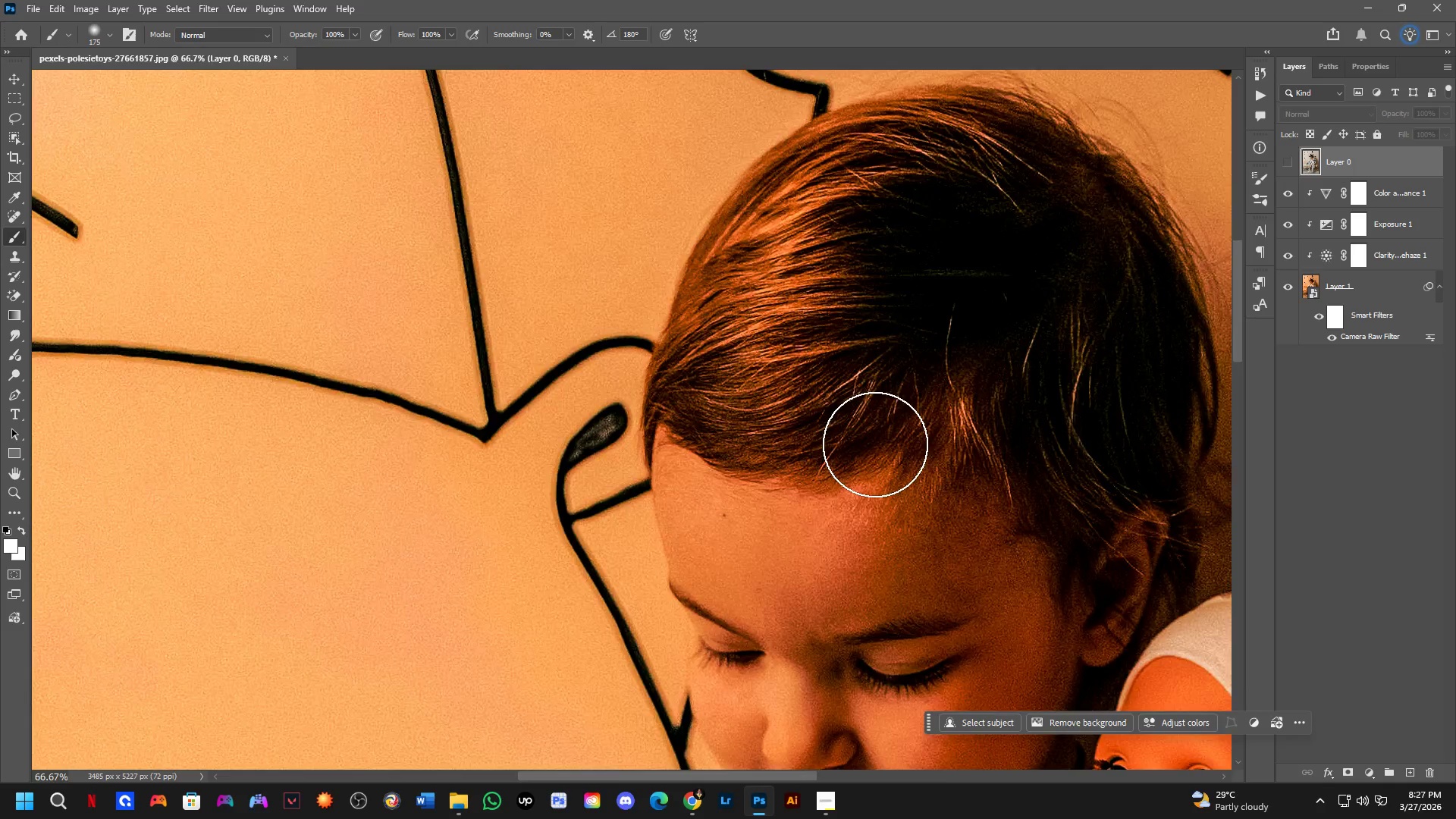 
scroll: coordinate [852, 434], scroll_direction: none, amount: 0.0
 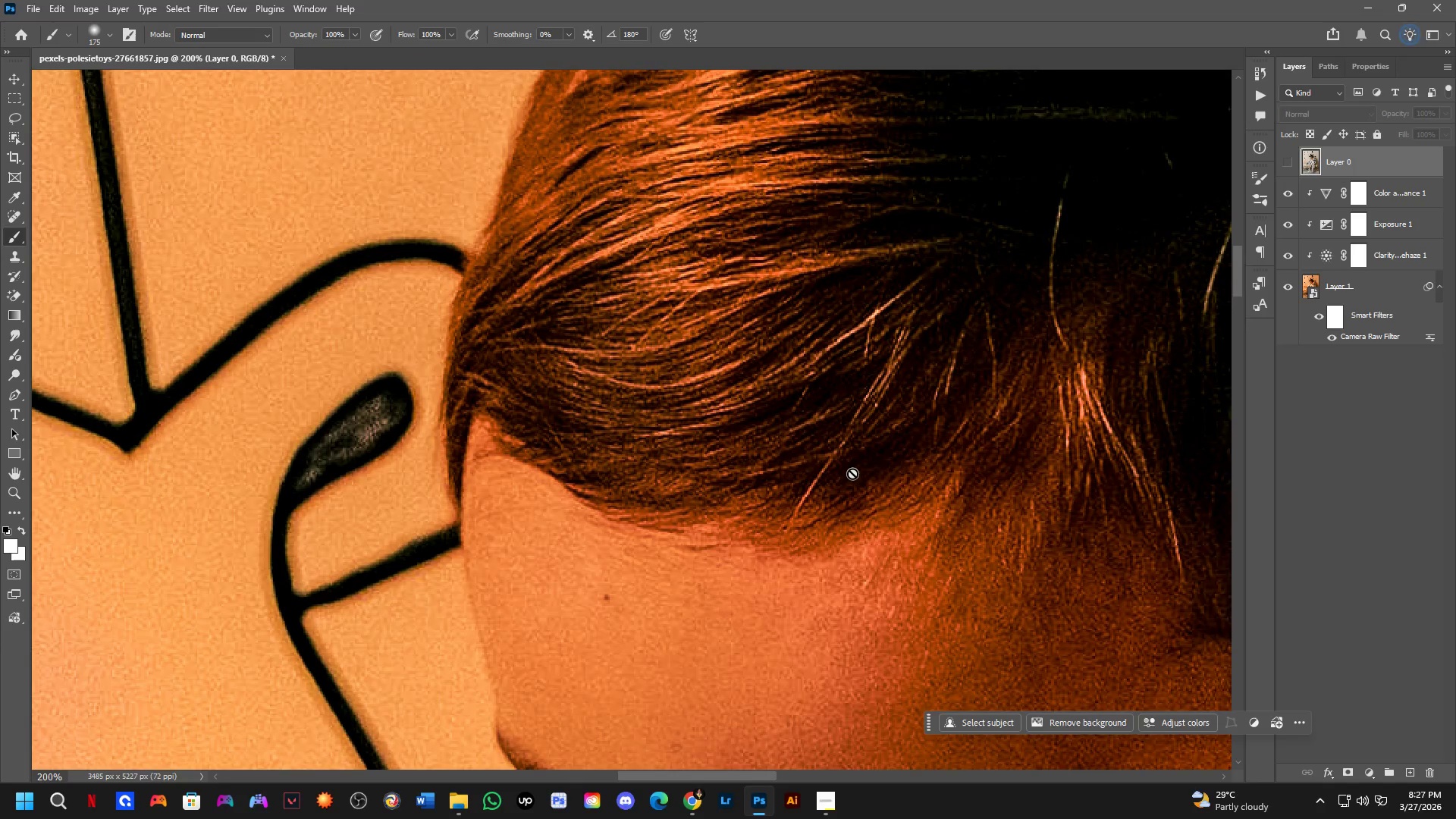 
key(Shift+ShiftLeft)
 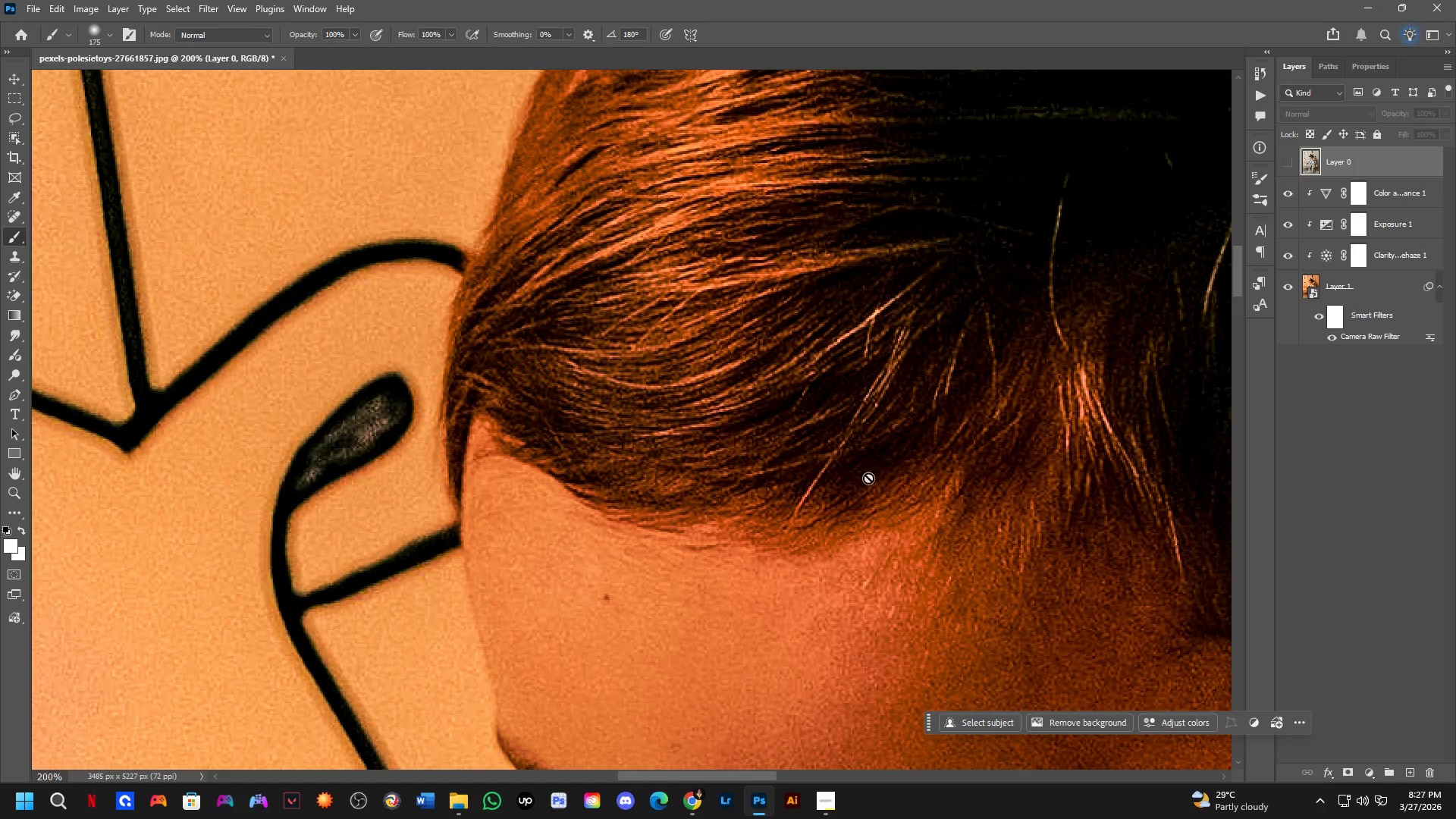 
hold_key(key=Space, duration=0.58)
 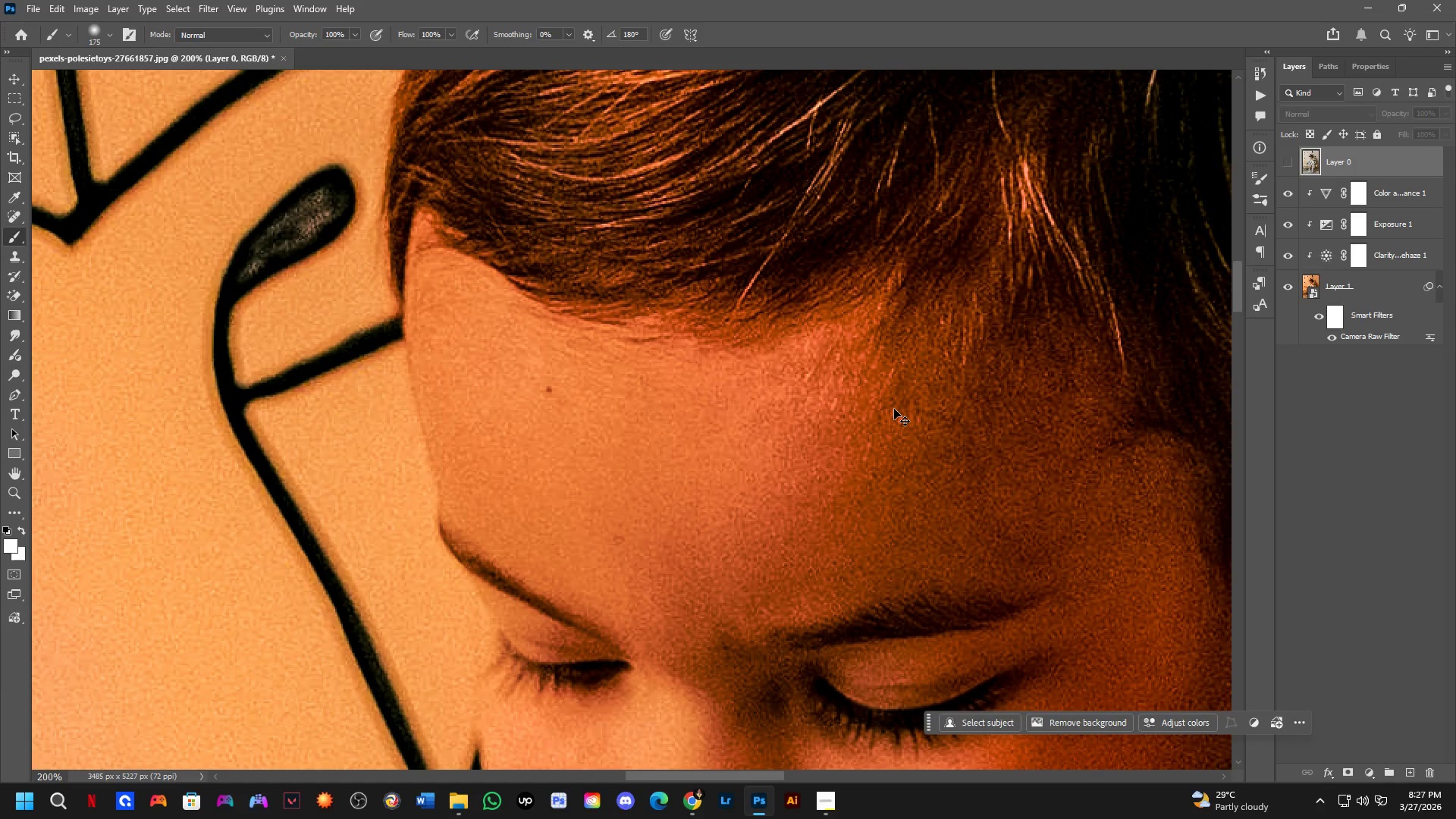 
left_click_drag(start_coordinate=[893, 485], to_coordinate=[842, 290])
 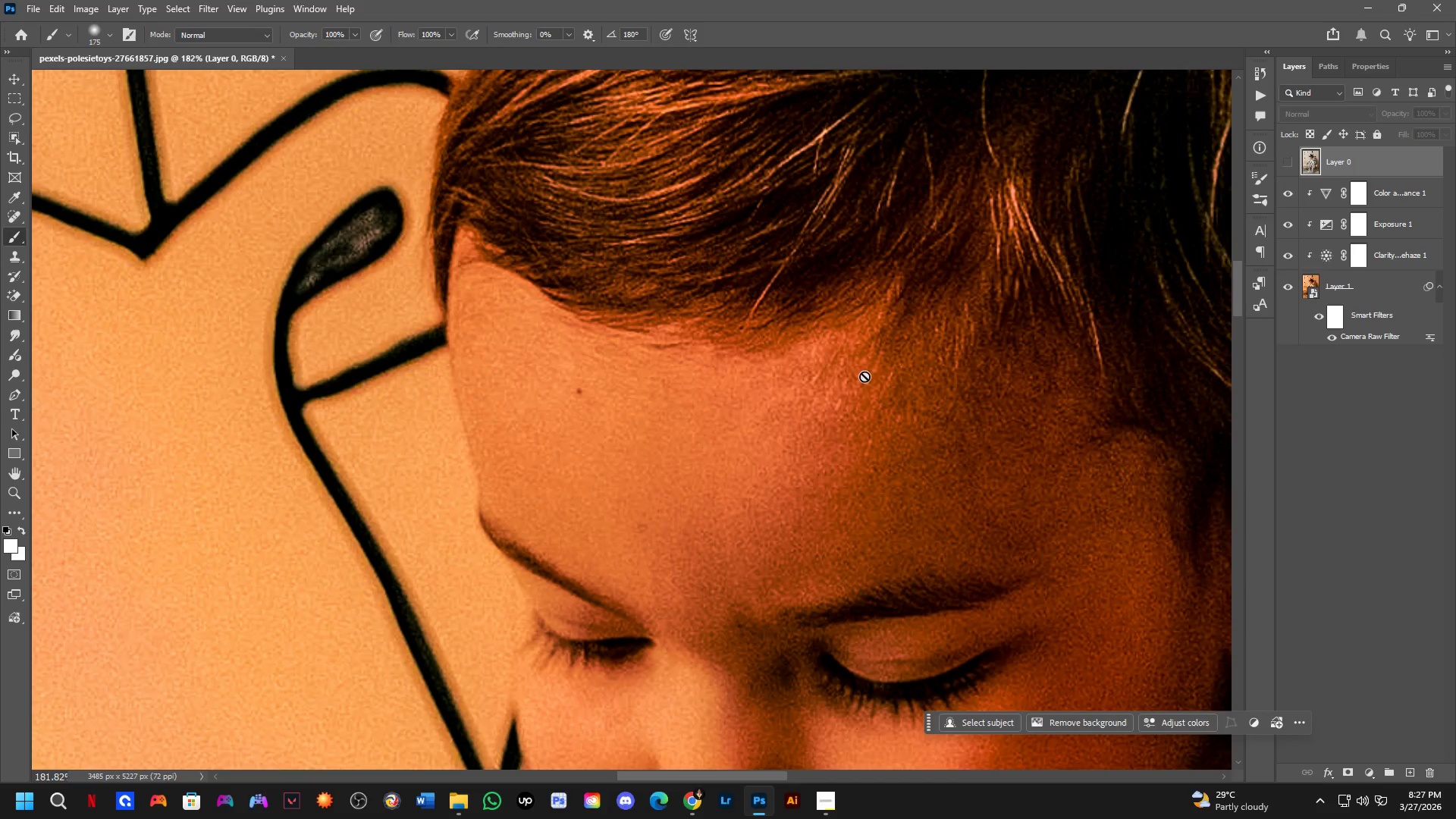 
scroll: coordinate [871, 479], scroll_direction: down, amount: 1.0
 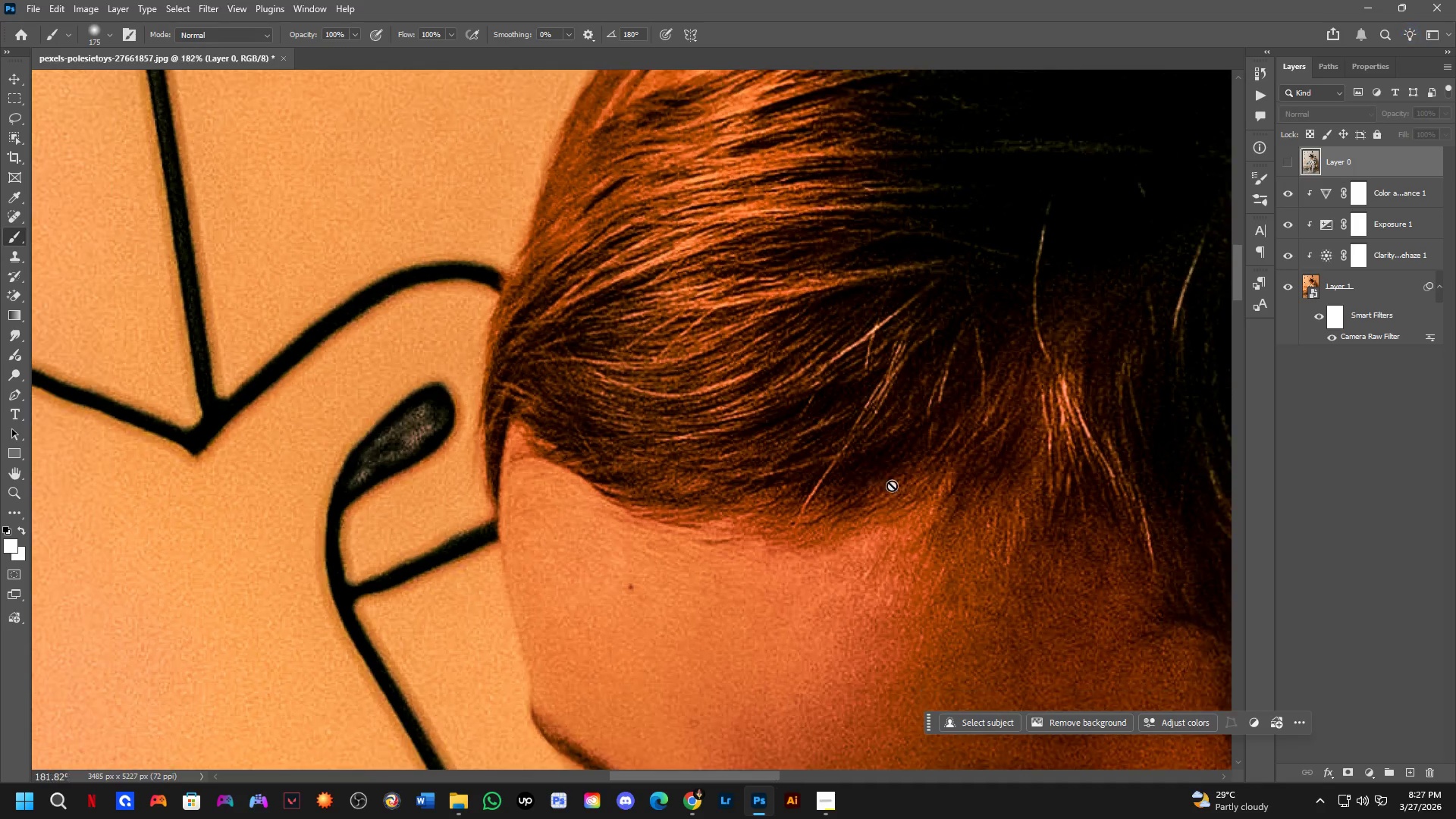 
hold_key(key=ControlLeft, duration=0.39)
left_click([894, 409])
 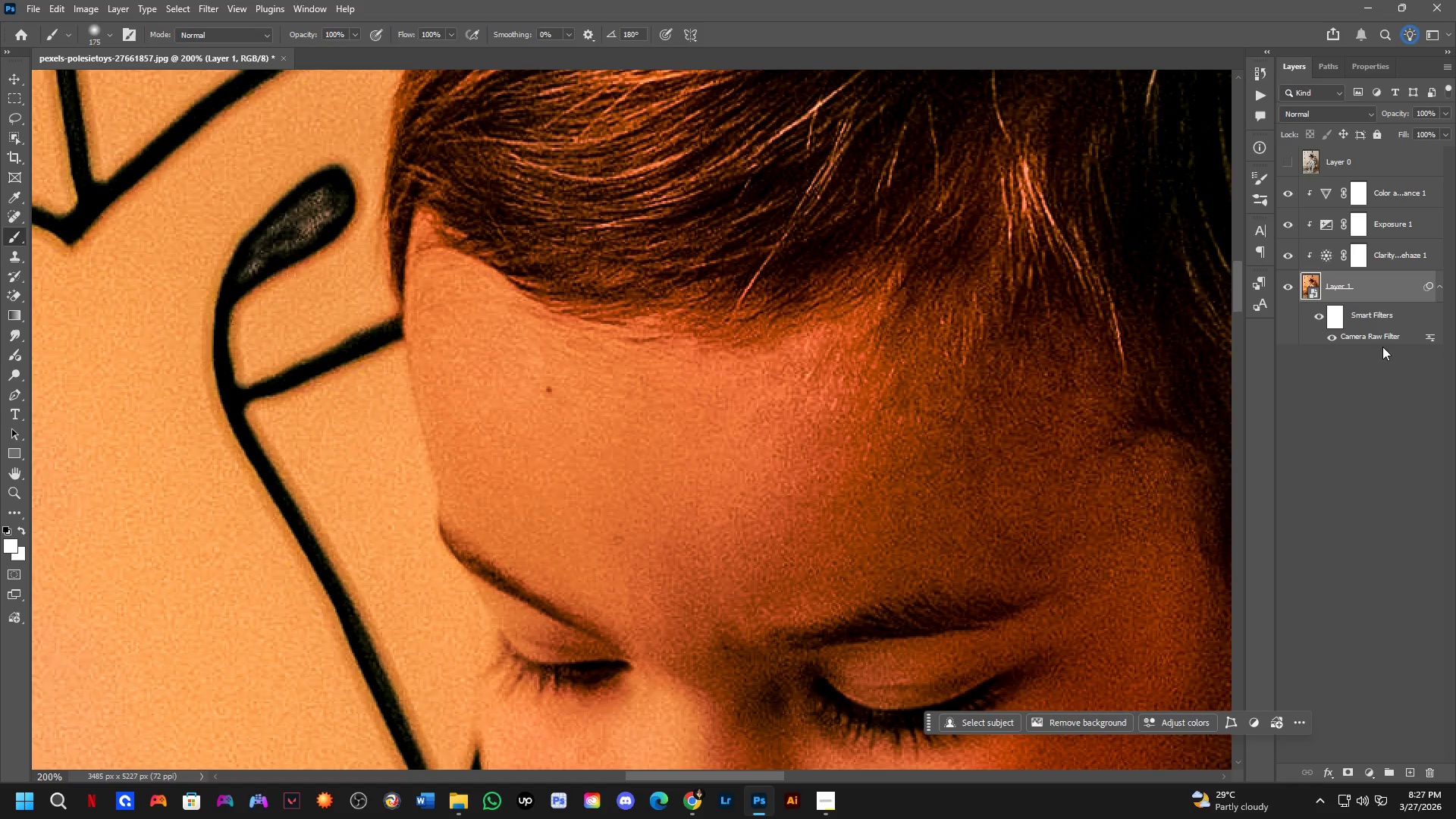 
scroll: coordinate [881, 405], scroll_direction: up, amount: 1.0
 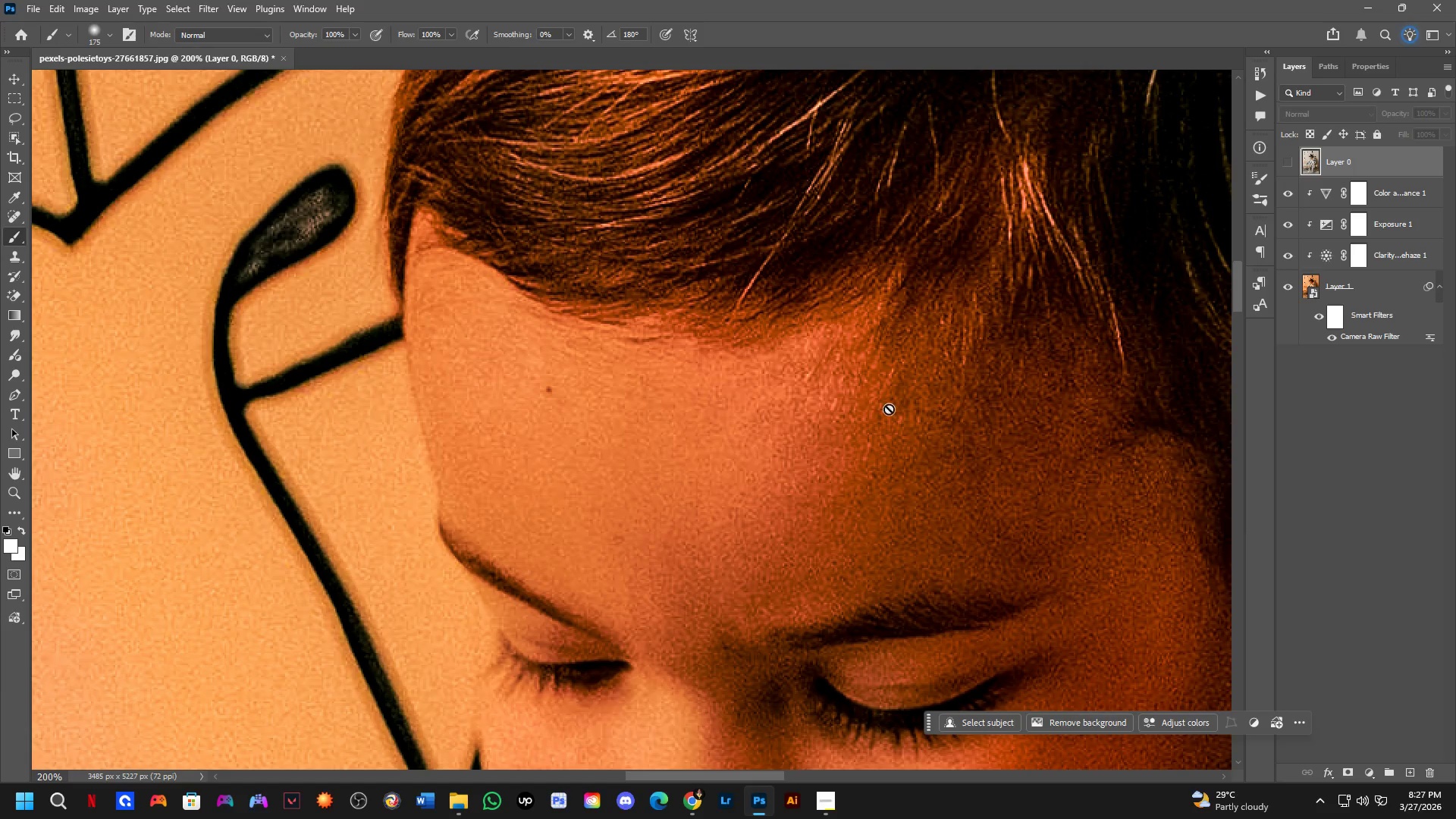 
double_click([1382, 338])
 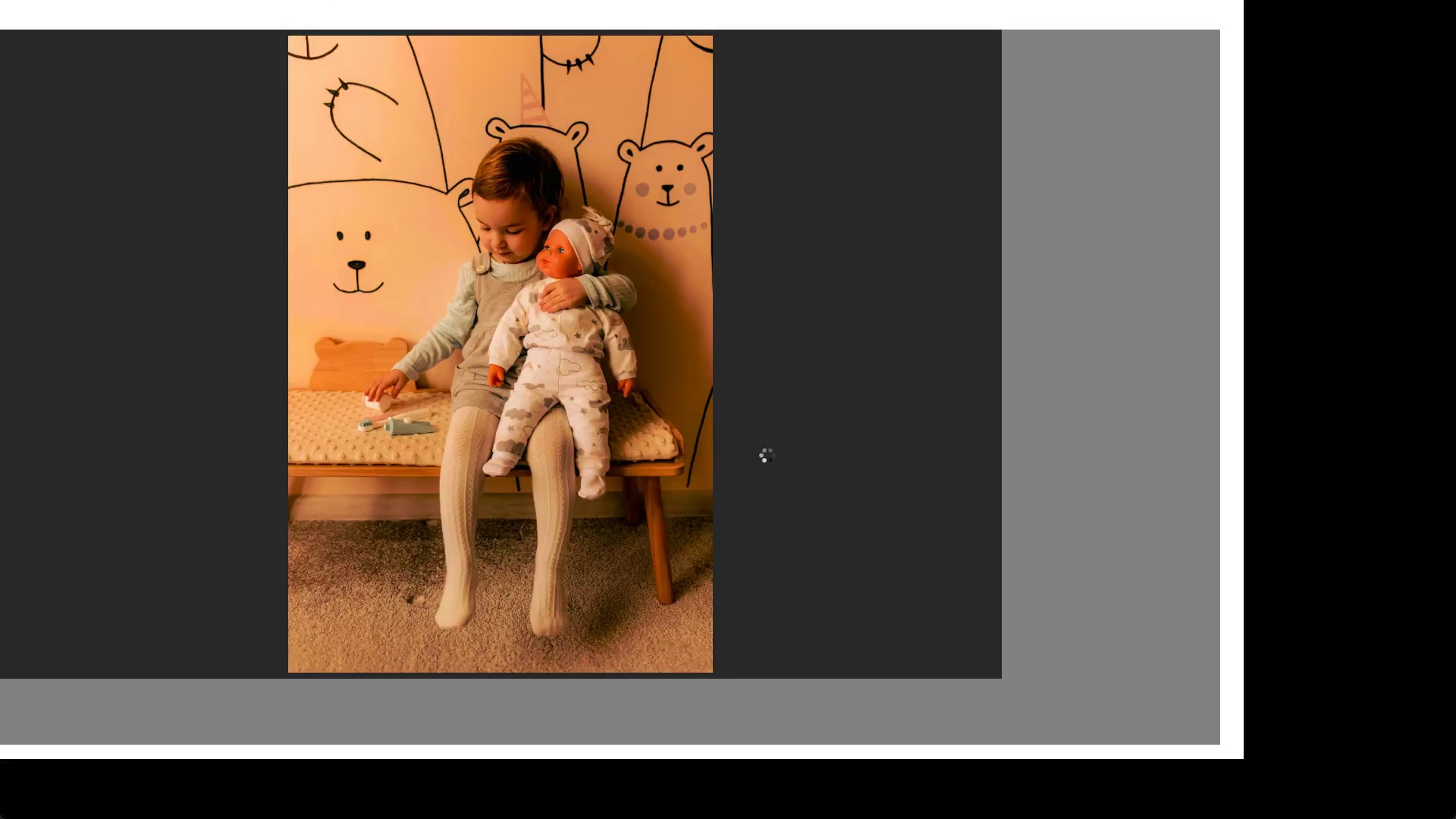 
left_click_drag(start_coordinate=[604, 218], to_coordinate=[862, 291])
 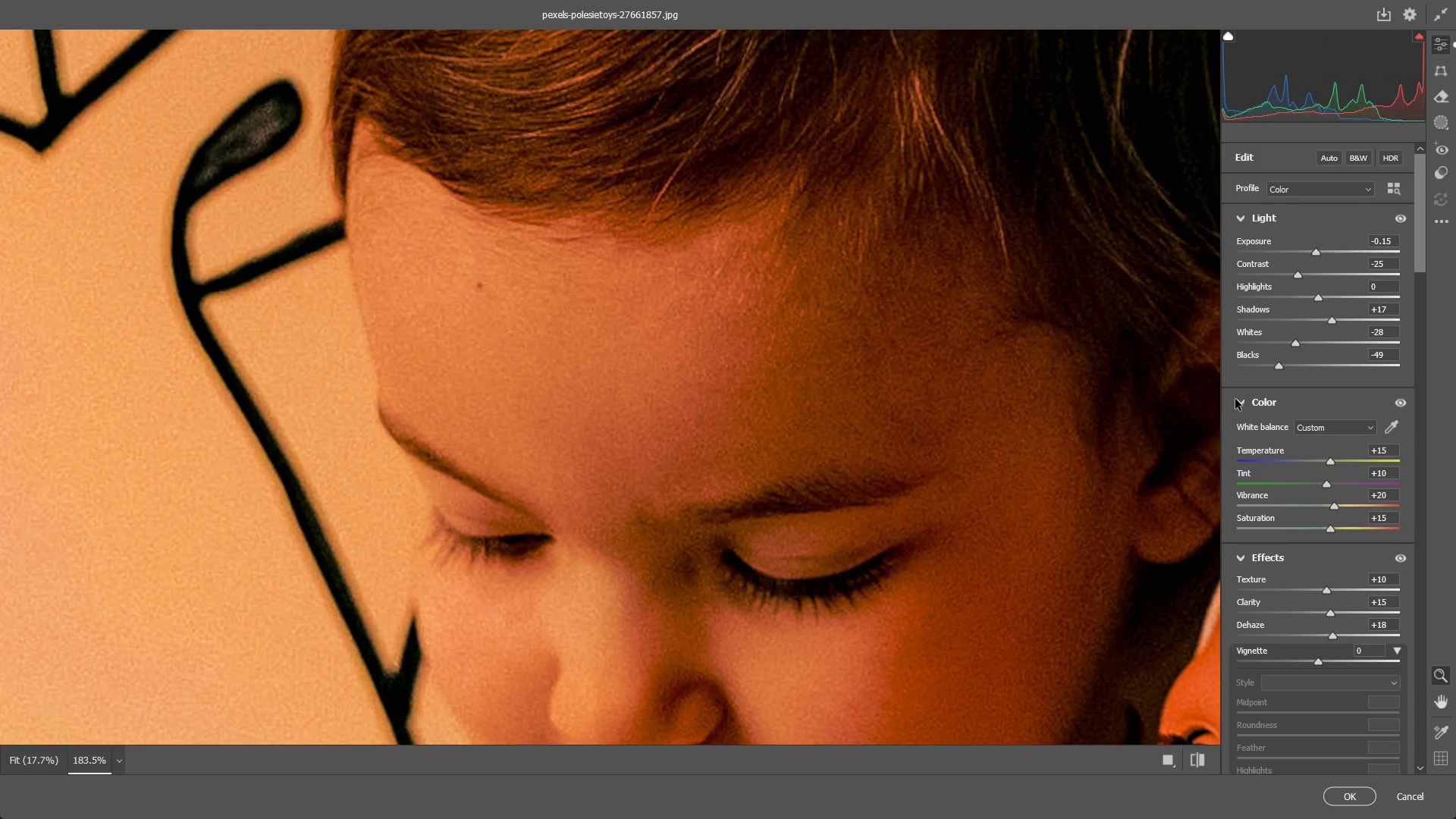 
scroll: coordinate [1319, 411], scroll_direction: down, amount: 3.0
 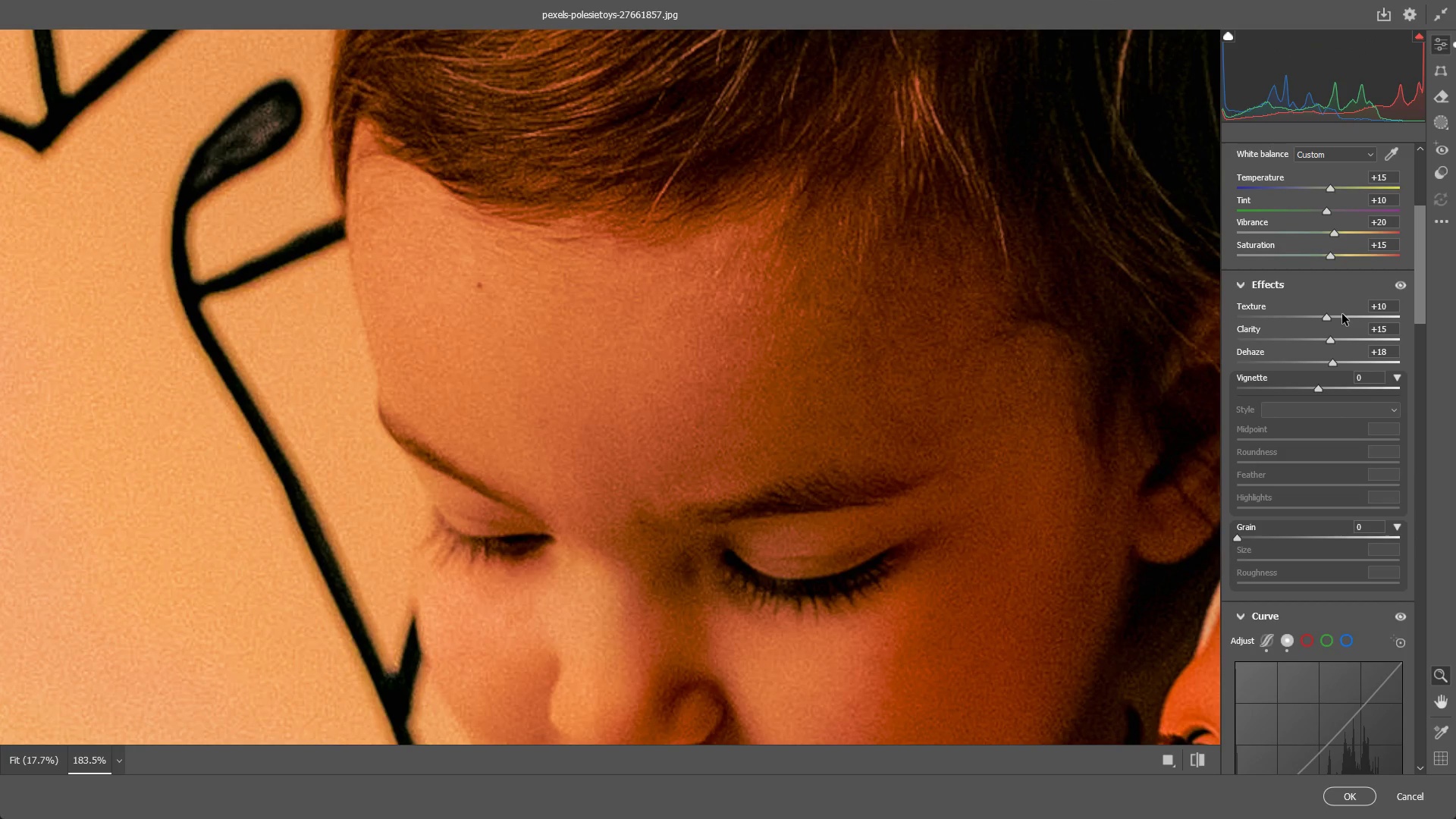 
left_click([1327, 319])
 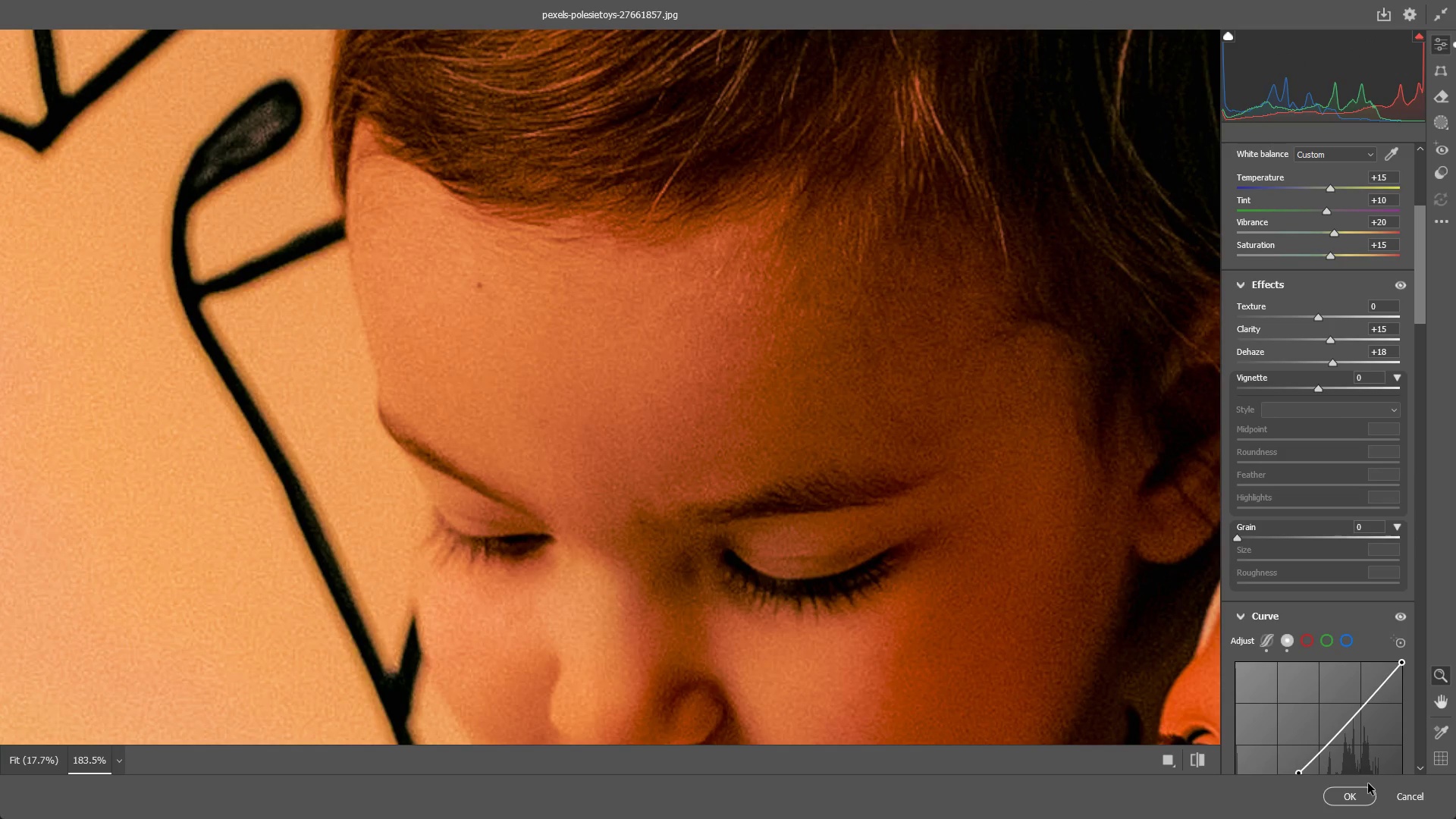 
left_click([1356, 797])
 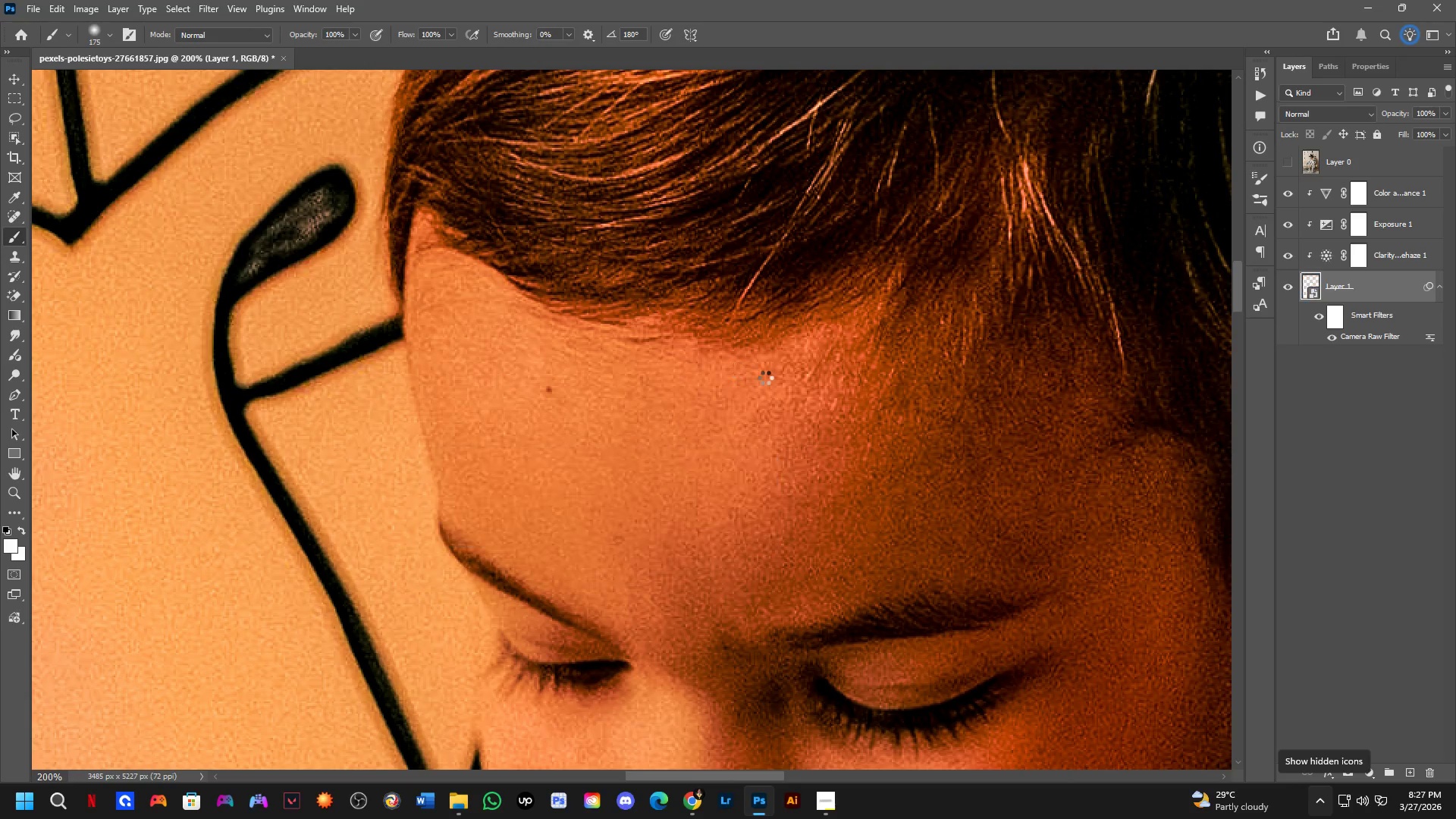 
scroll: coordinate [765, 378], scroll_direction: down, amount: 2.0
 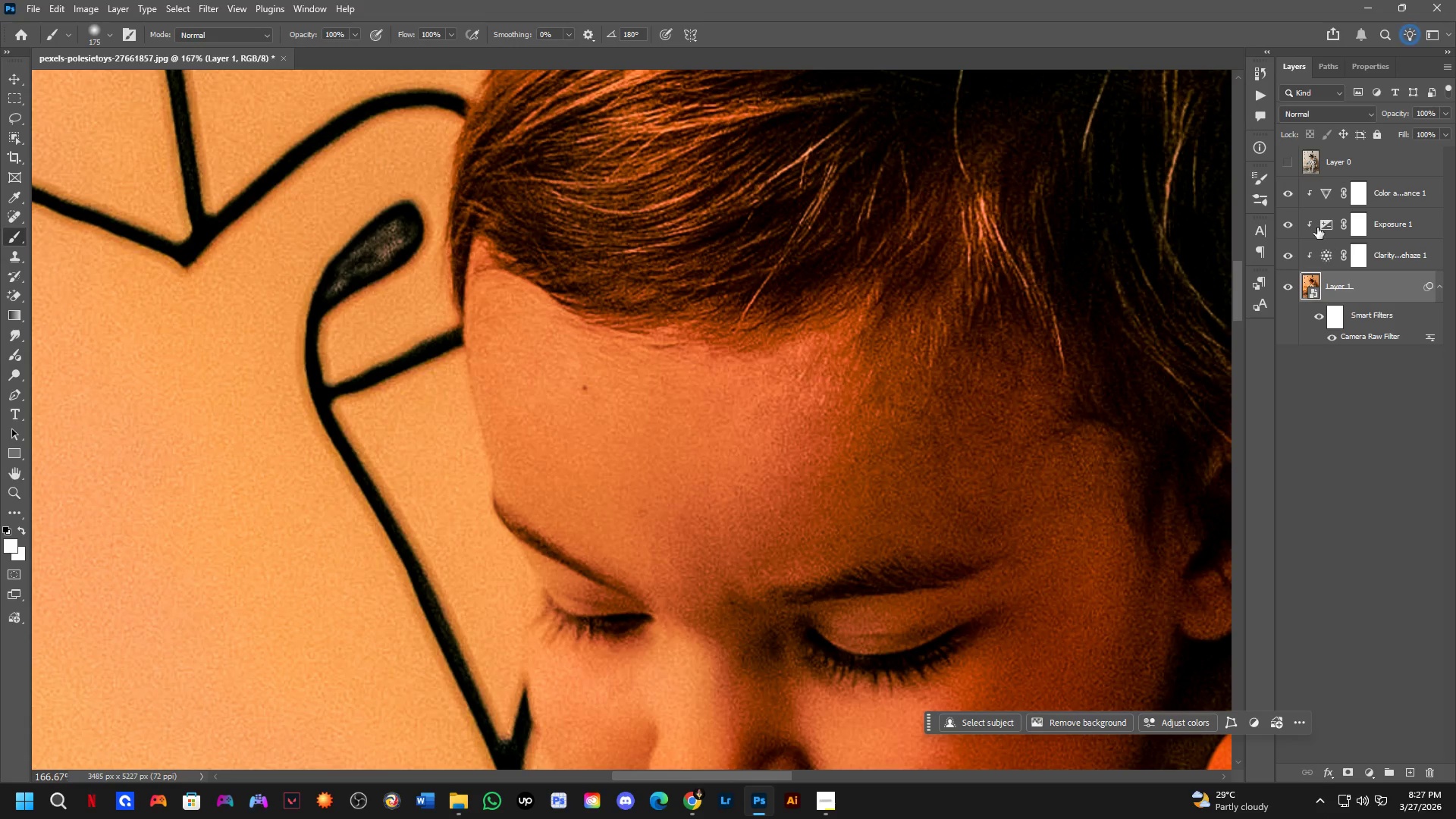 
left_click([1291, 254])
 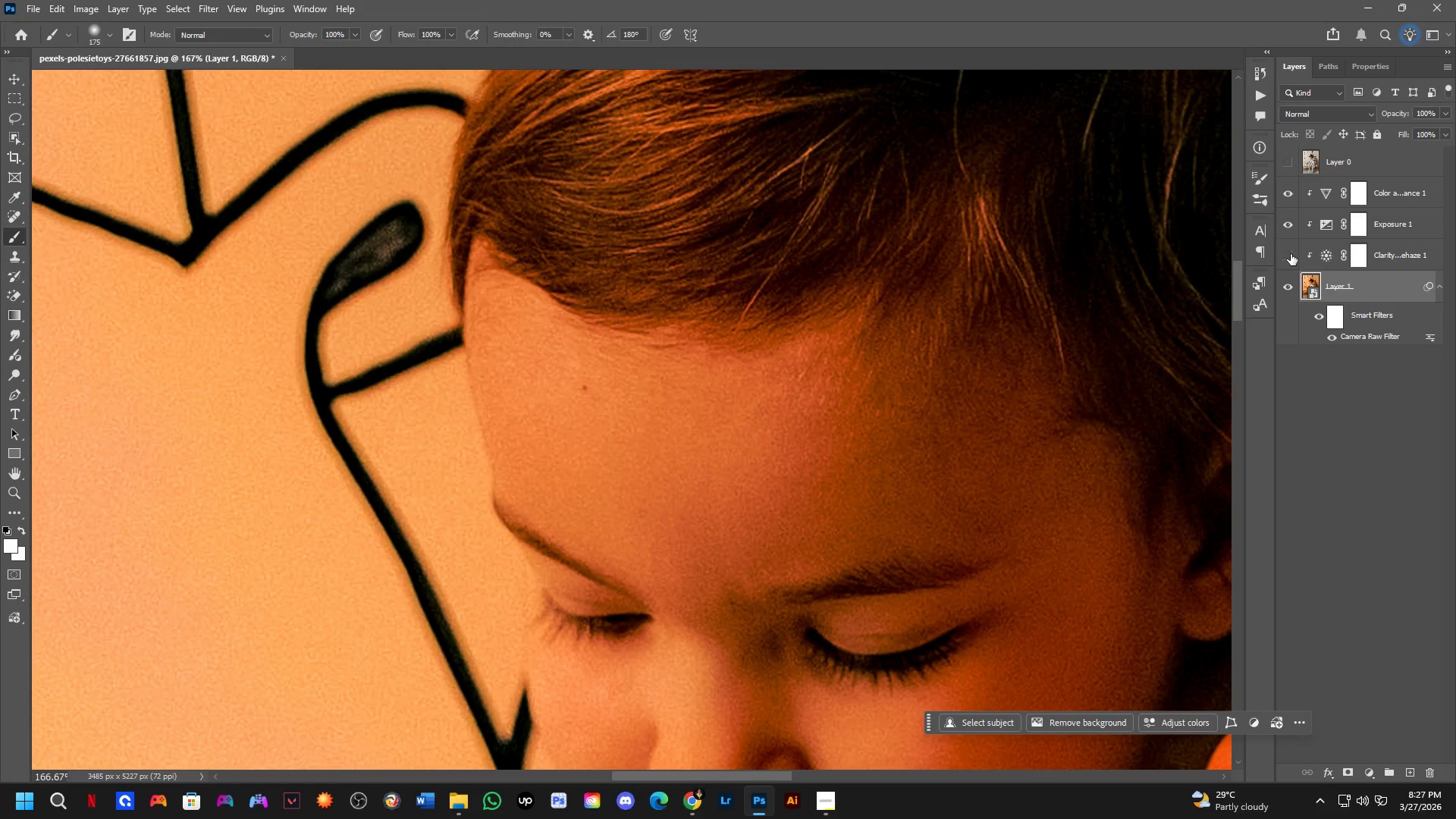 
left_click([1291, 254])
 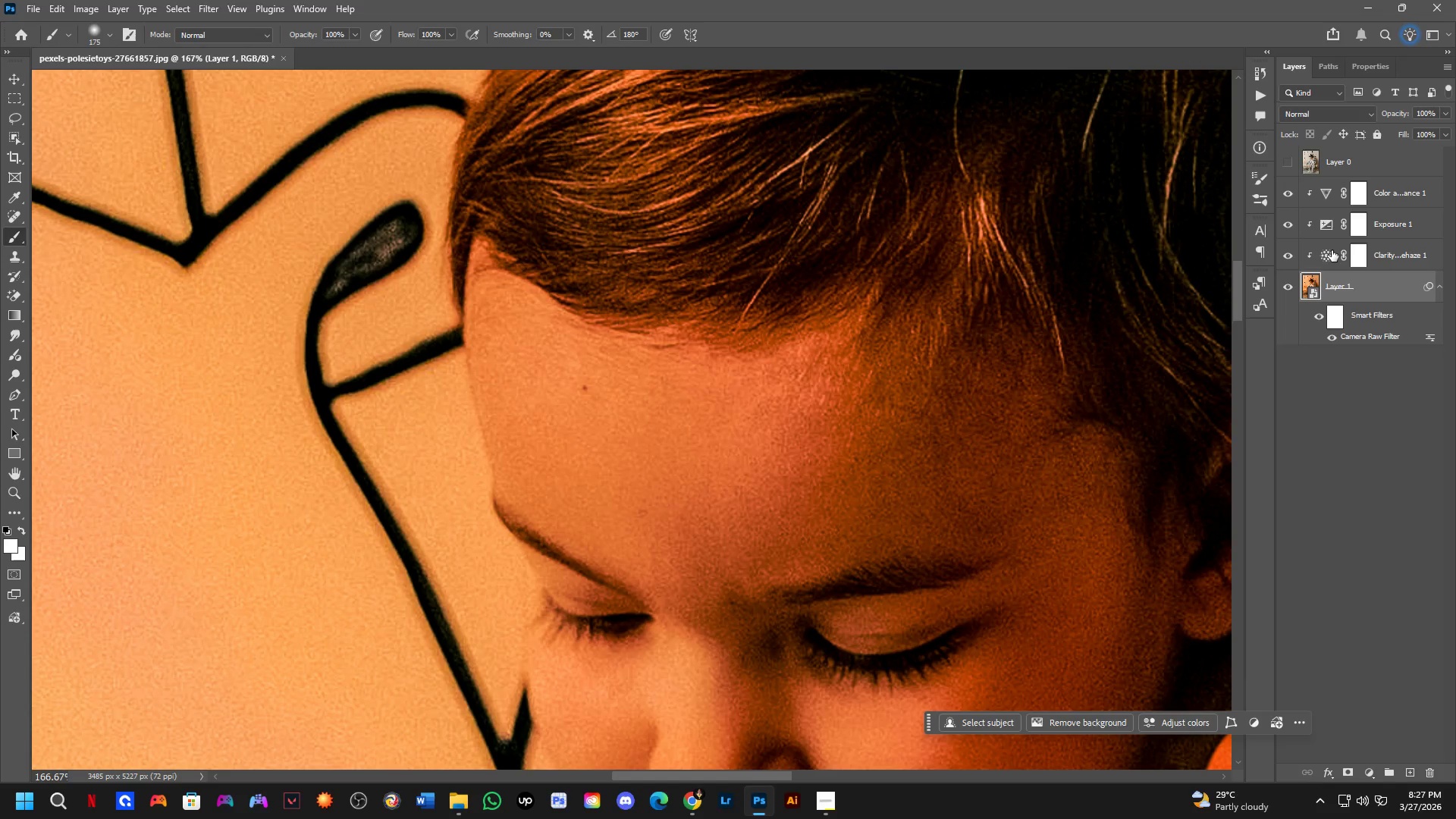 
double_click([1332, 250])
 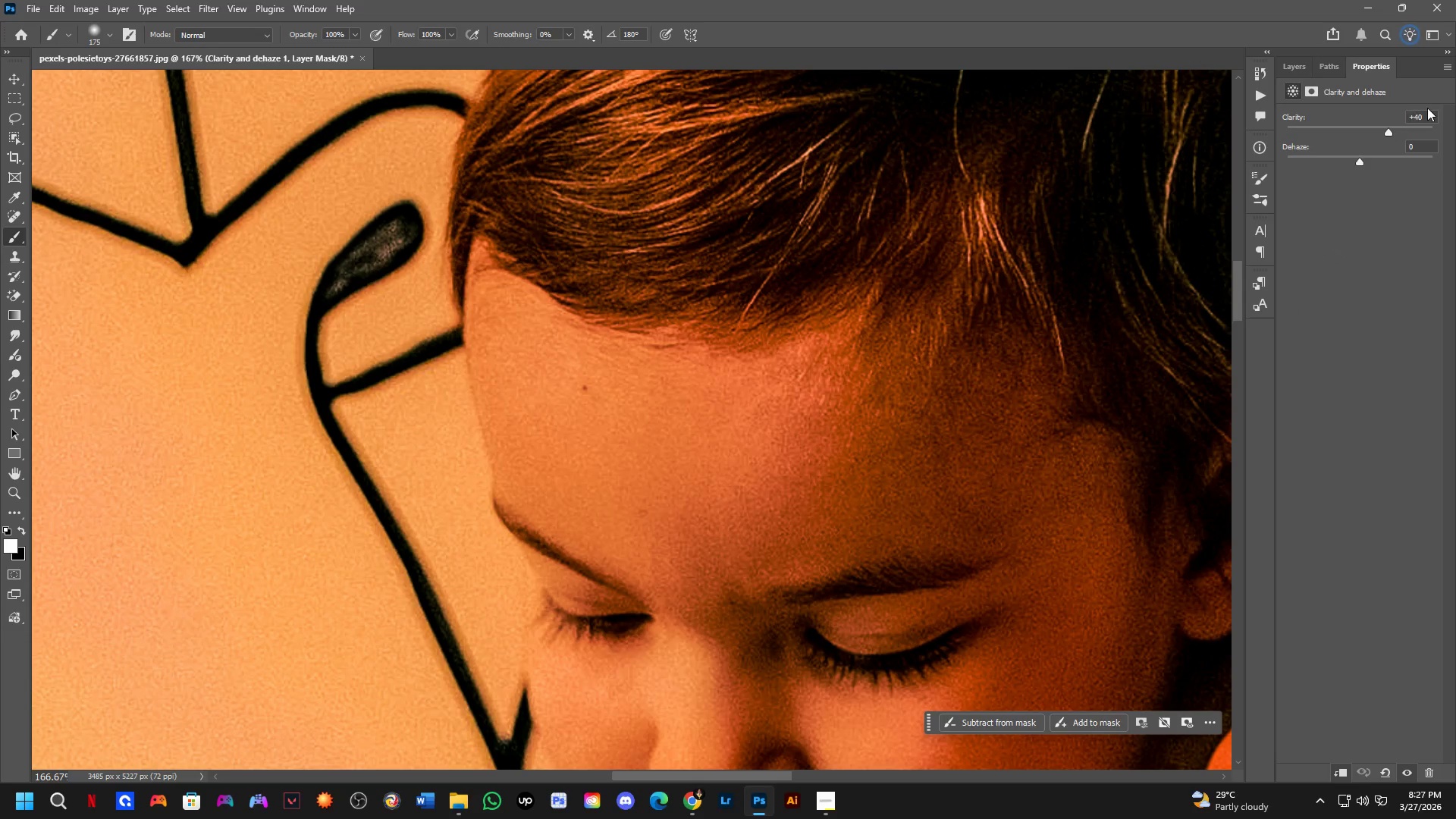 
left_click([1428, 114])
 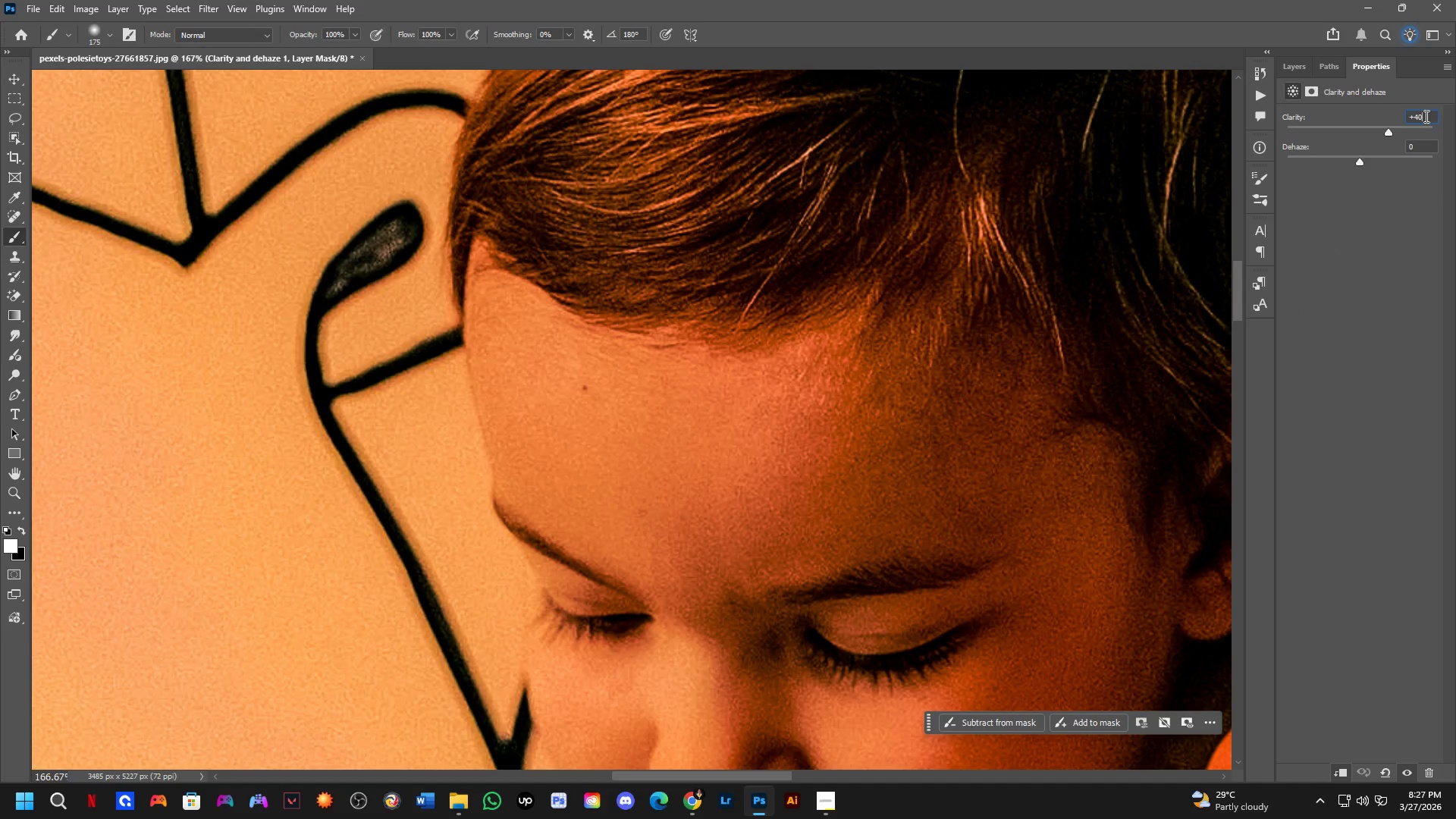 
key(Backspace)
 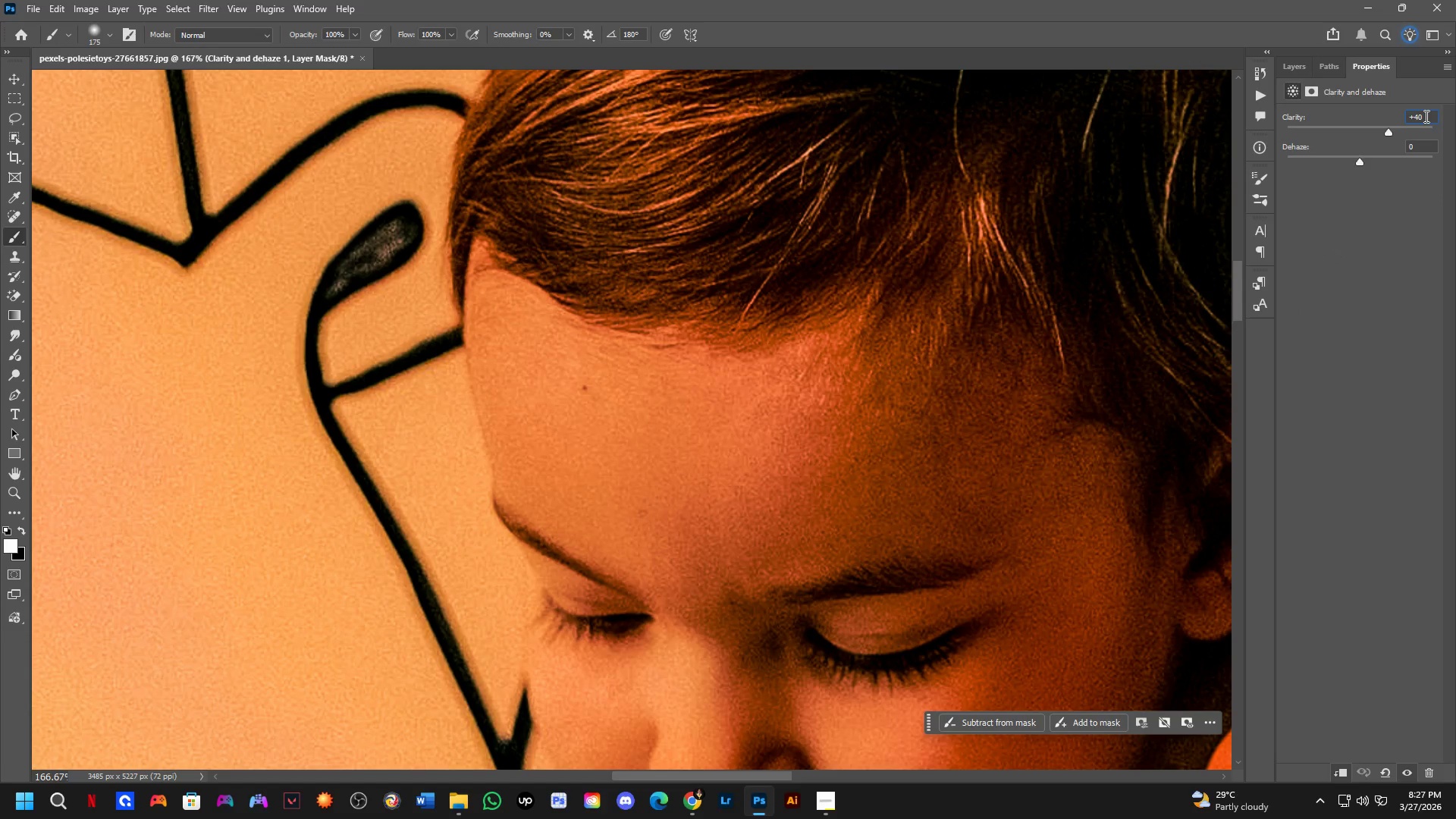 
key(Backspace)
 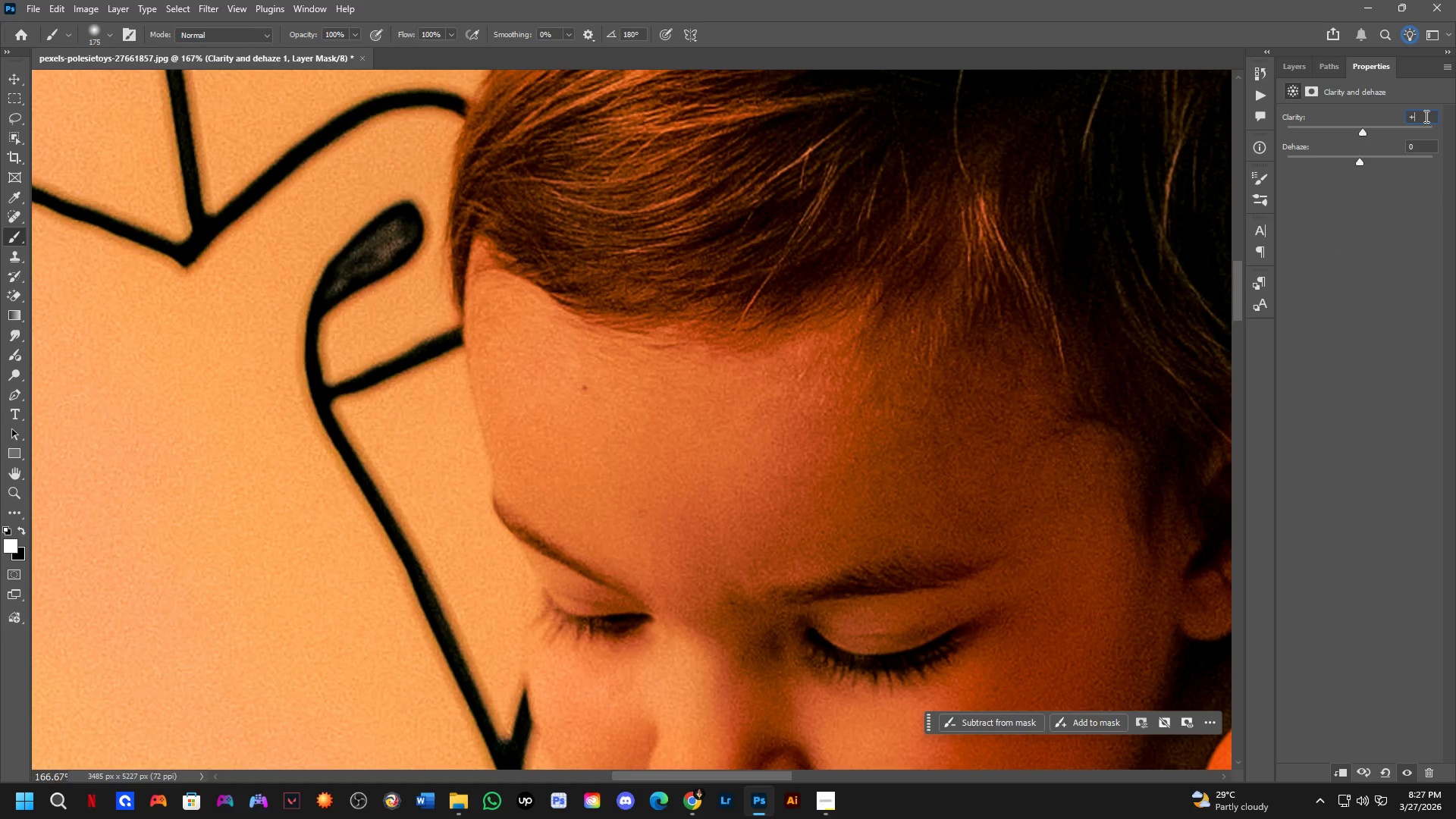 
key(Numpad1)
 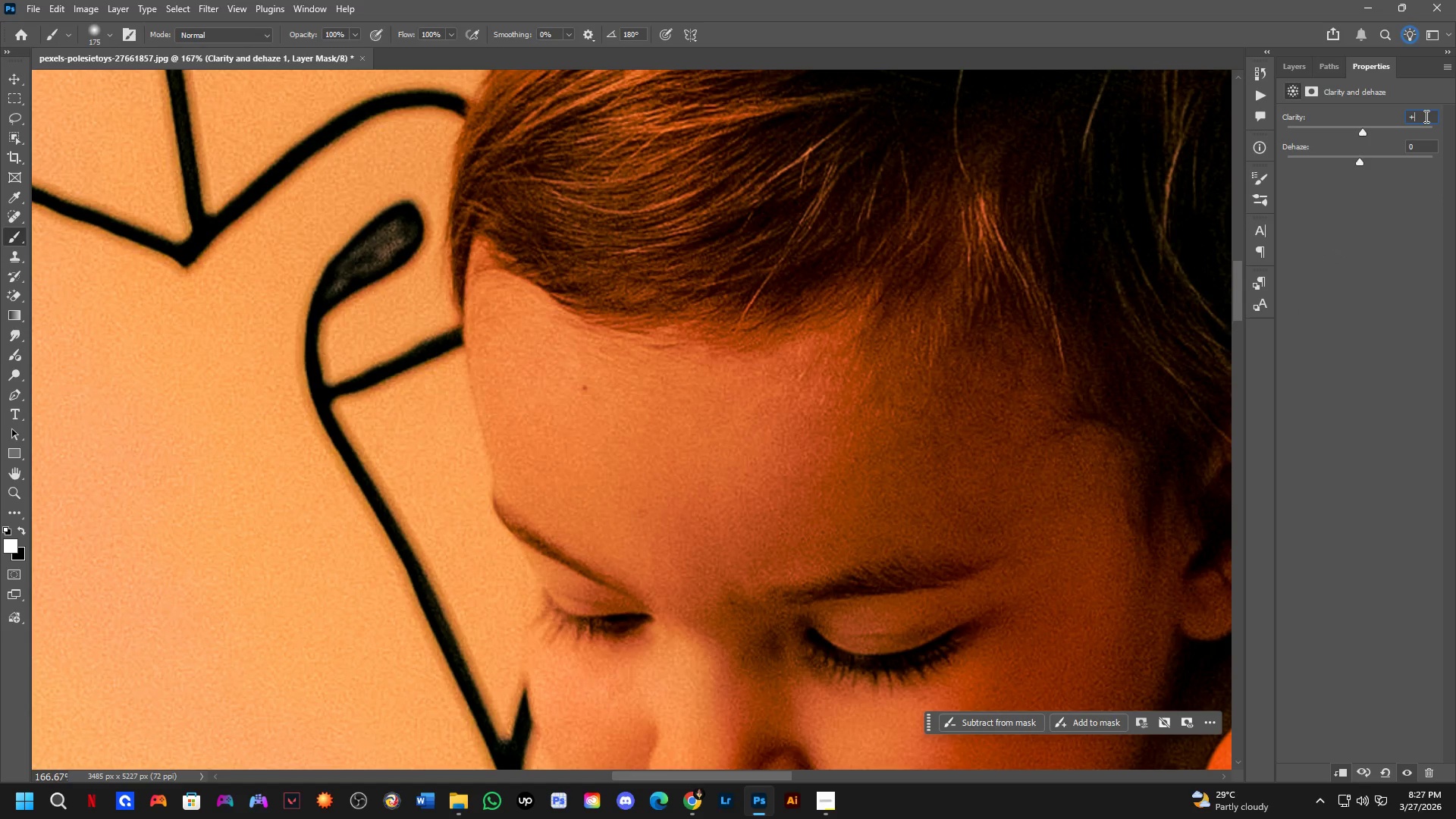 
key(Numpad5)
 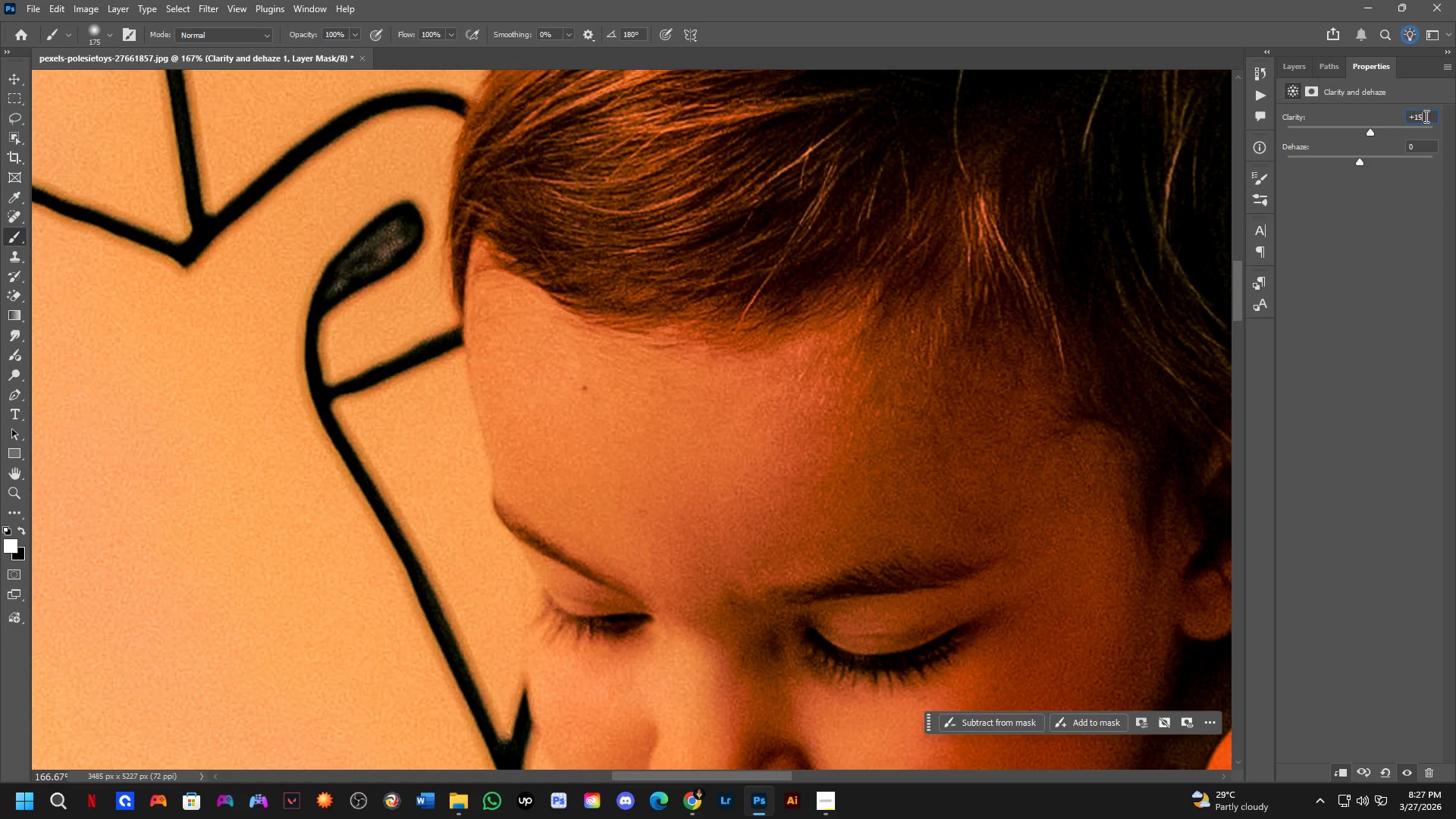 
key(NumpadEnter)
 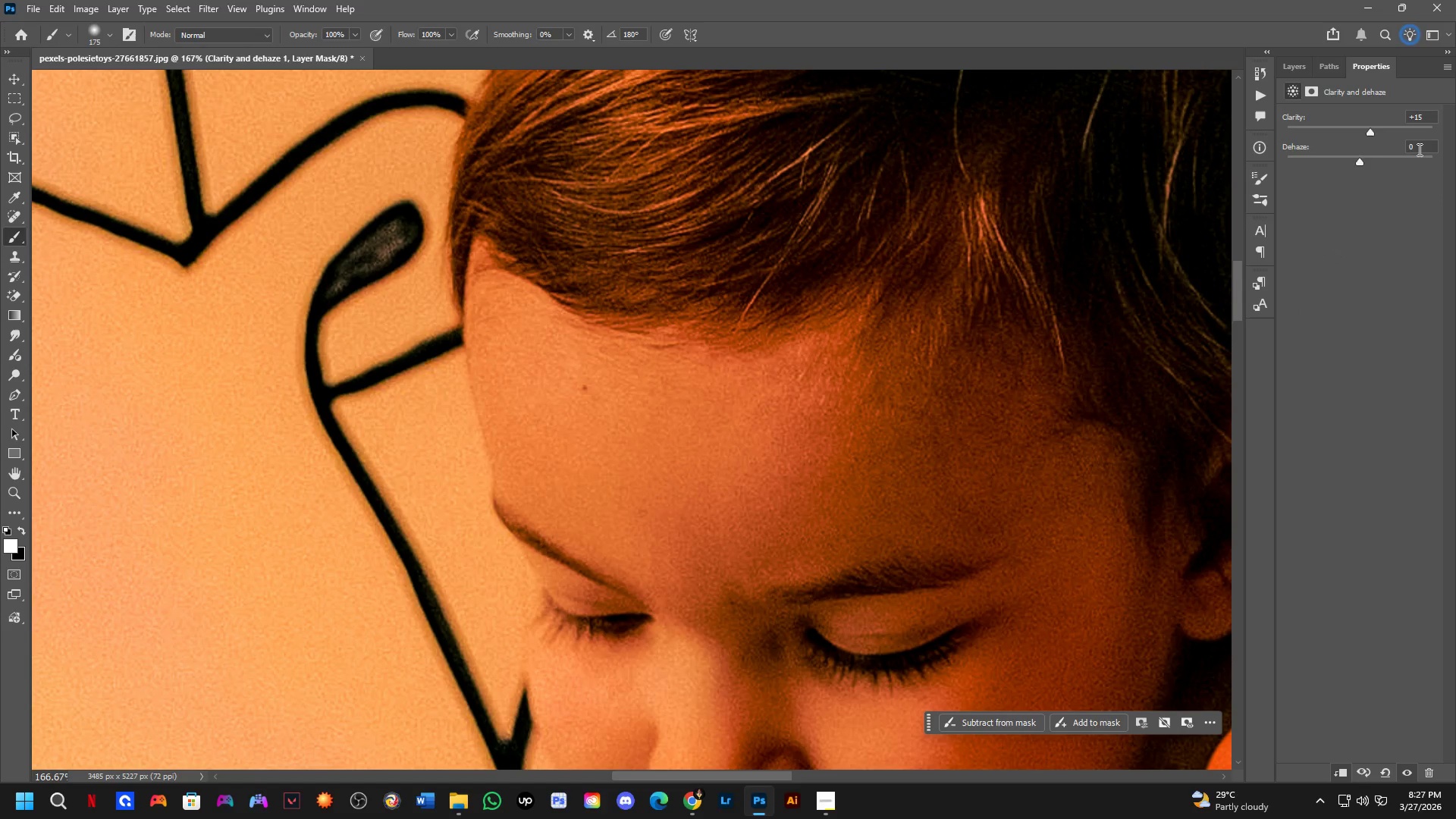 
left_click([1294, 72])
 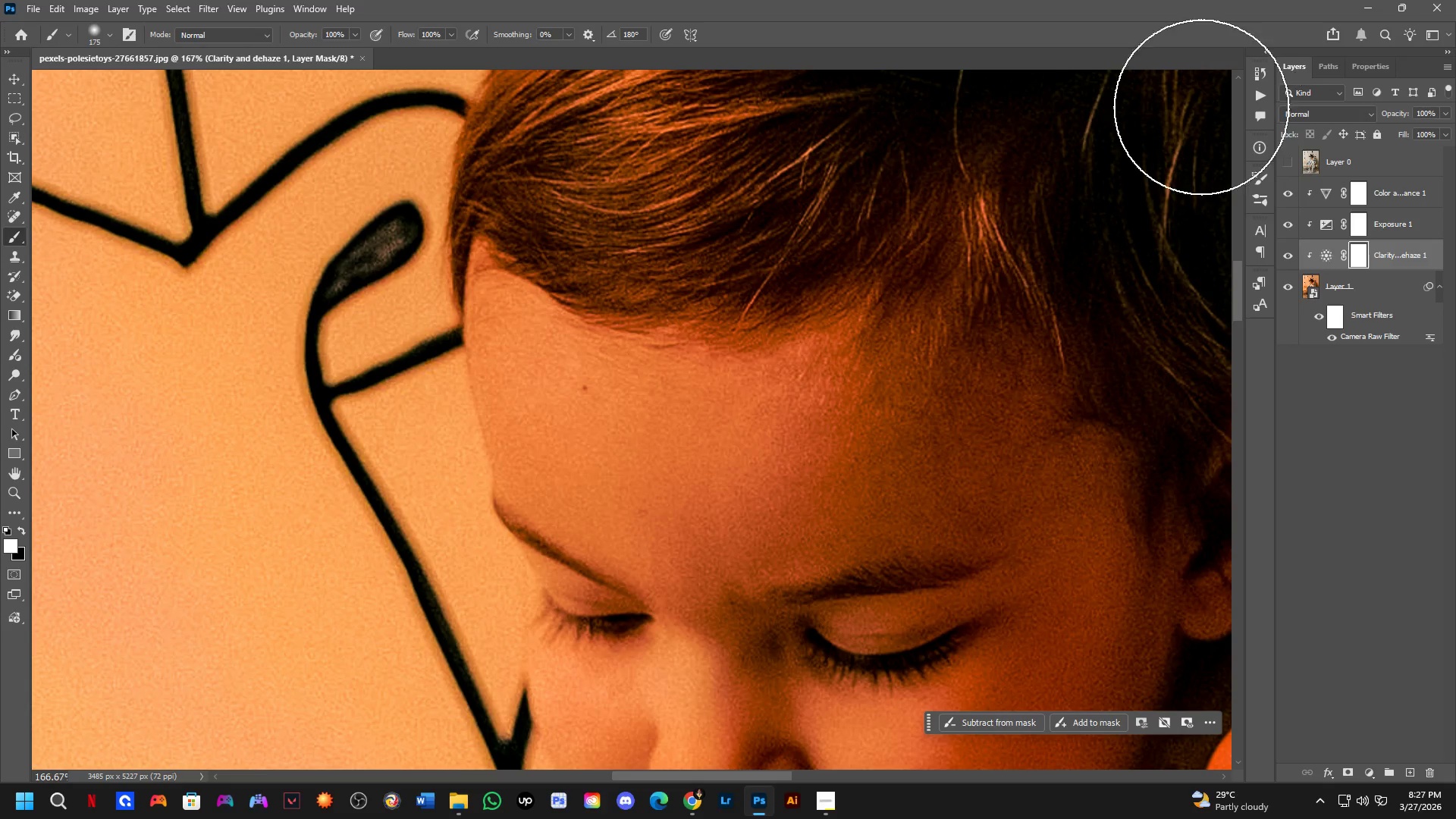 
key(Shift+ShiftLeft)
 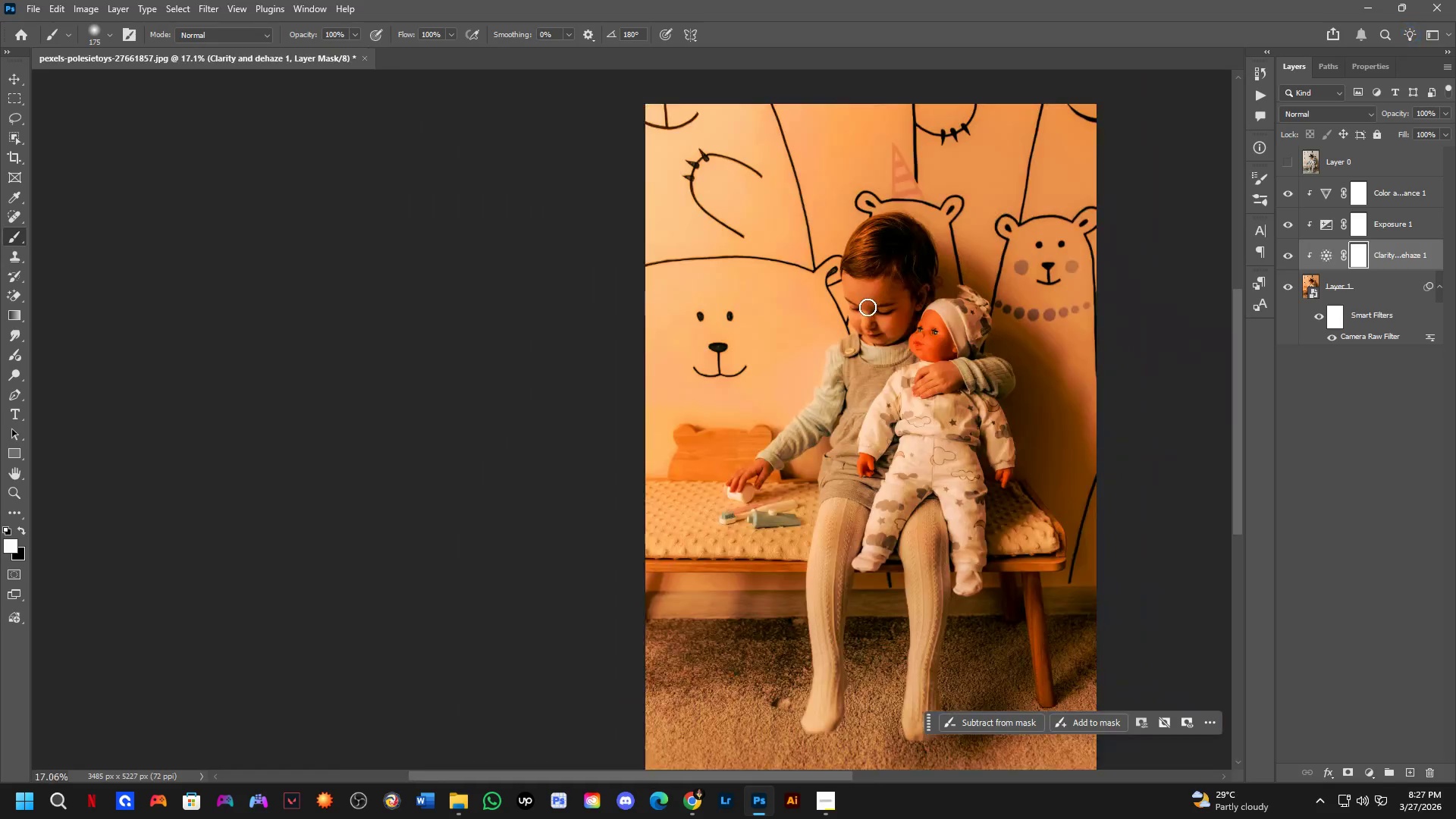 
hold_key(key=Space, duration=0.53)
 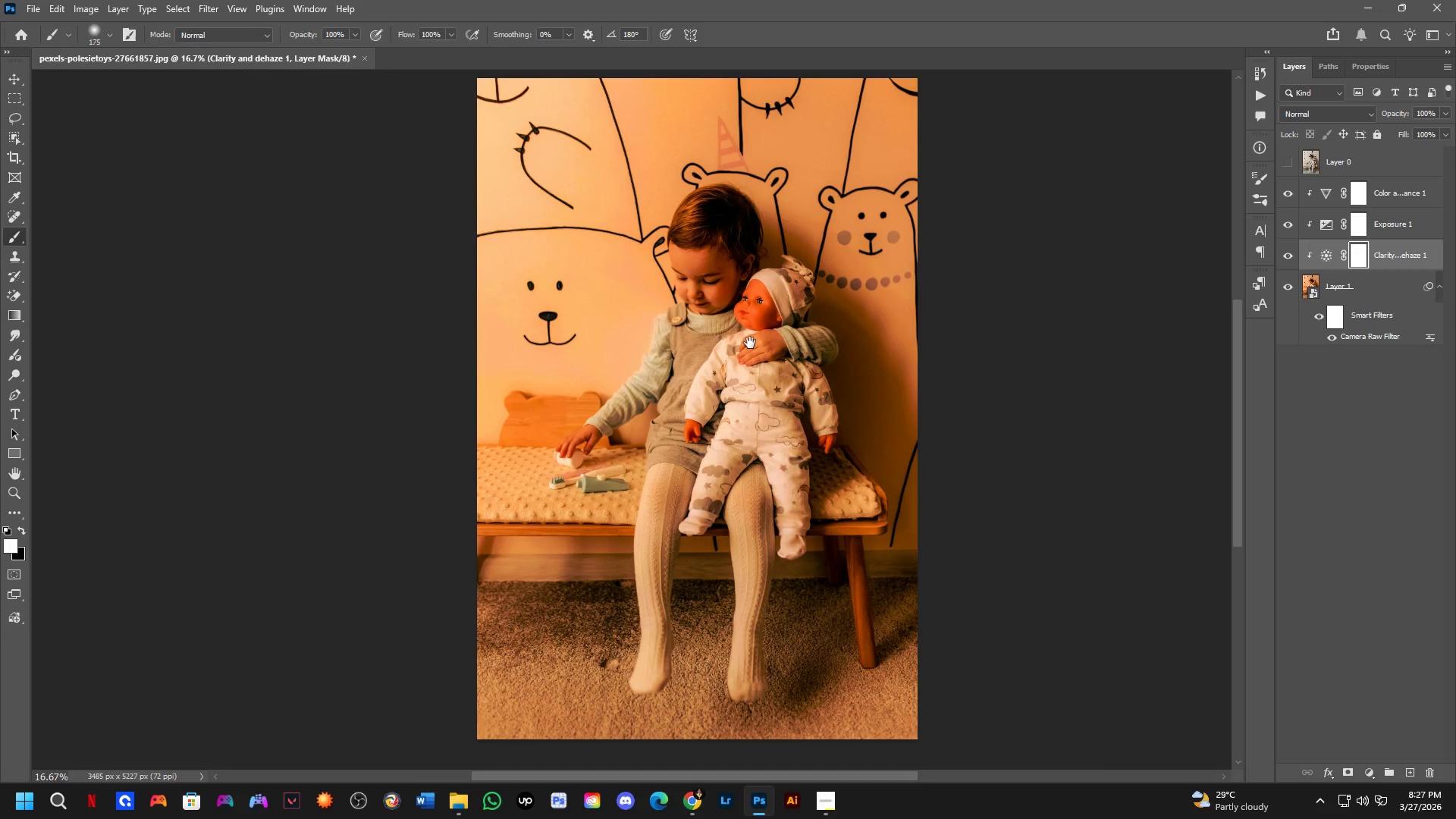 
left_click_drag(start_coordinate=[902, 354], to_coordinate=[754, 327])
 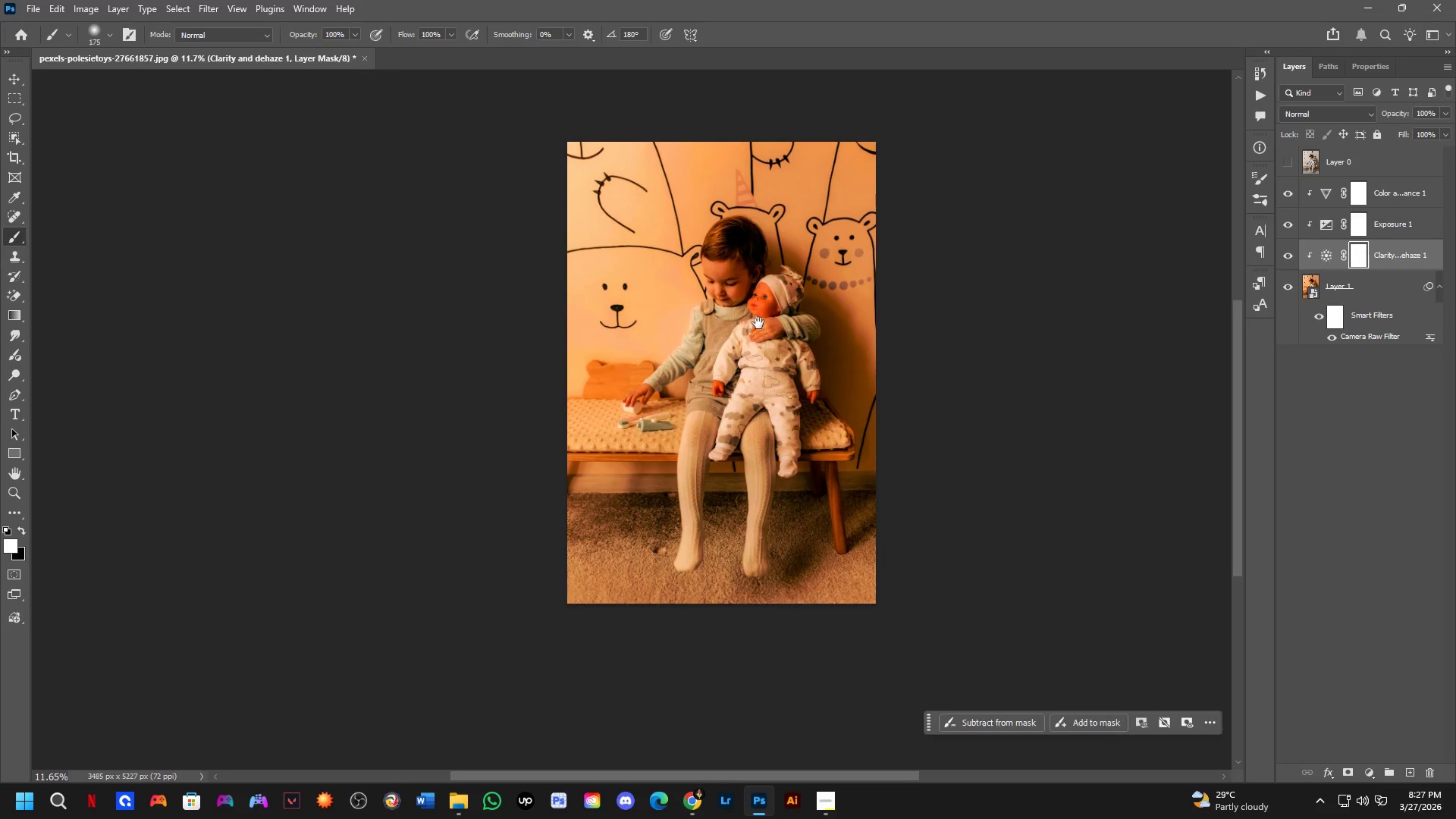 
scroll: coordinate [868, 312], scroll_direction: down, amount: 25.0
 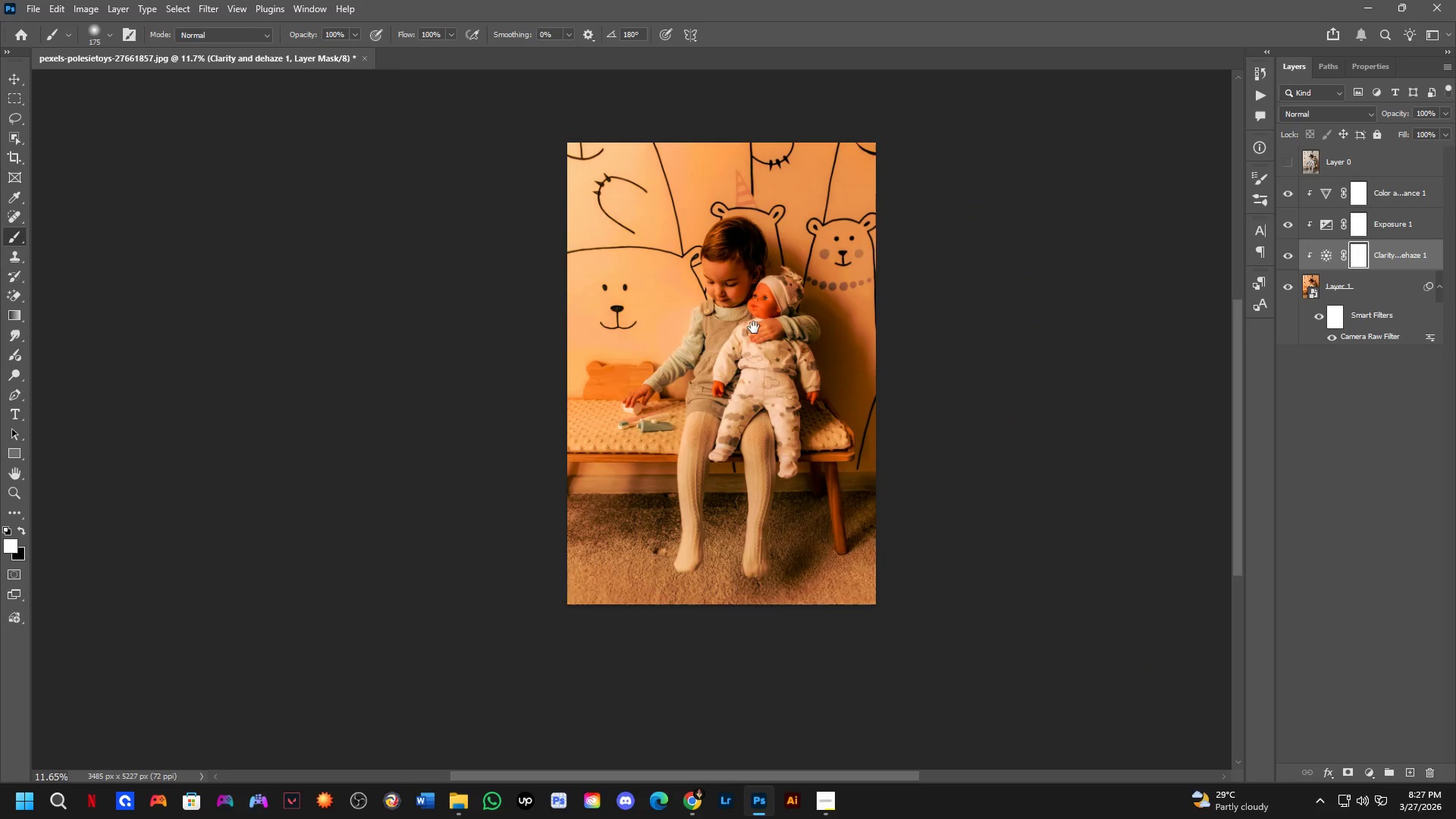 
key(Shift+ShiftLeft)
 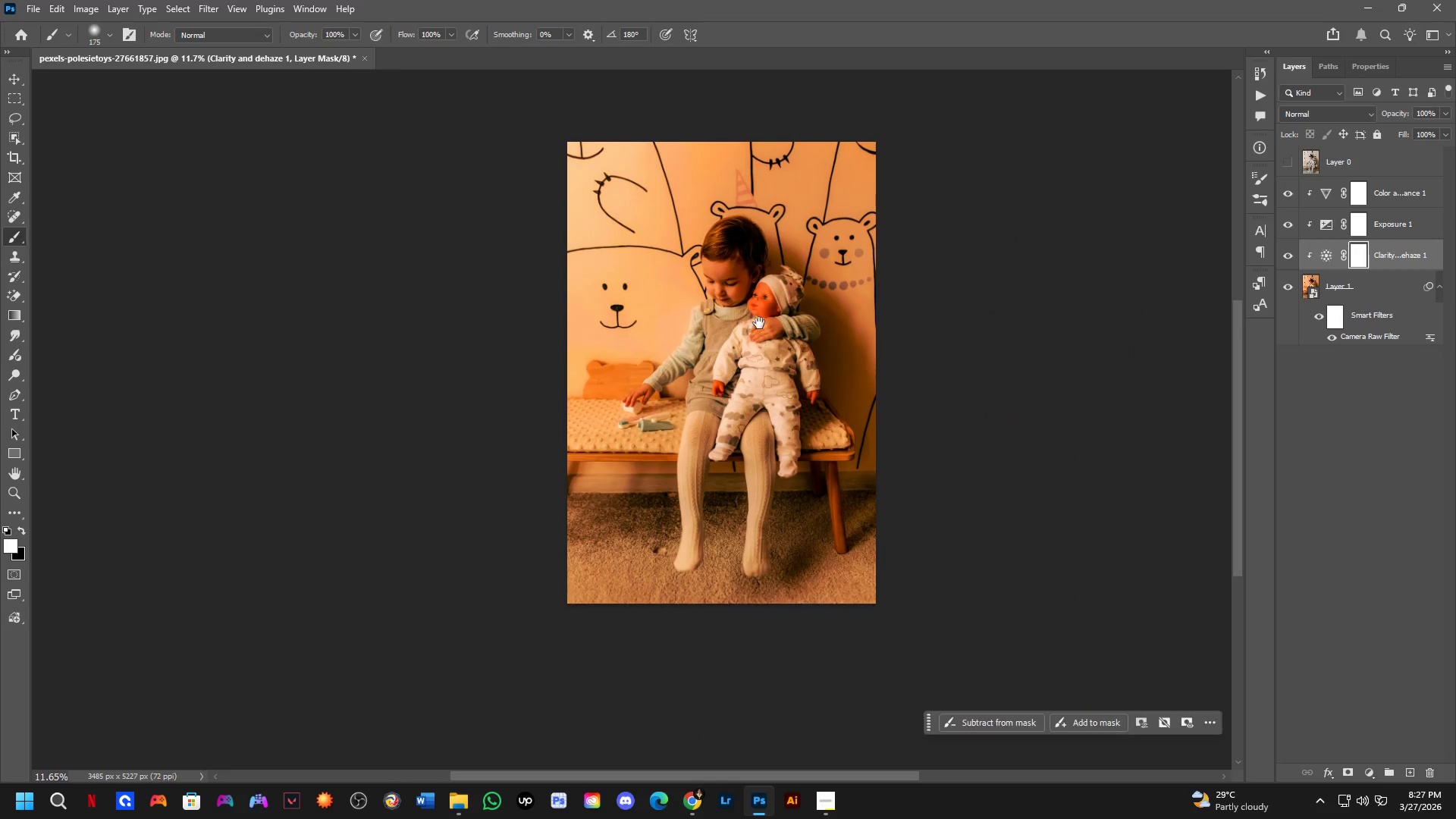 
hold_key(key=Space, duration=0.52)
 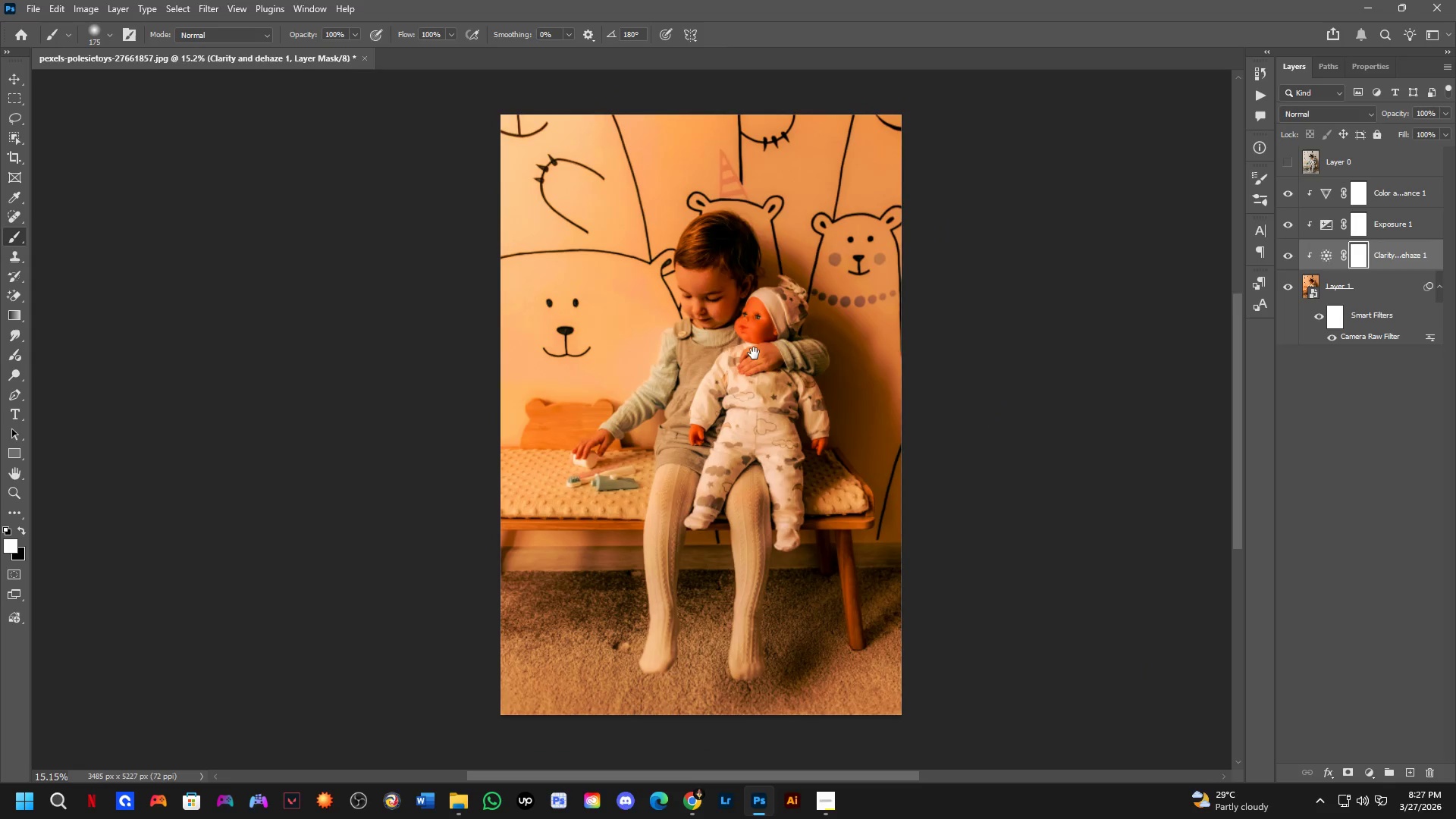 
left_click_drag(start_coordinate=[758, 328], to_coordinate=[750, 343])
 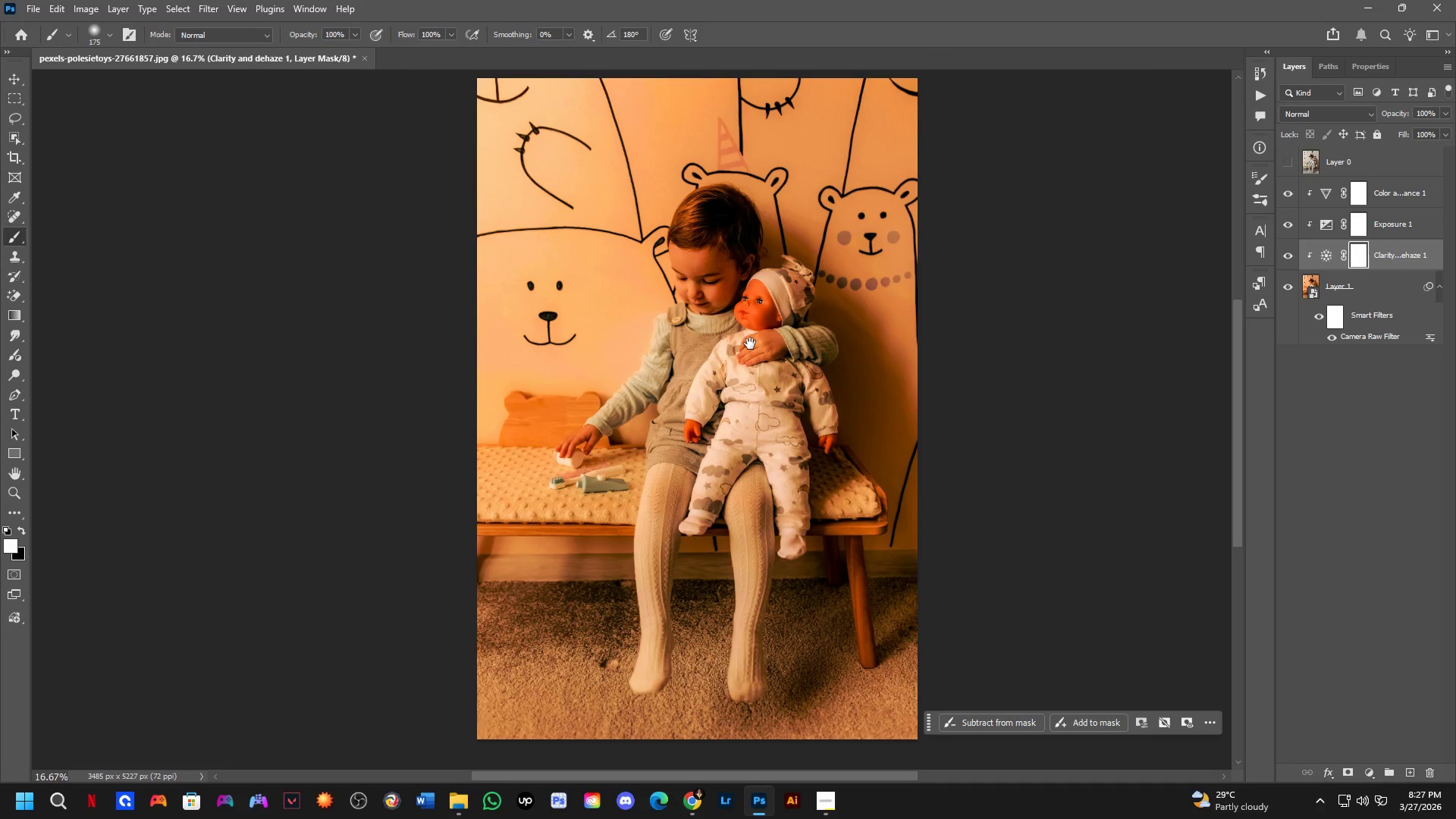 
scroll: coordinate [759, 323], scroll_direction: up, amount: 2.0
 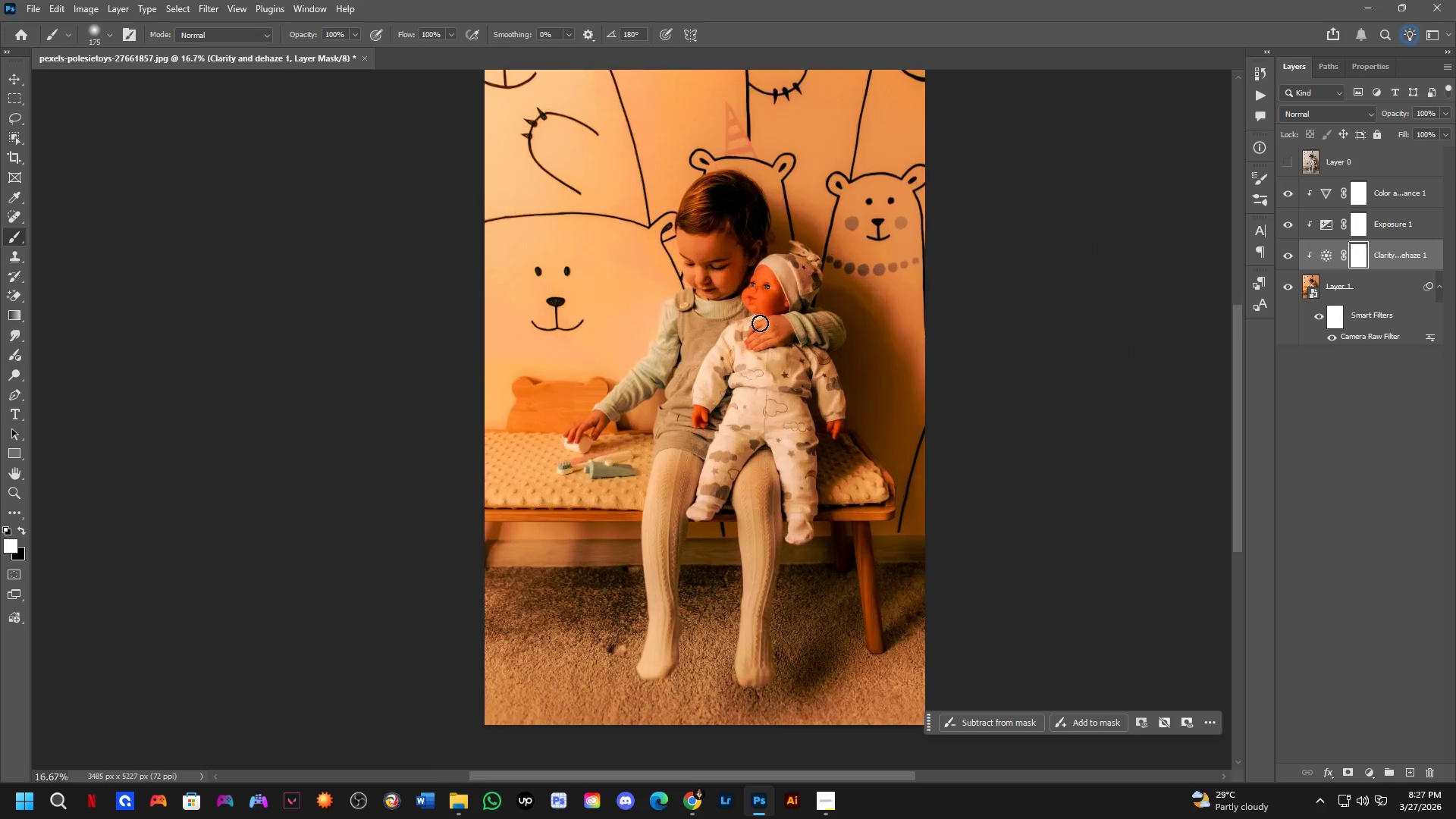 
hold_key(key=Space, duration=0.67)
 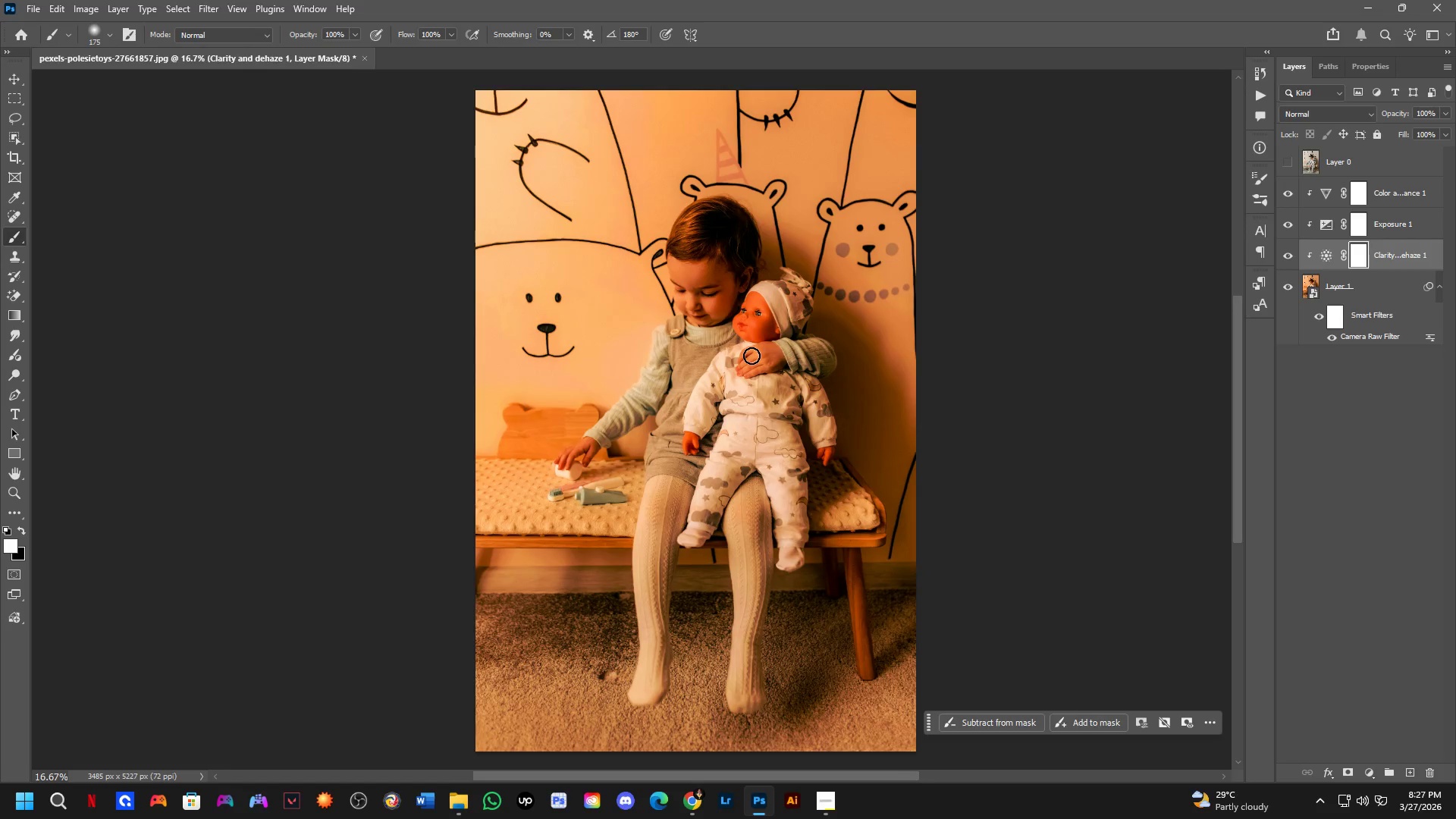 
left_click_drag(start_coordinate=[755, 341], to_coordinate=[753, 353])
 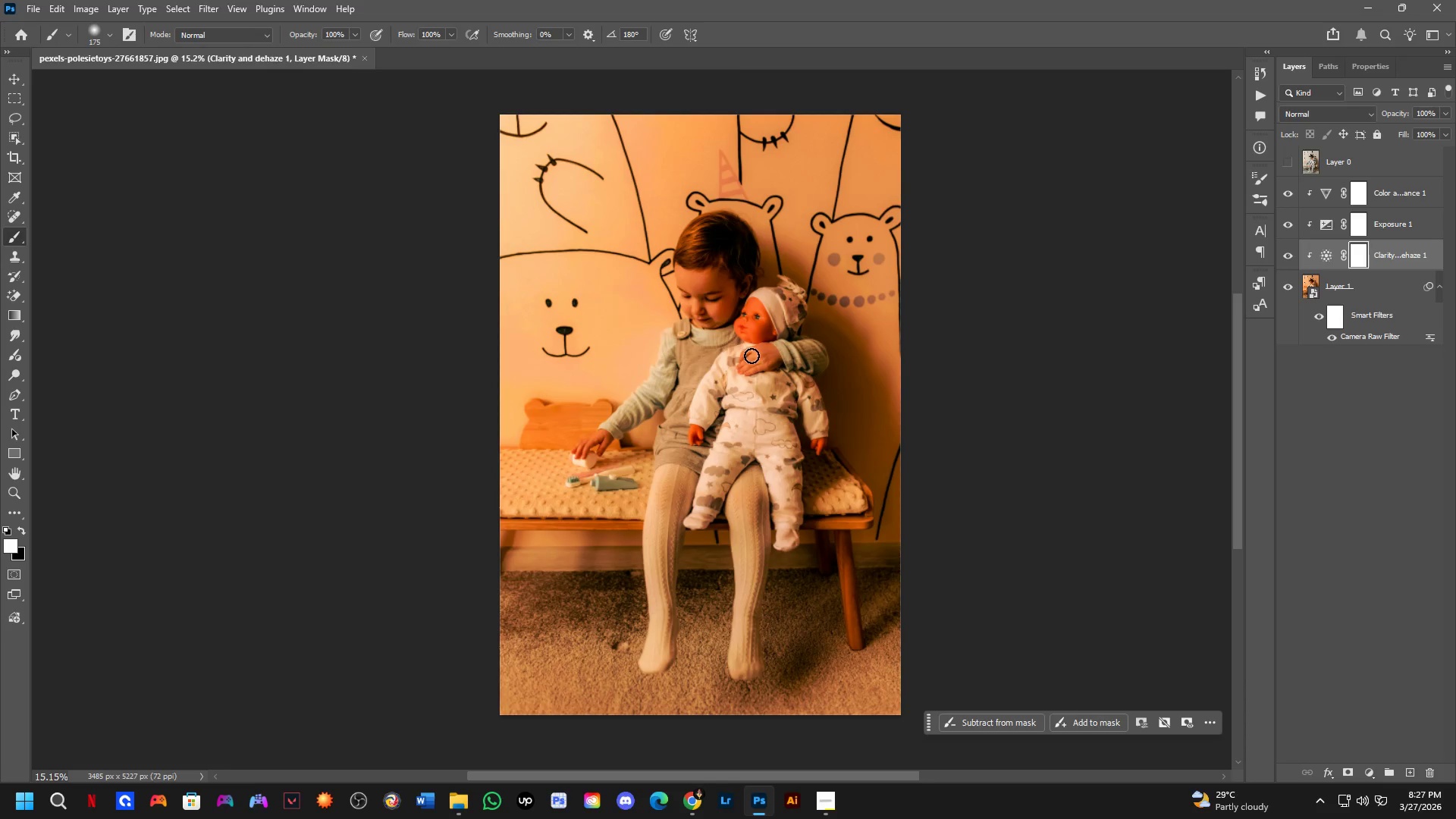 
scroll: coordinate [750, 344], scroll_direction: down, amount: 1.0
 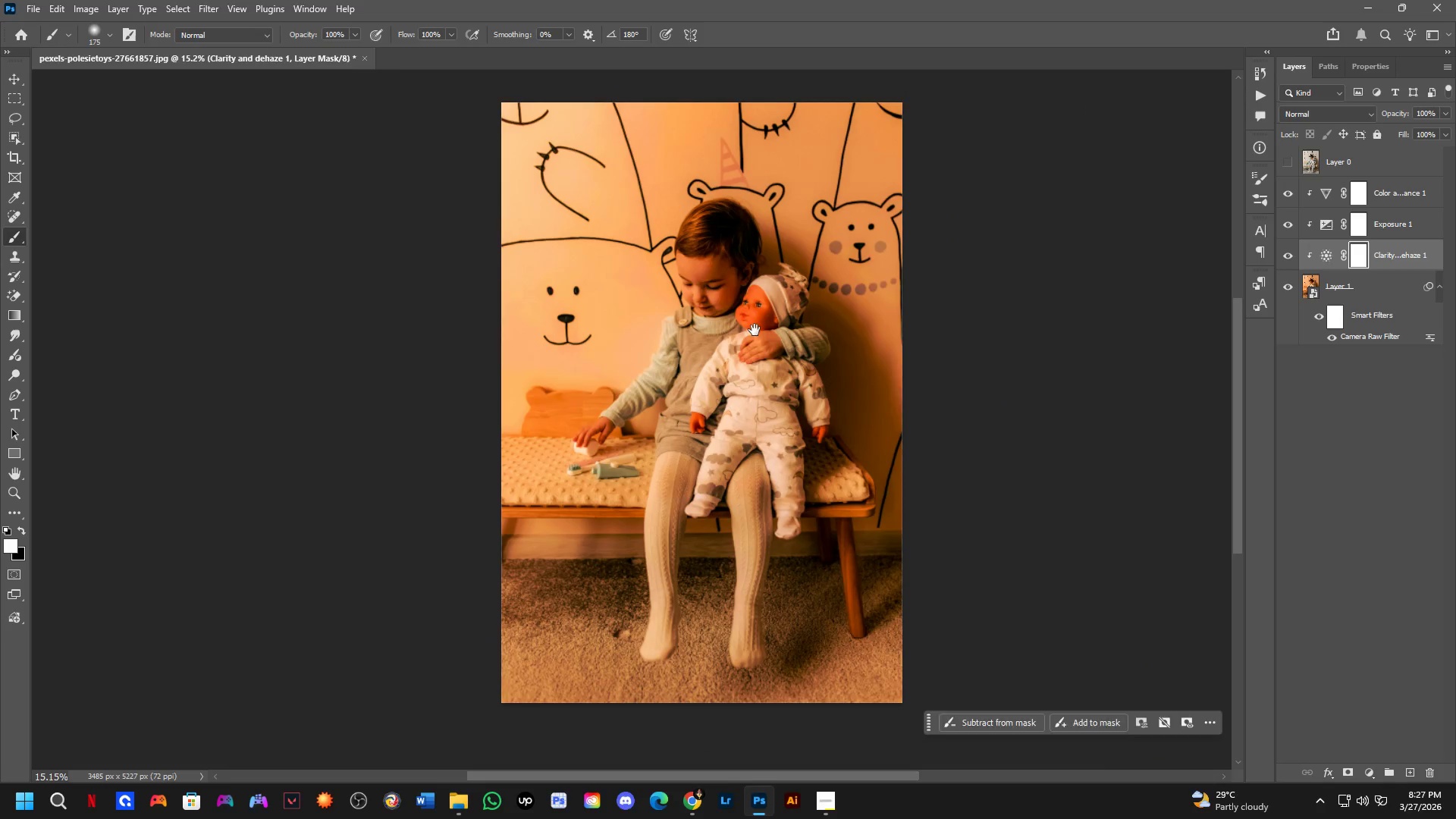 
hold_key(key=Space, duration=0.97)
 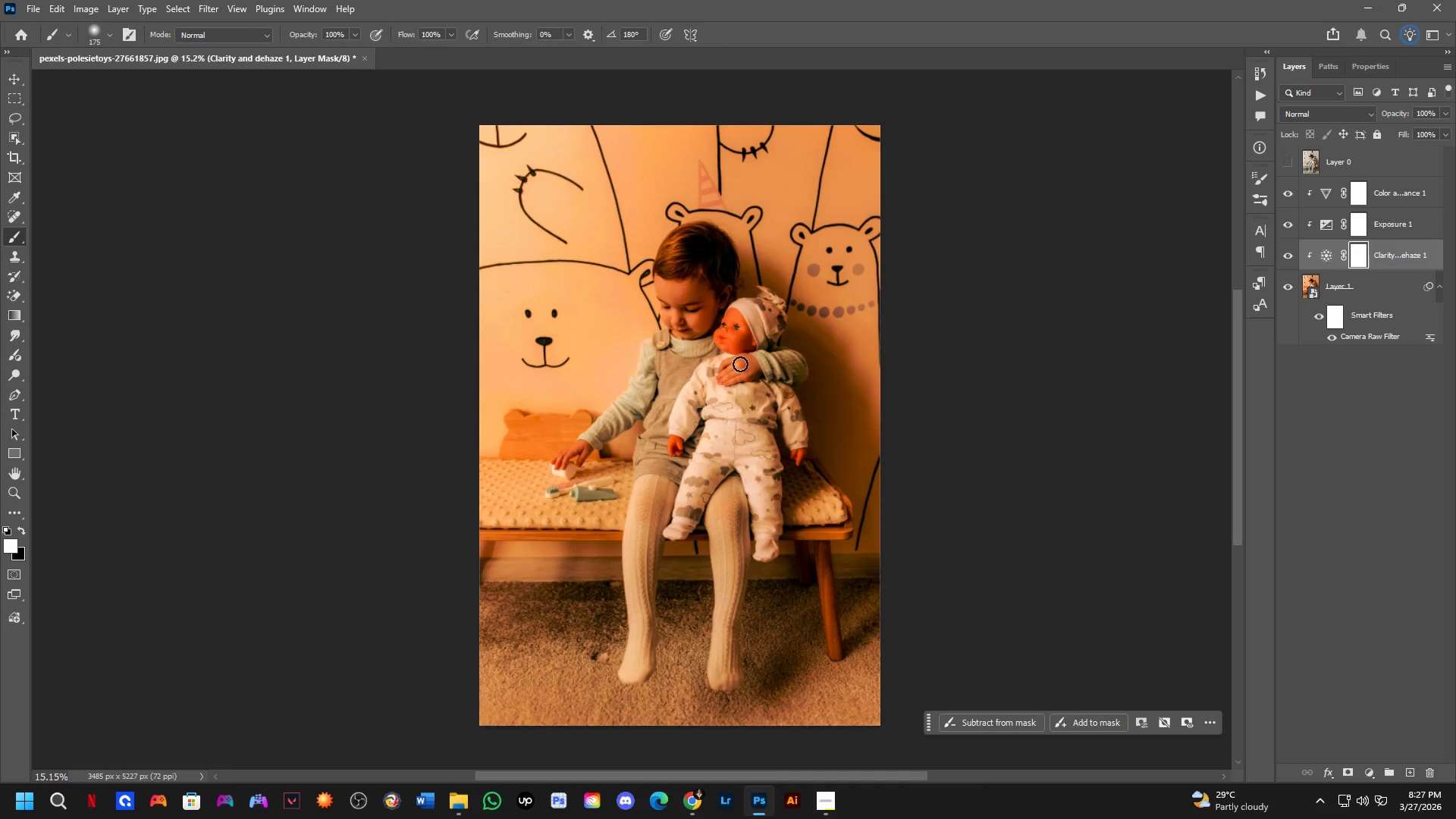 
left_click_drag(start_coordinate=[763, 350], to_coordinate=[742, 361])
 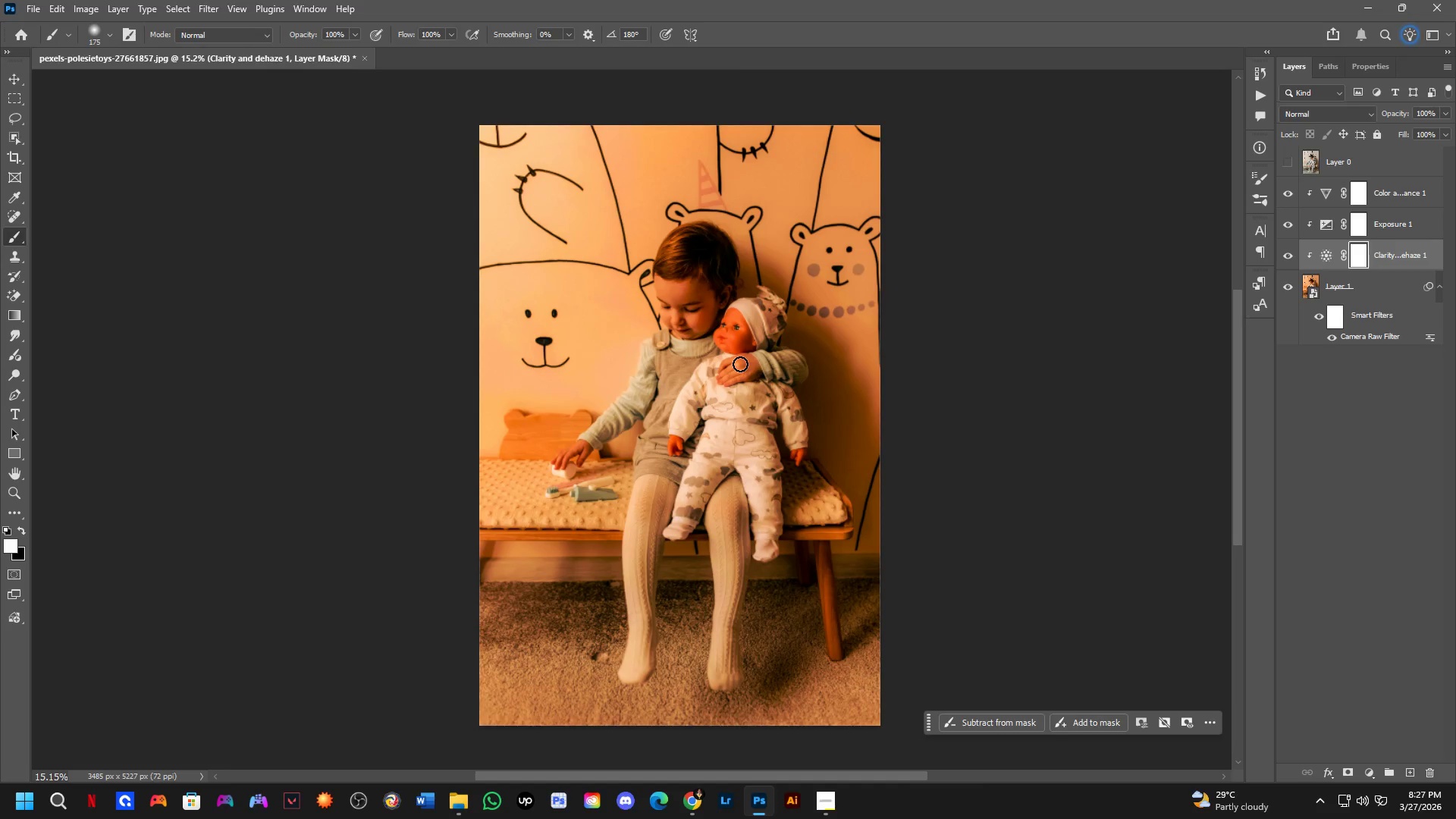 
scroll: coordinate [752, 356], scroll_direction: none, amount: 0.0
 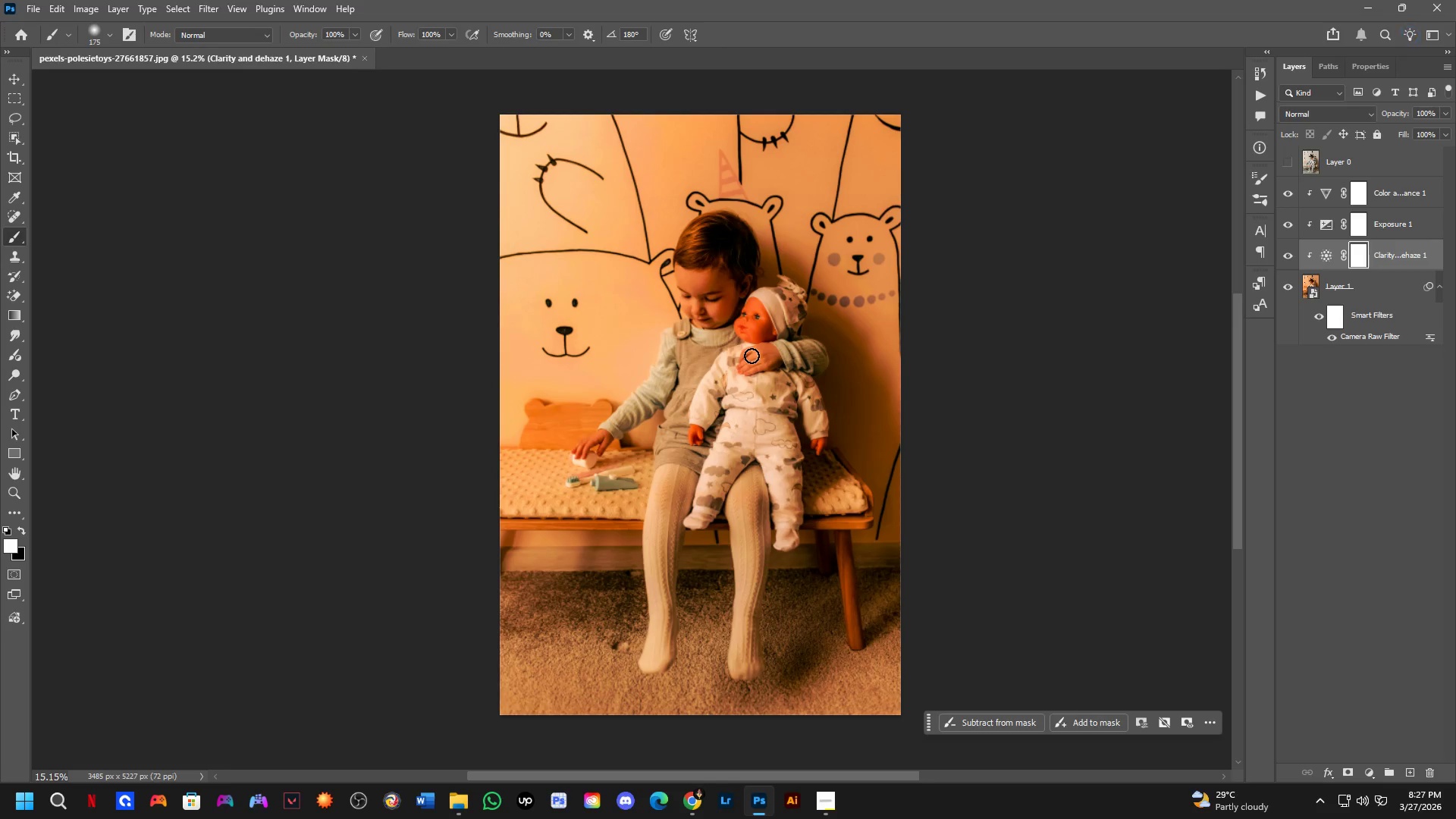 
wait(9.77)
 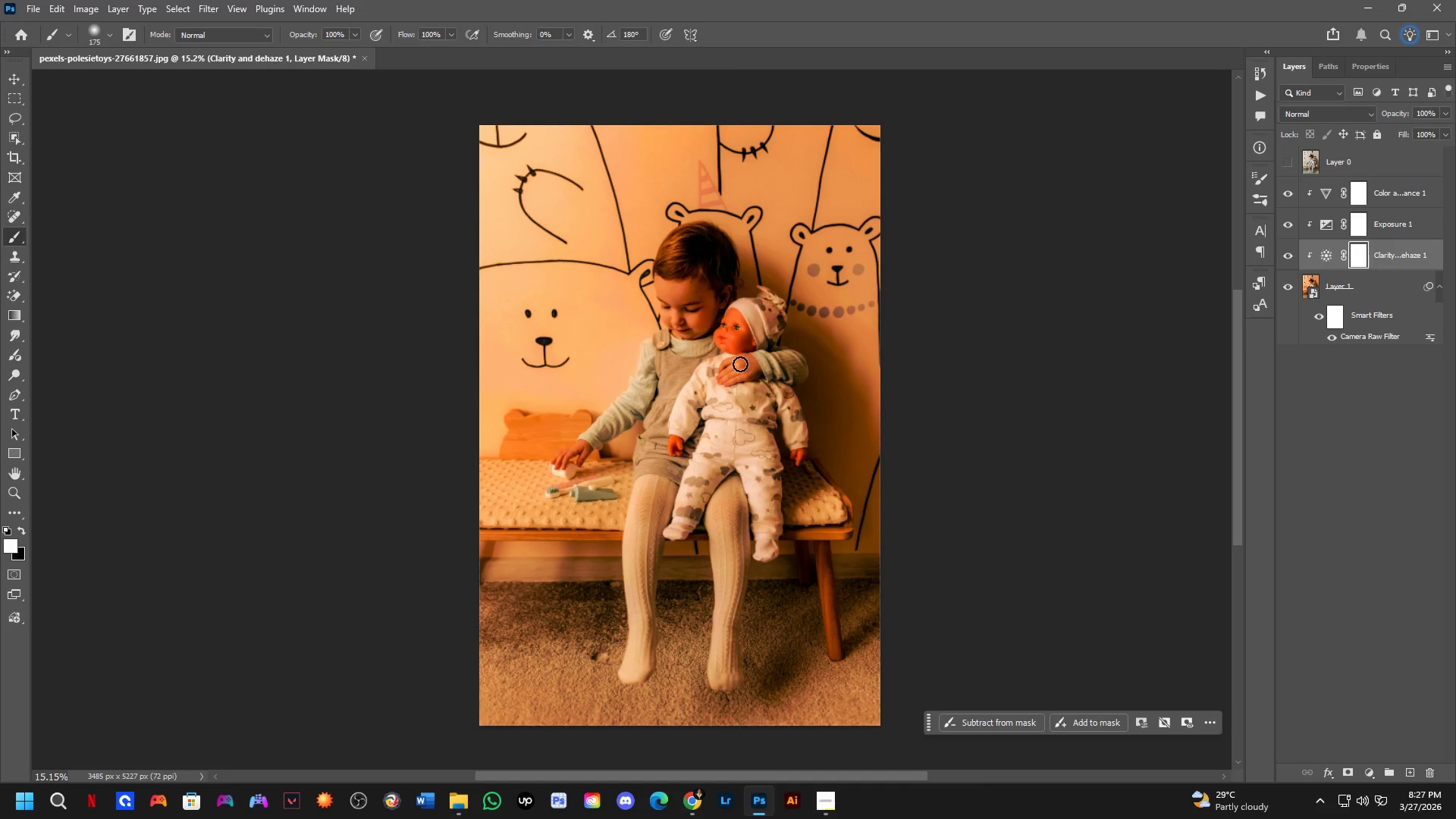 
hold_key(key=ShiftLeft, duration=0.52)
scroll: coordinate [679, 287], scroll_direction: up, amount: 7.0
 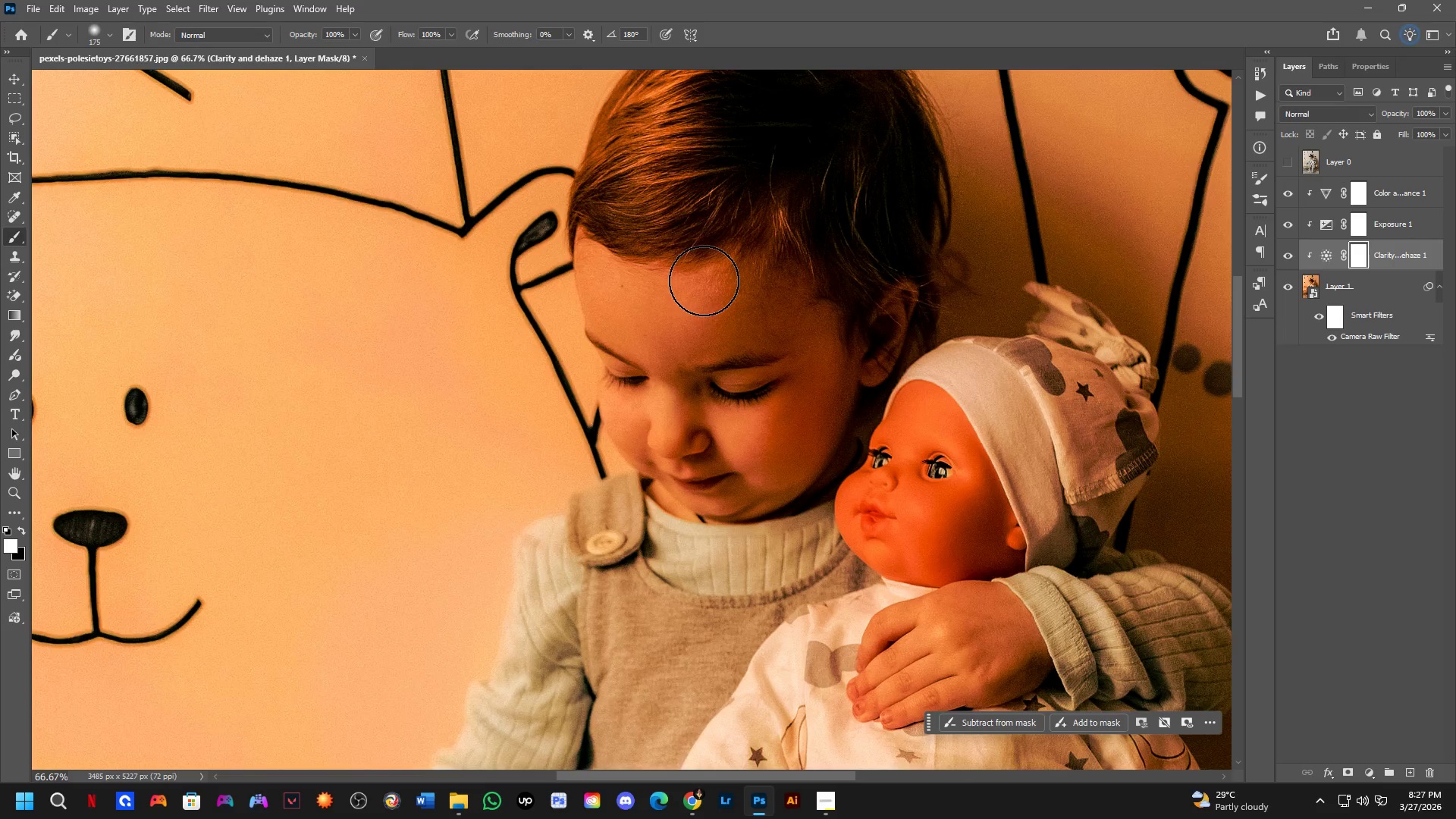 
hold_key(key=Space, duration=0.44)
 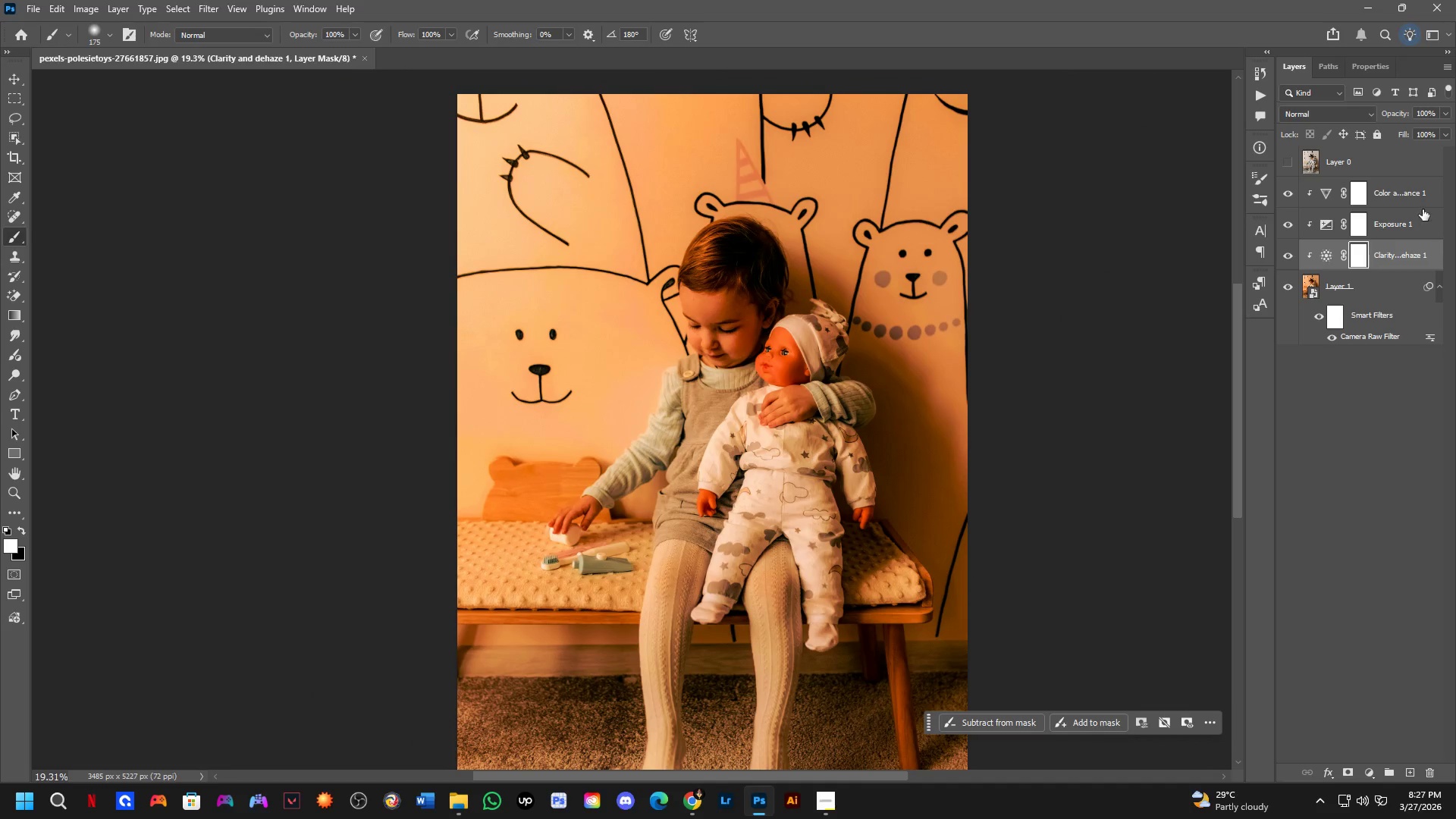 
left_click_drag(start_coordinate=[795, 366], to_coordinate=[800, 375])
 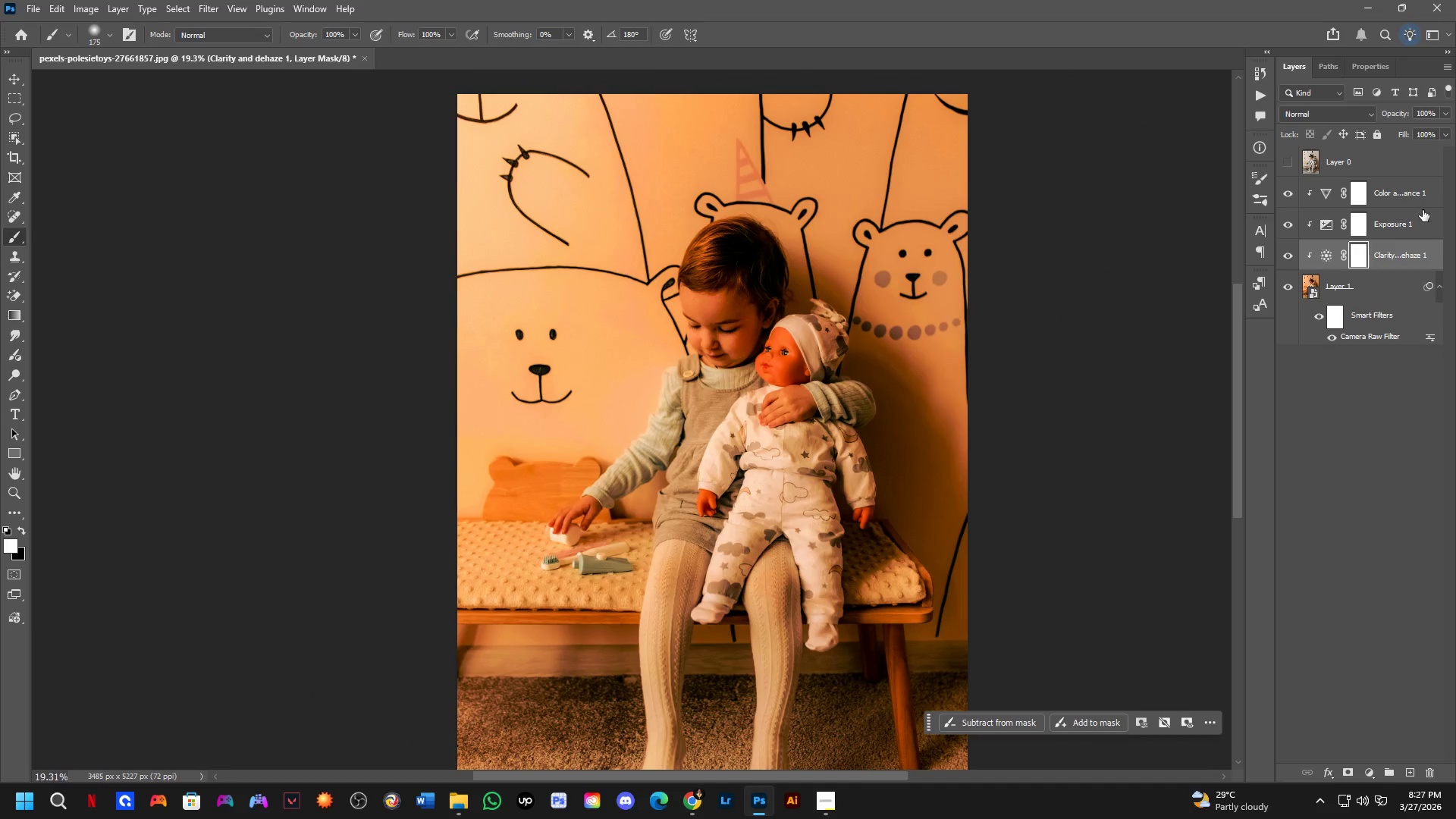 
scroll: coordinate [721, 297], scroll_direction: down, amount: 13.0
 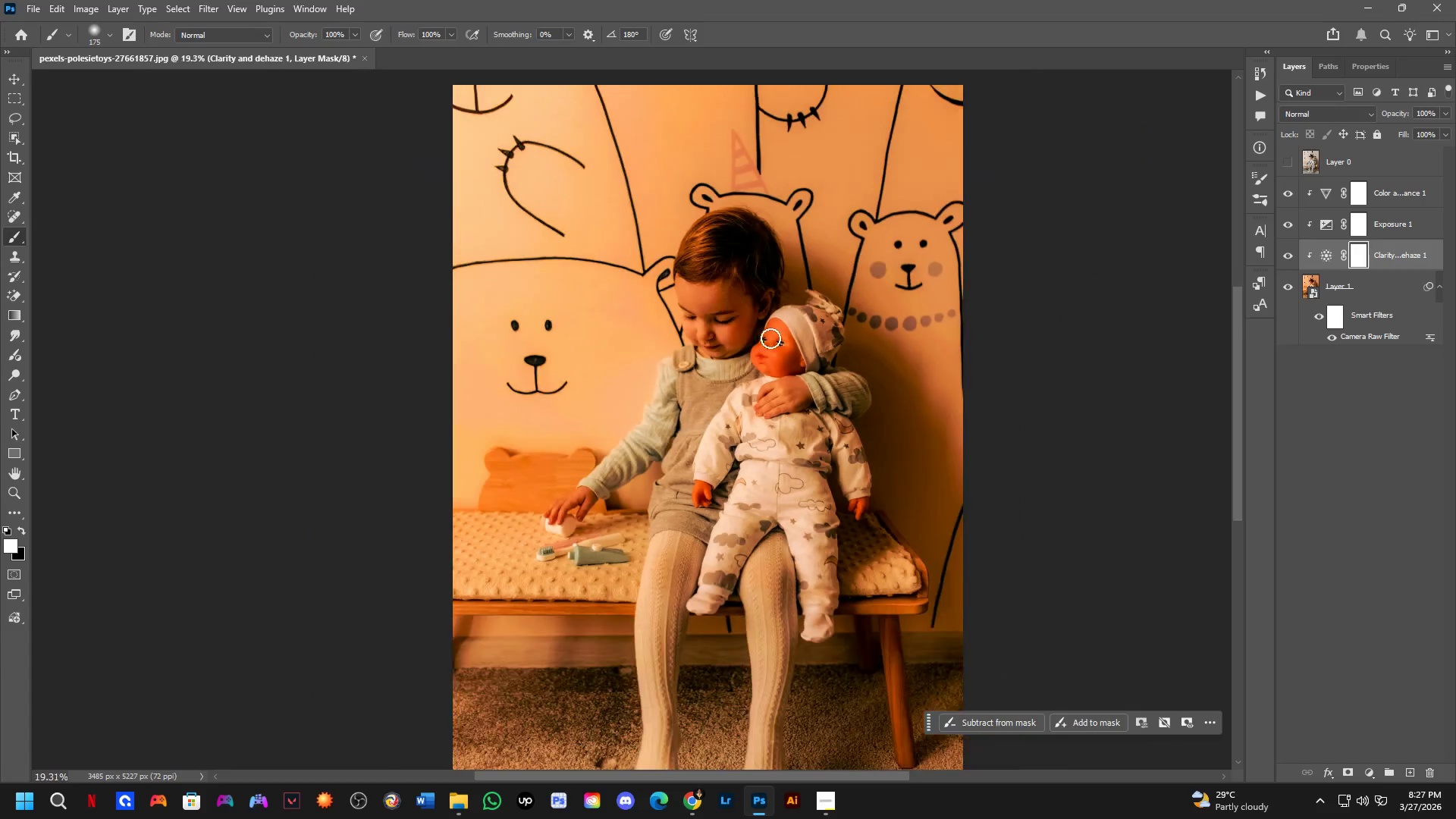 
left_click([1421, 206])
 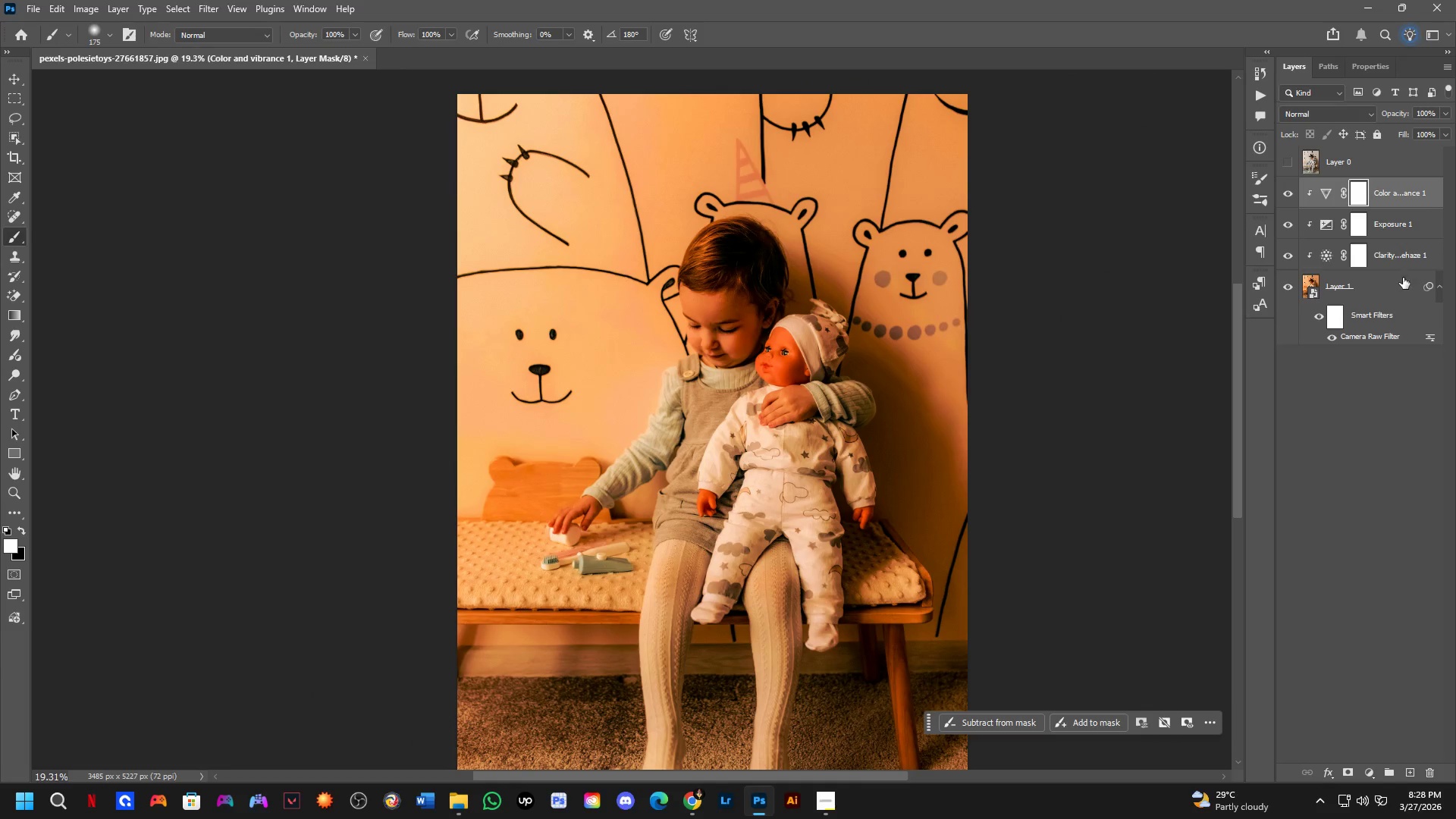 
key(Control+ControlLeft)
 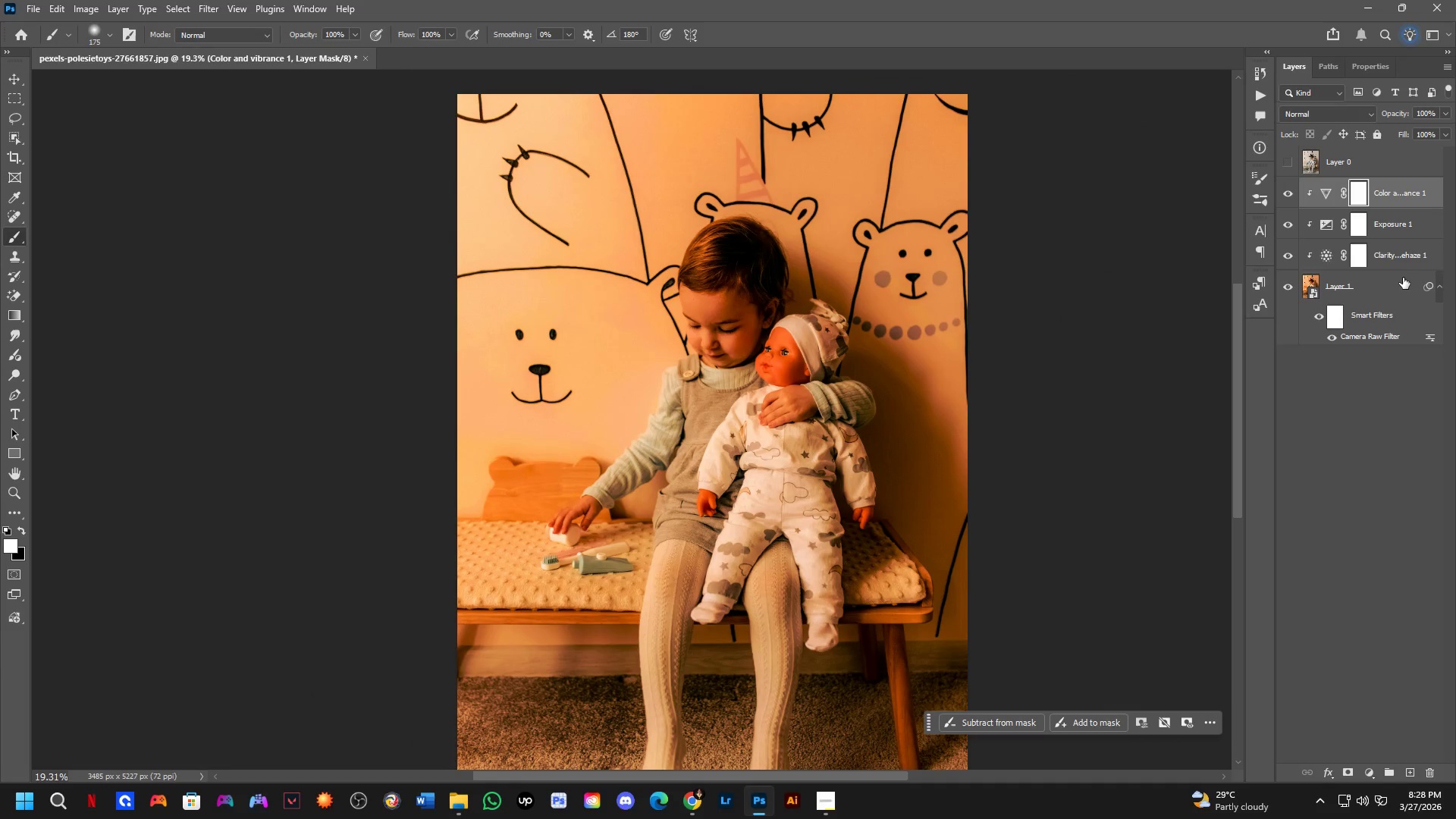 
key(Control+Shift+ShiftLeft)
 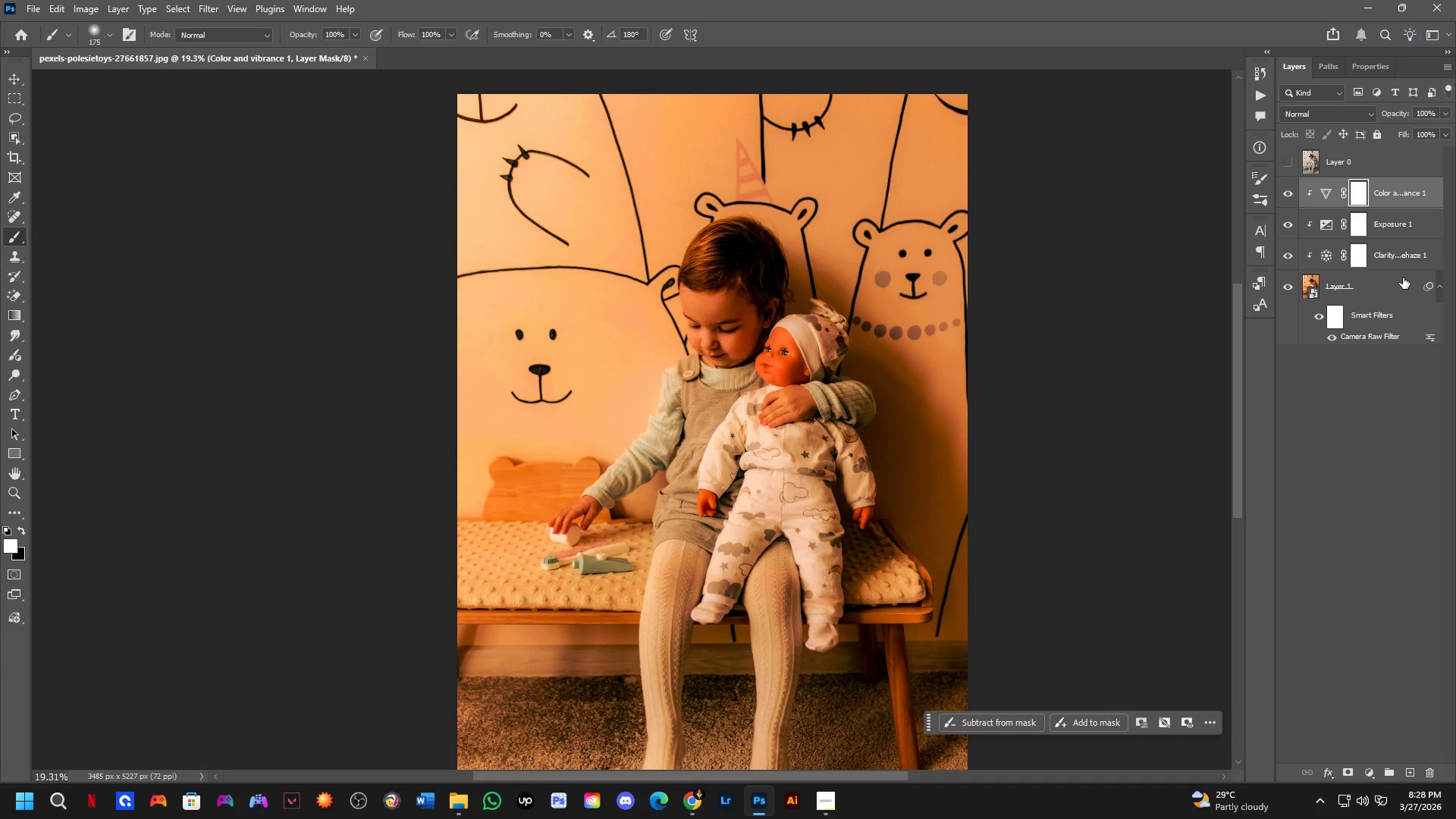 
double_click([1401, 278])
 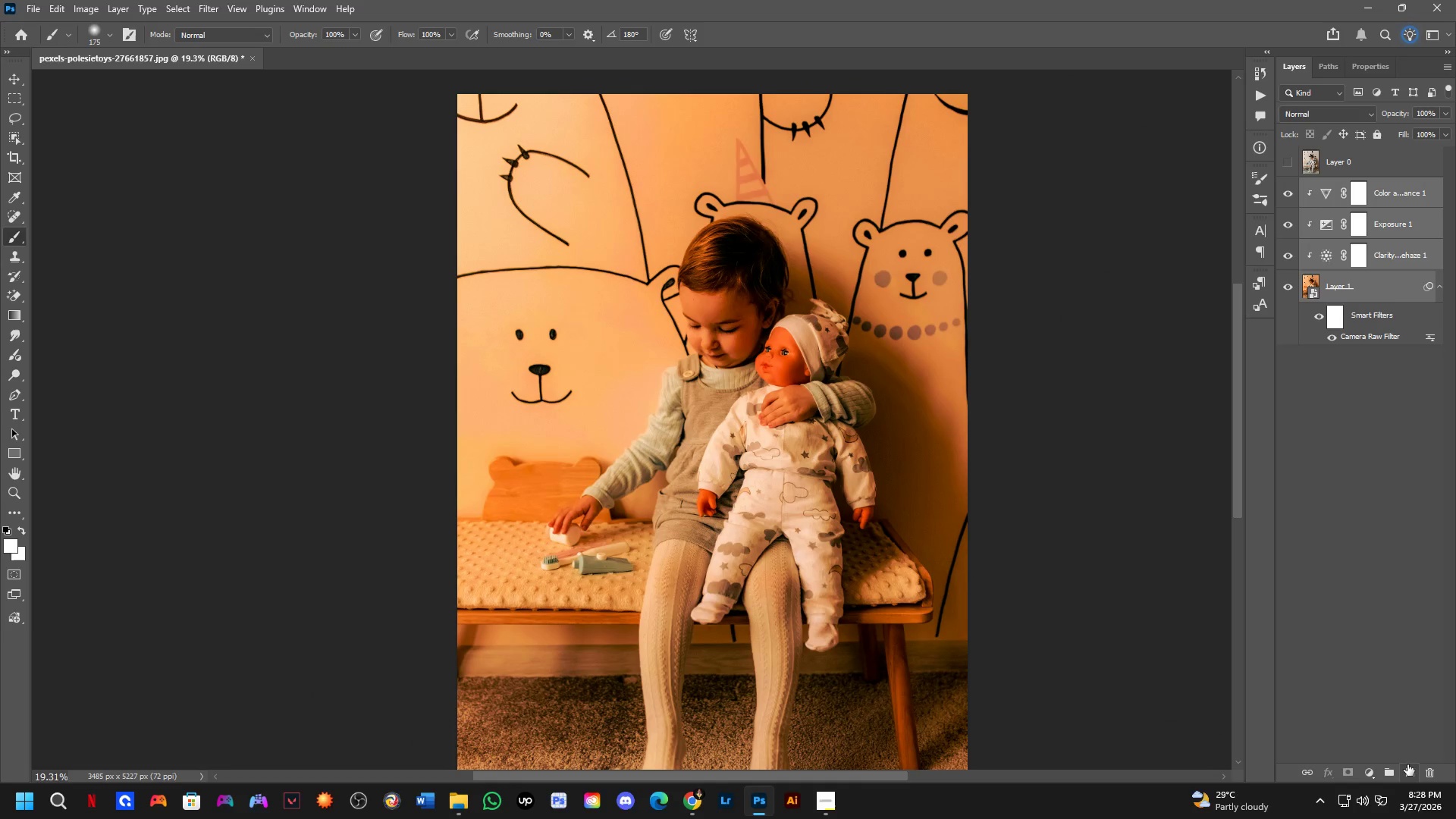 
left_click([1397, 767])
 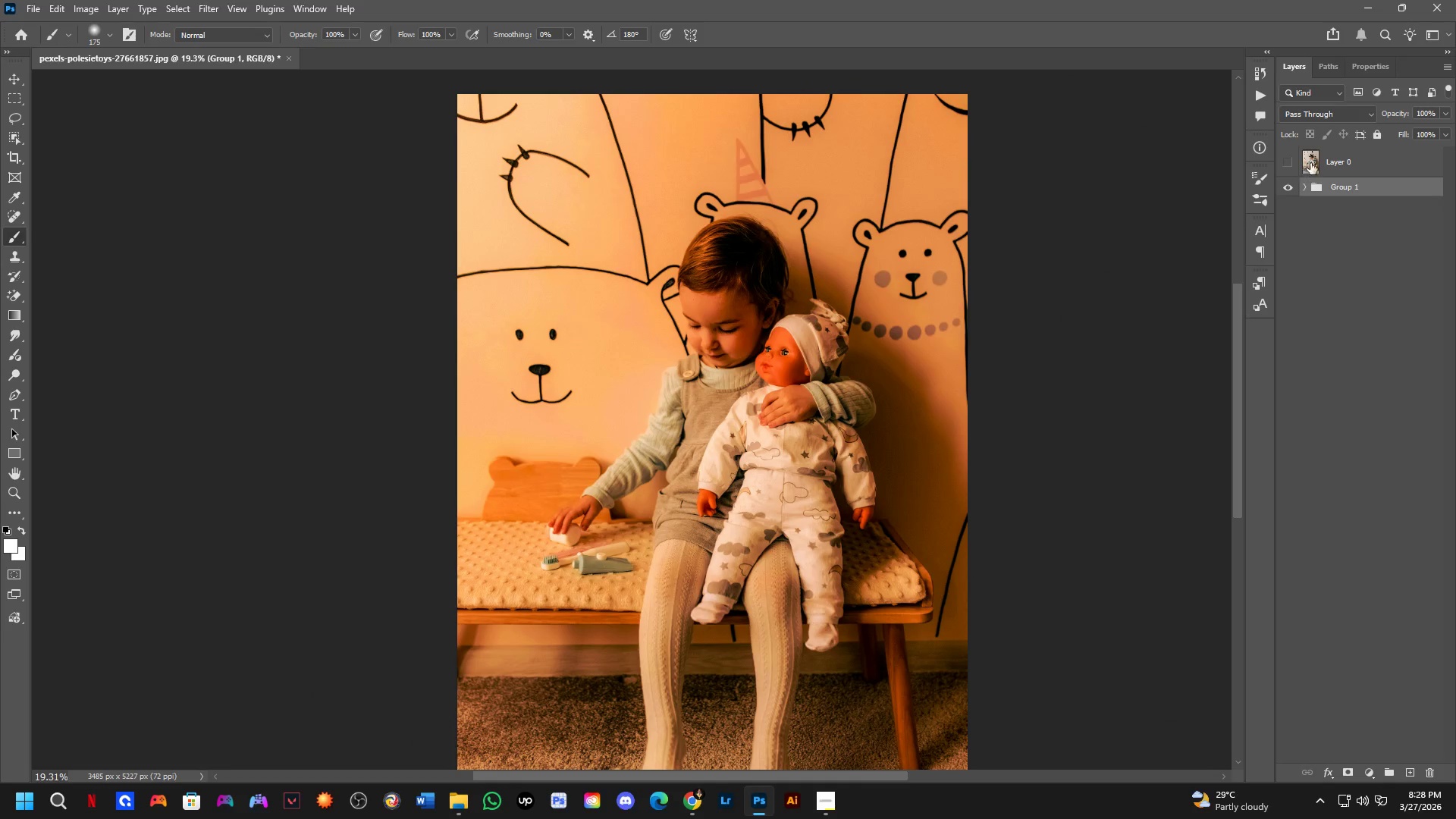 
double_click([1329, 158])
 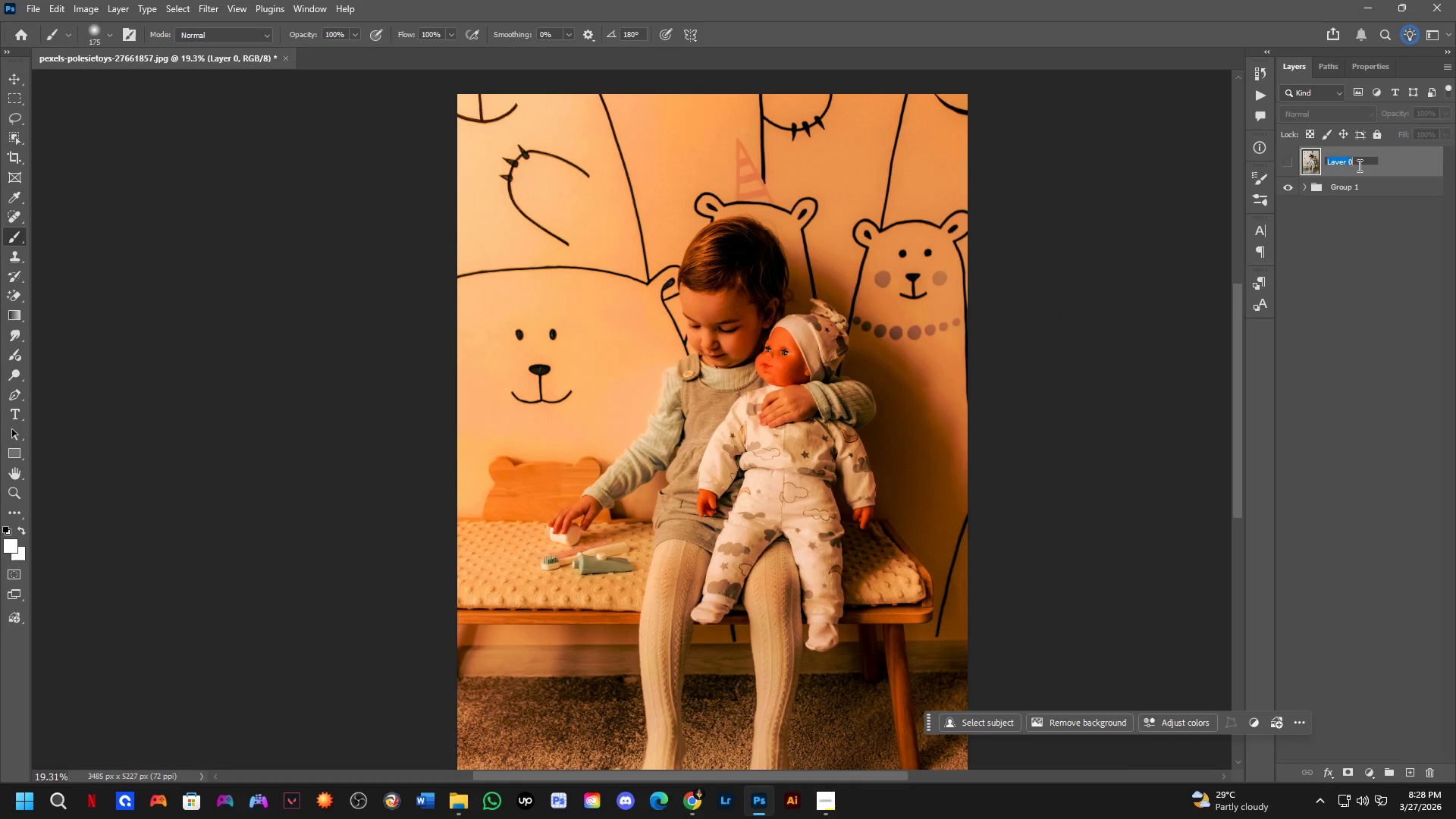 
type(Befora)
key(Backspace)
type(e)
 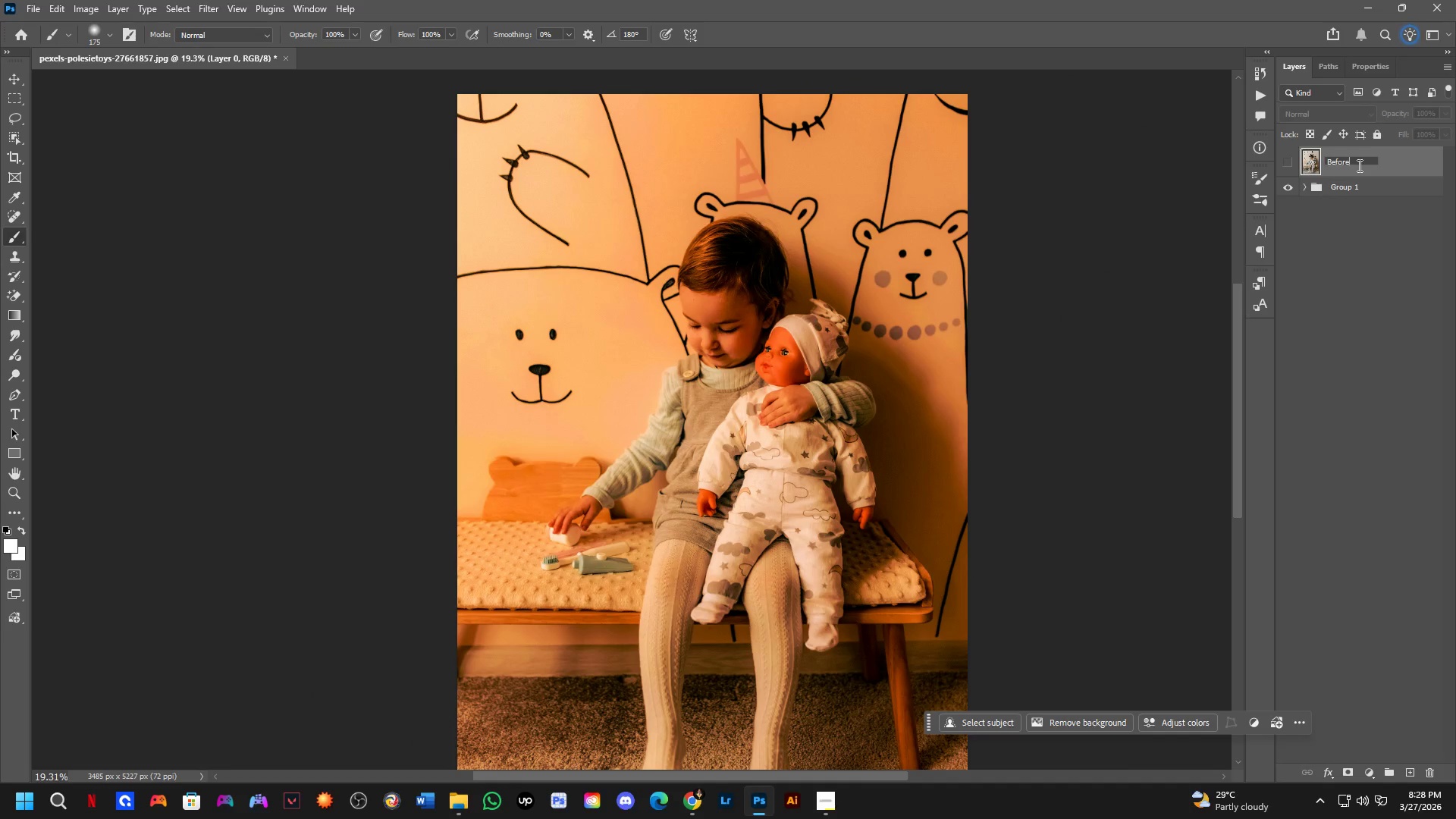 
key(Enter)
 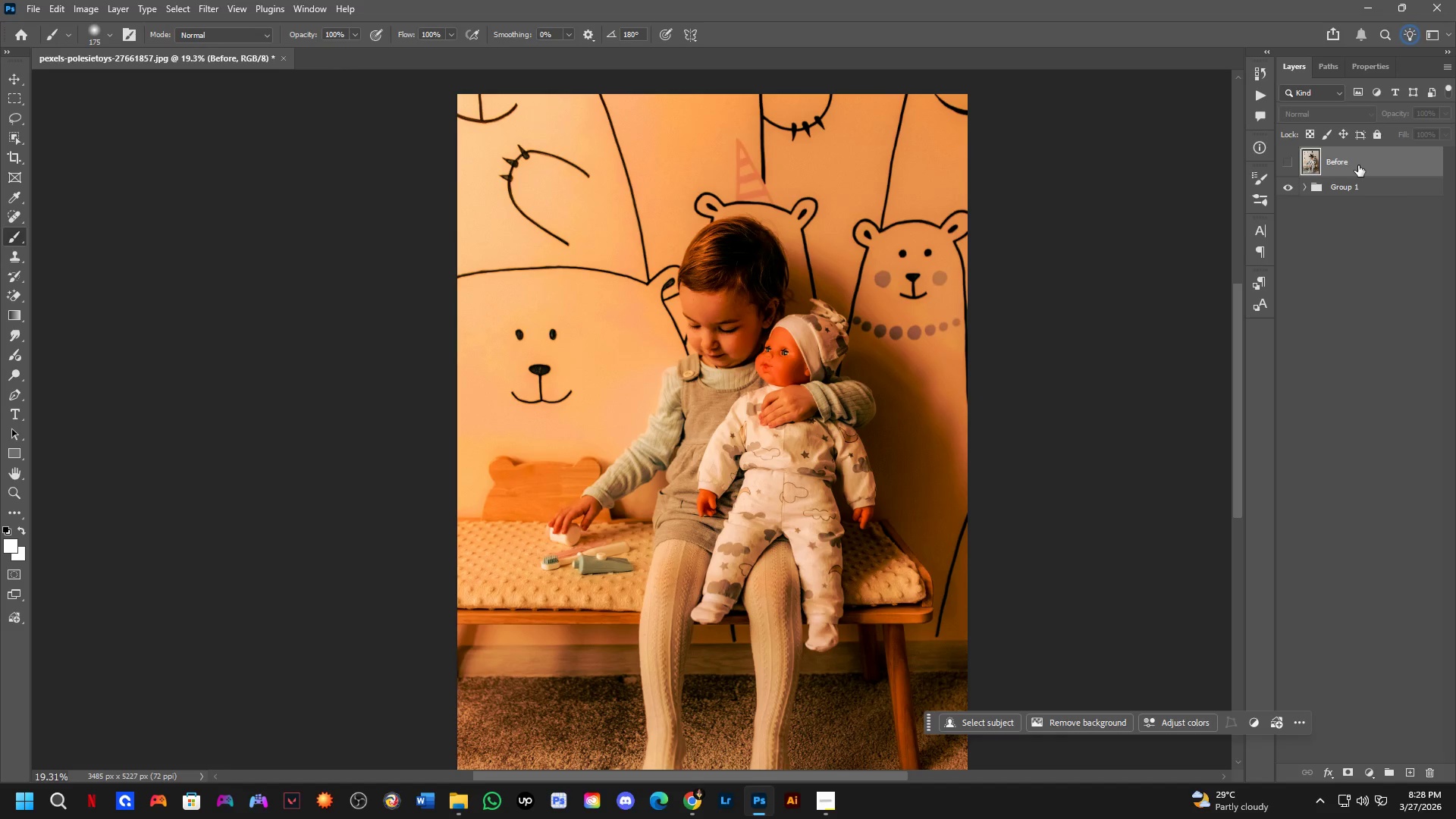 
wait(15.38)
 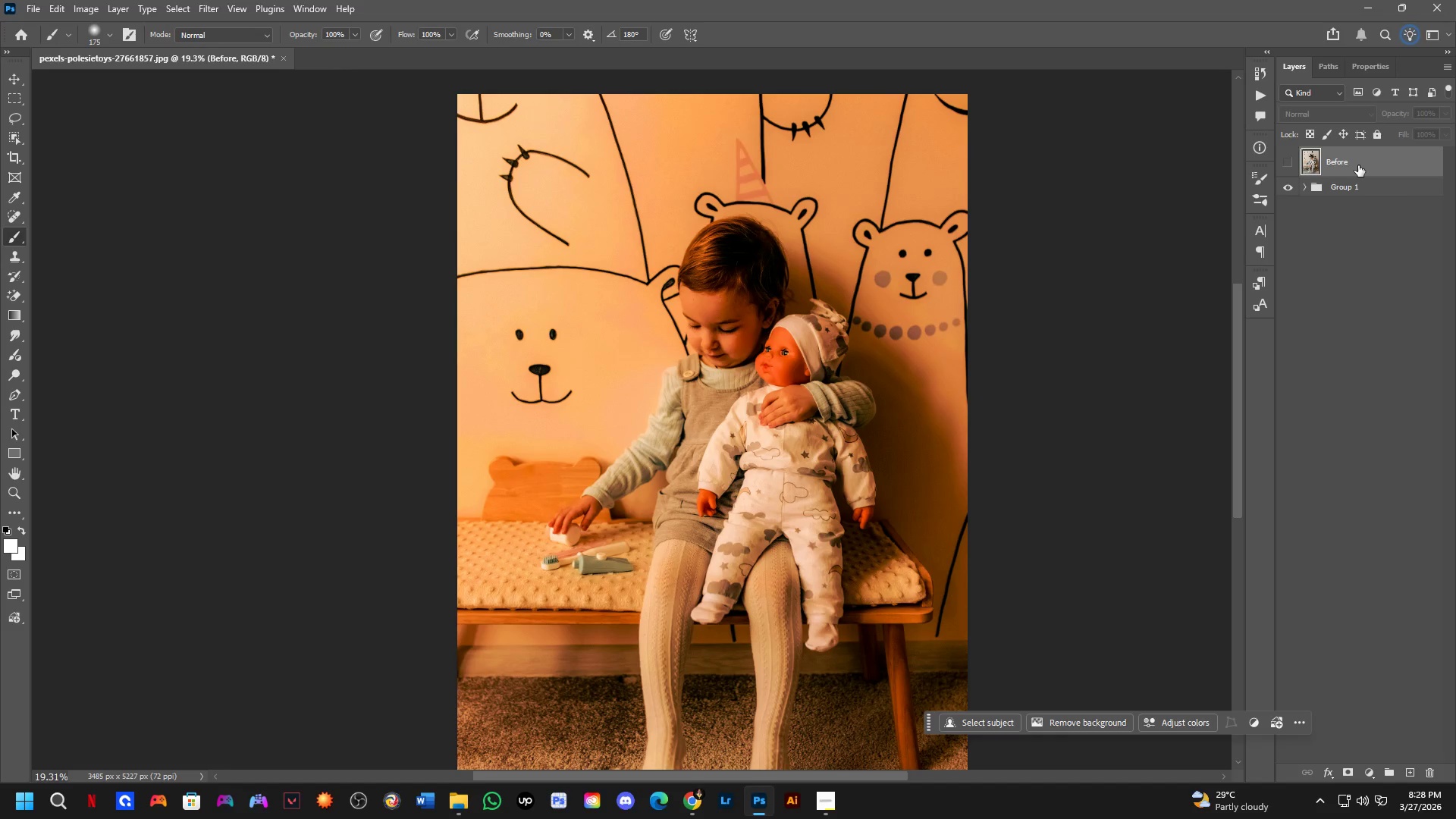 
scroll: coordinate [686, 406], scroll_direction: up, amount: 5.0
 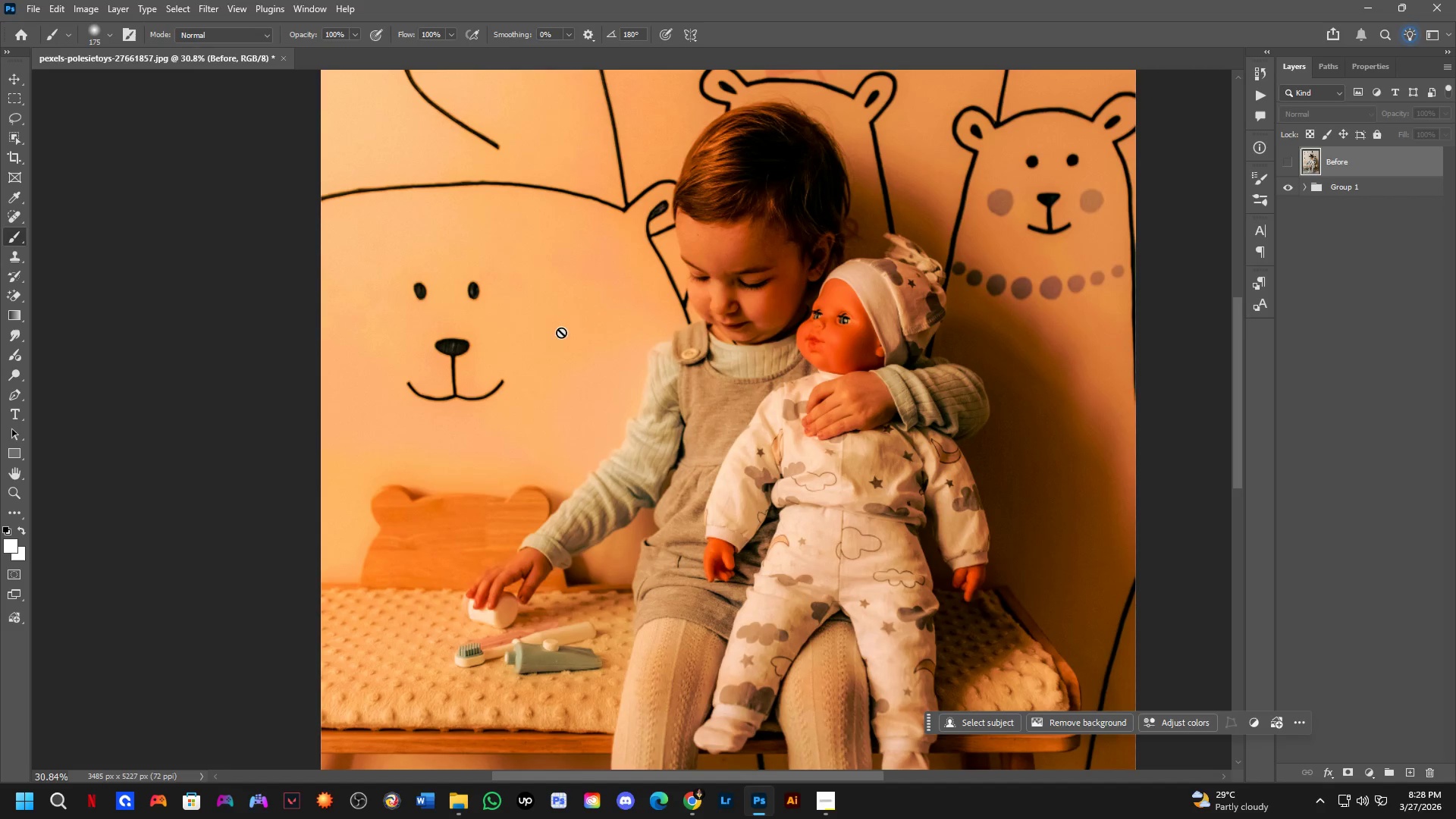 
hold_key(key=ShiftLeft, duration=0.39)
 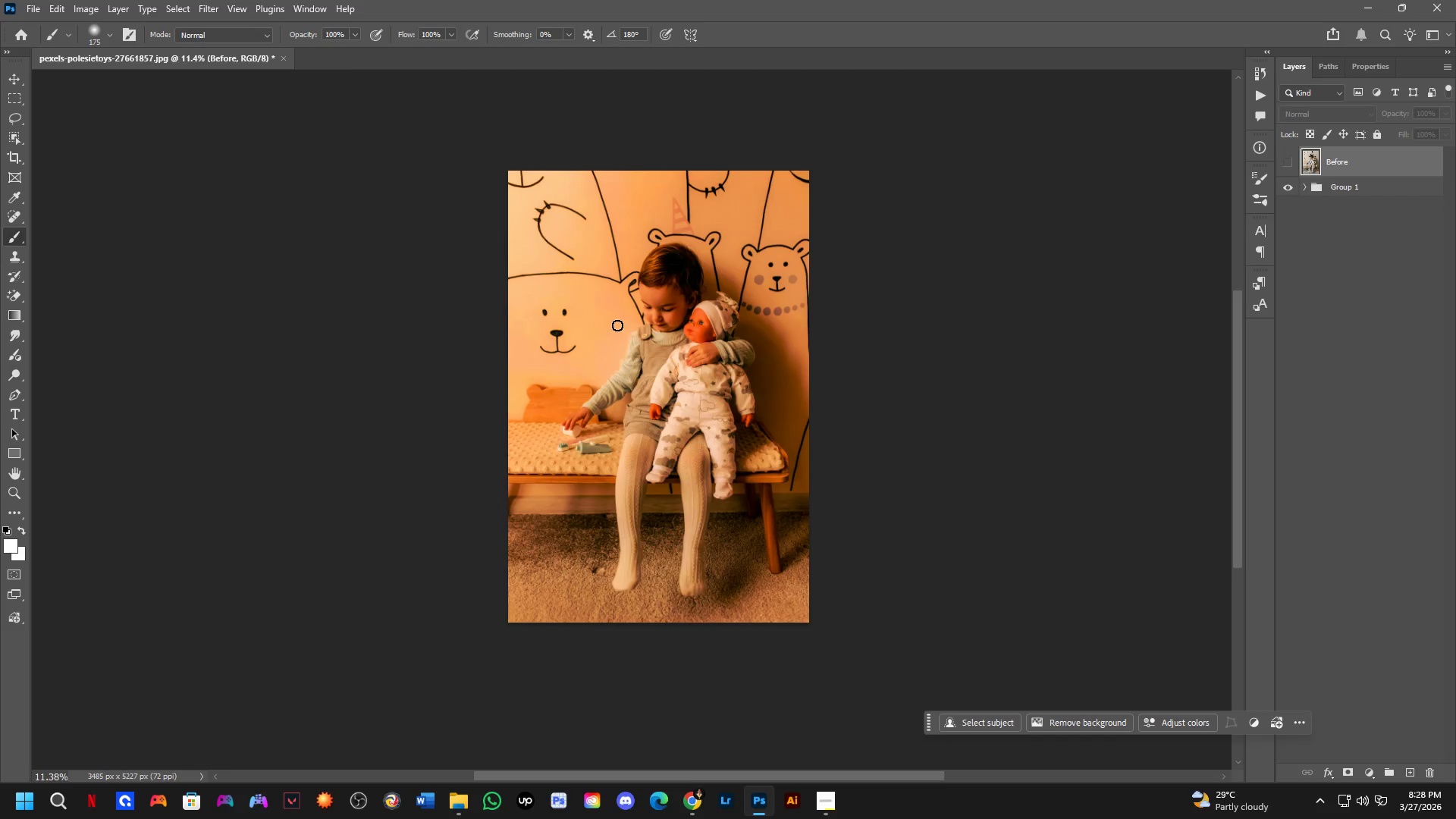 
hold_key(key=Space, duration=0.56)
 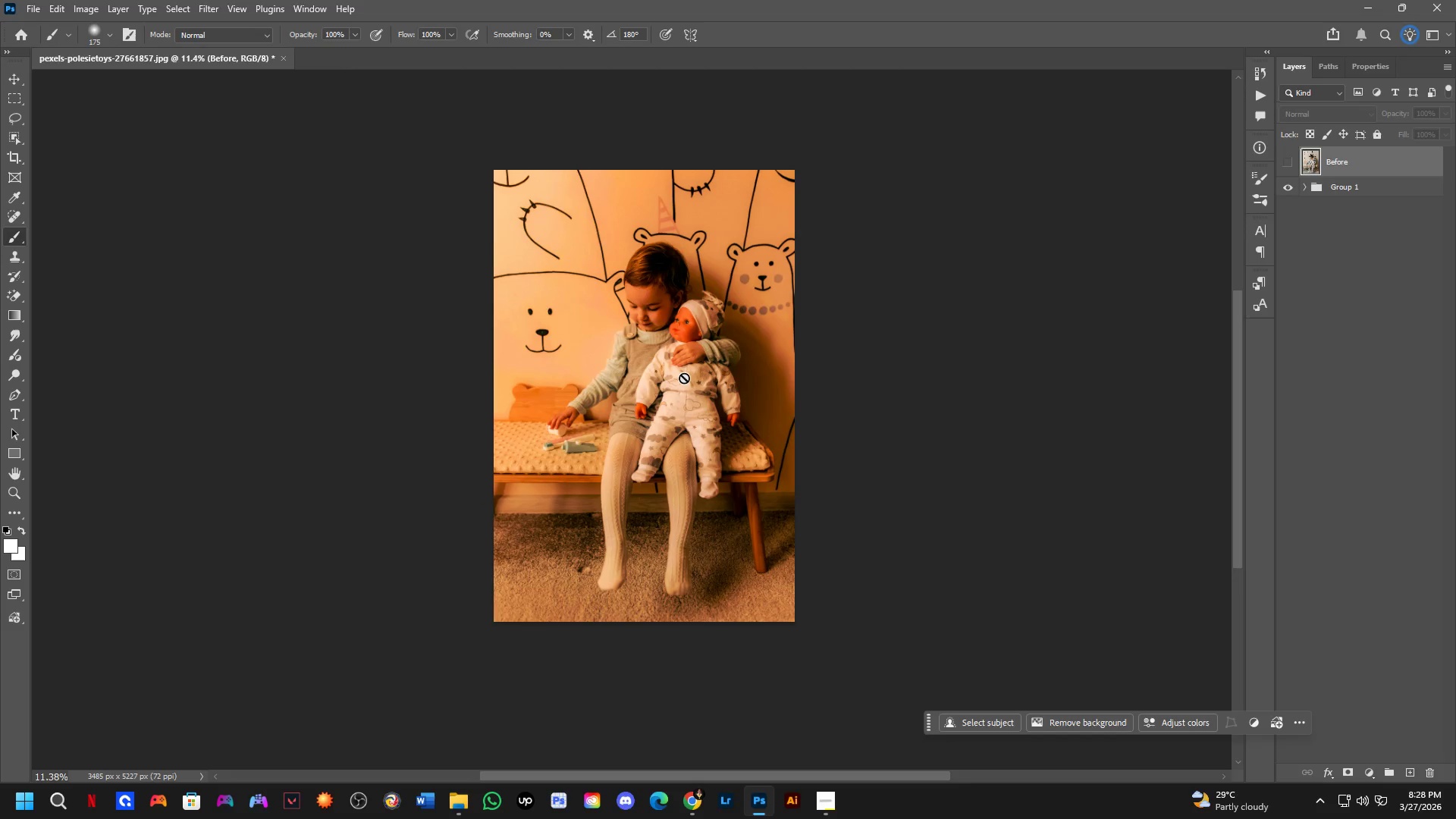 
left_click_drag(start_coordinate=[699, 378], to_coordinate=[685, 378])
 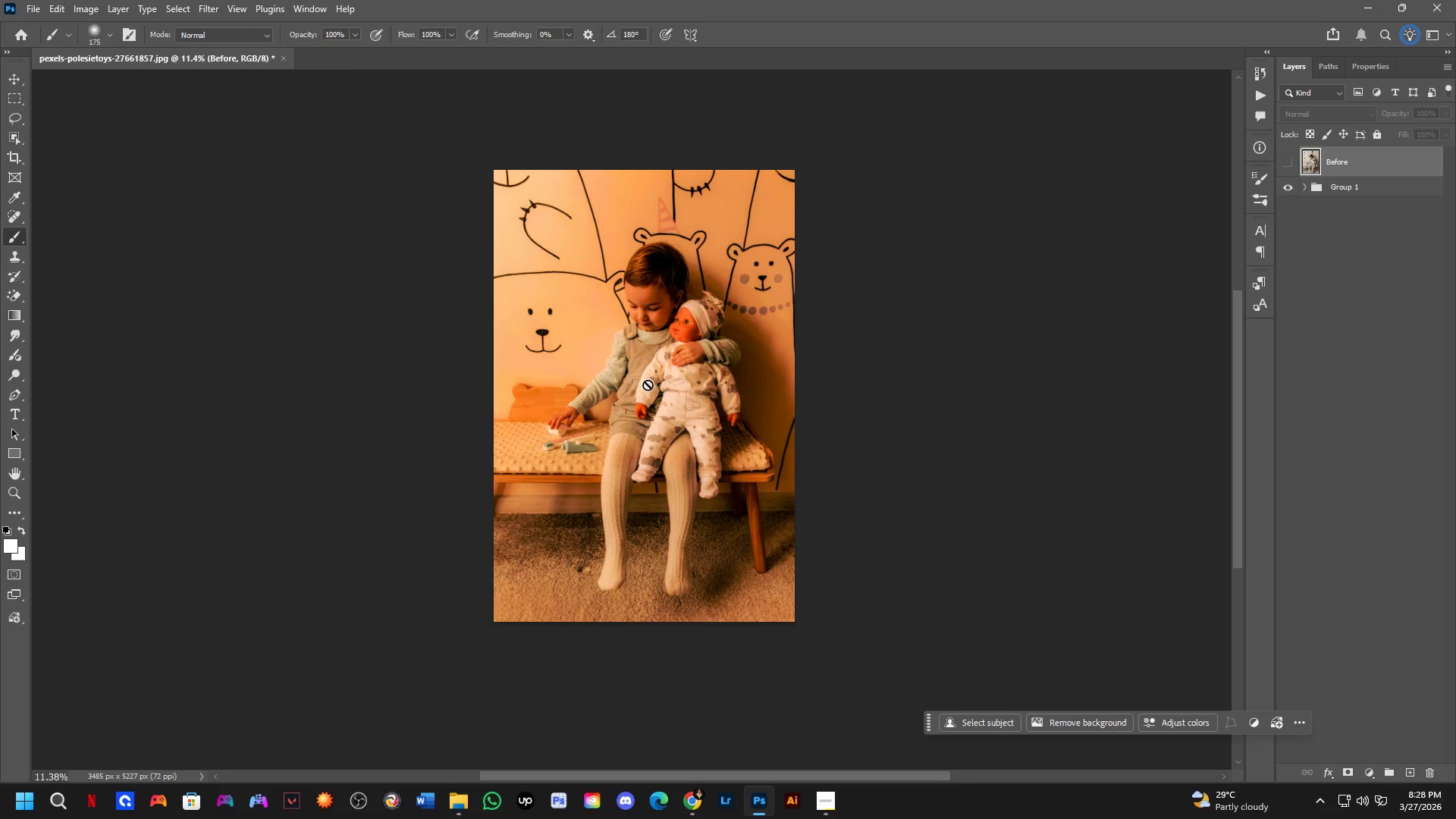 
scroll: coordinate [617, 325], scroll_direction: down, amount: 6.0
 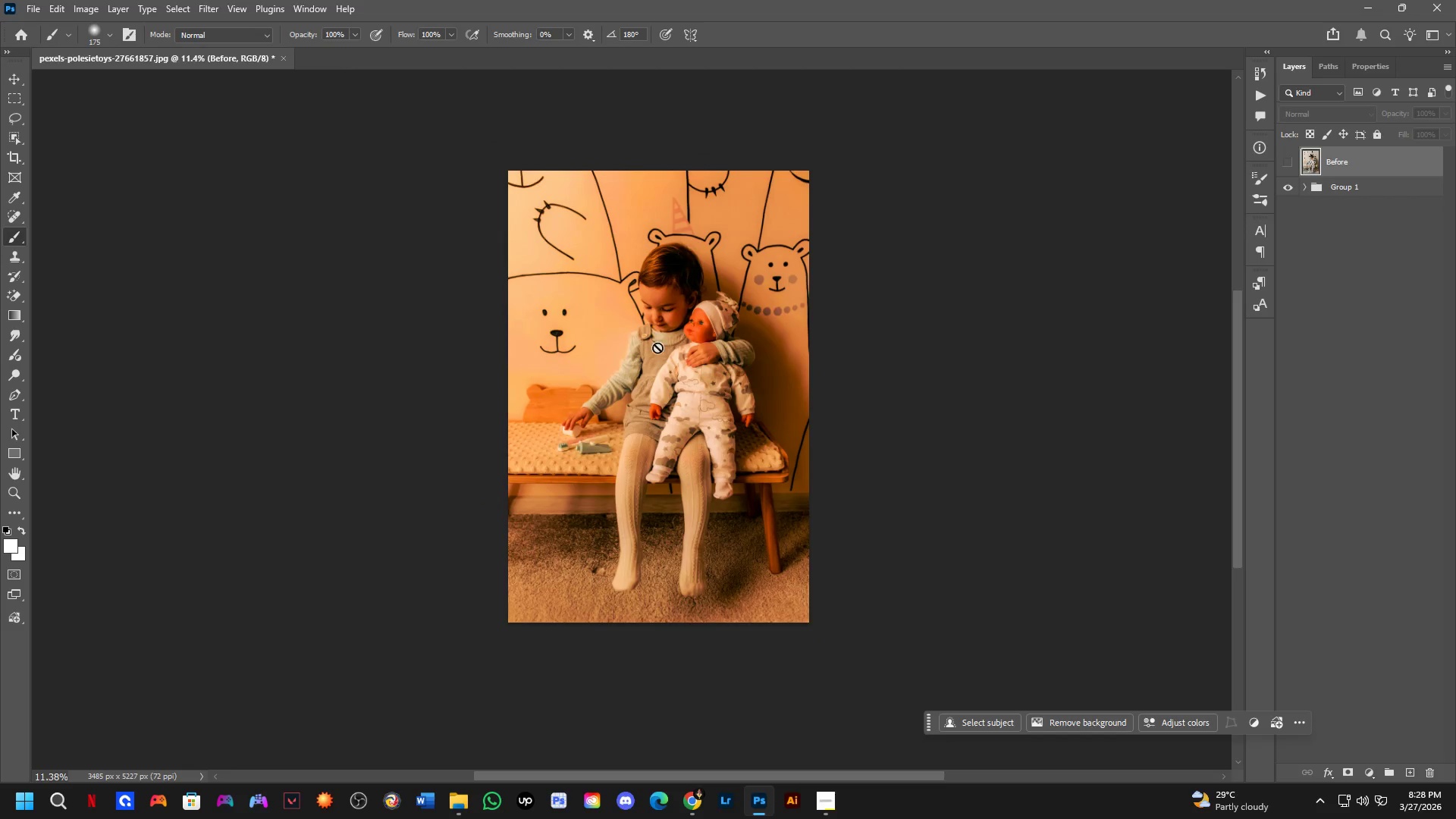 
hold_key(key=ShiftLeft, duration=0.41)
 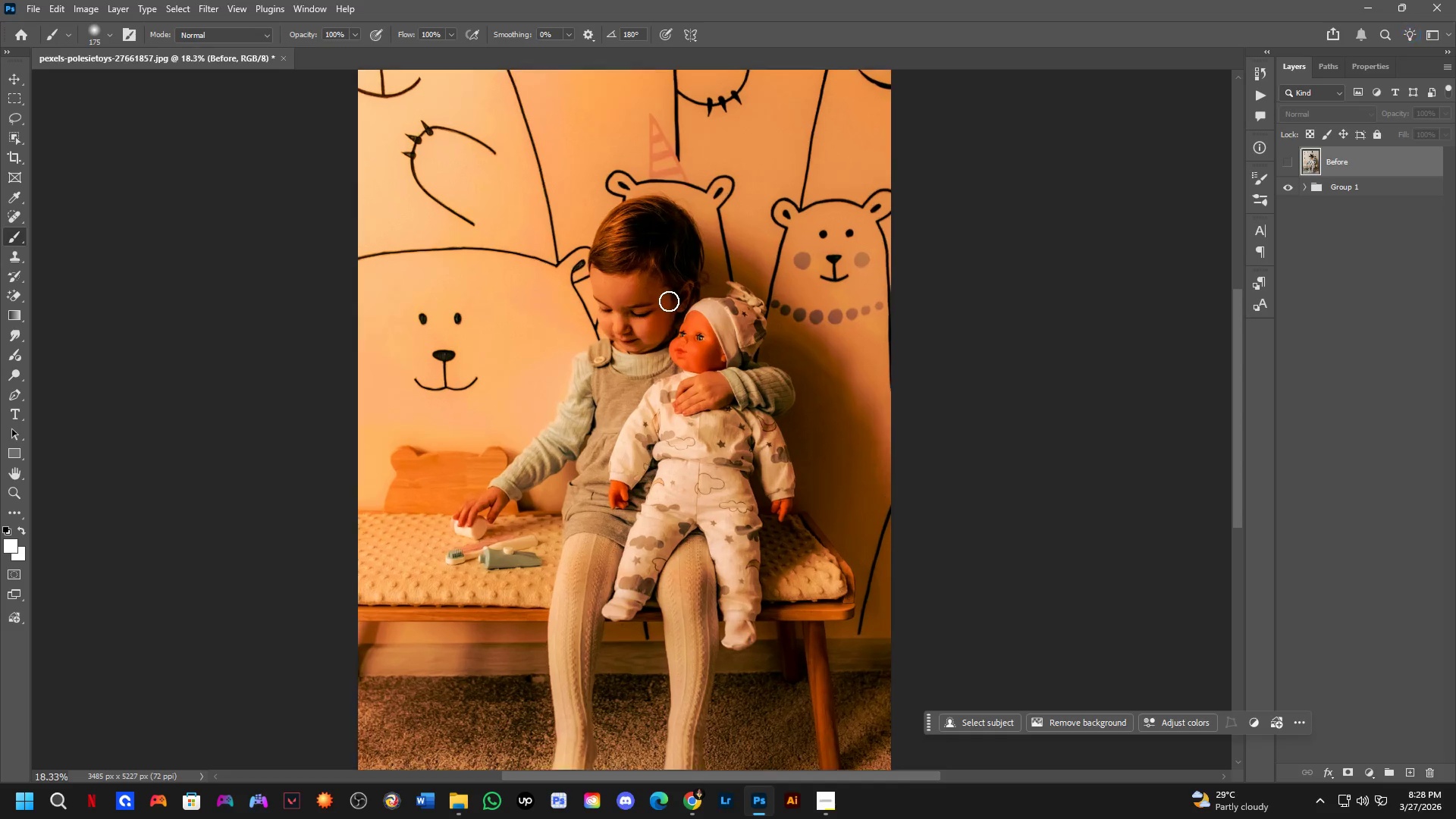 
hold_key(key=Space, duration=1.5)
 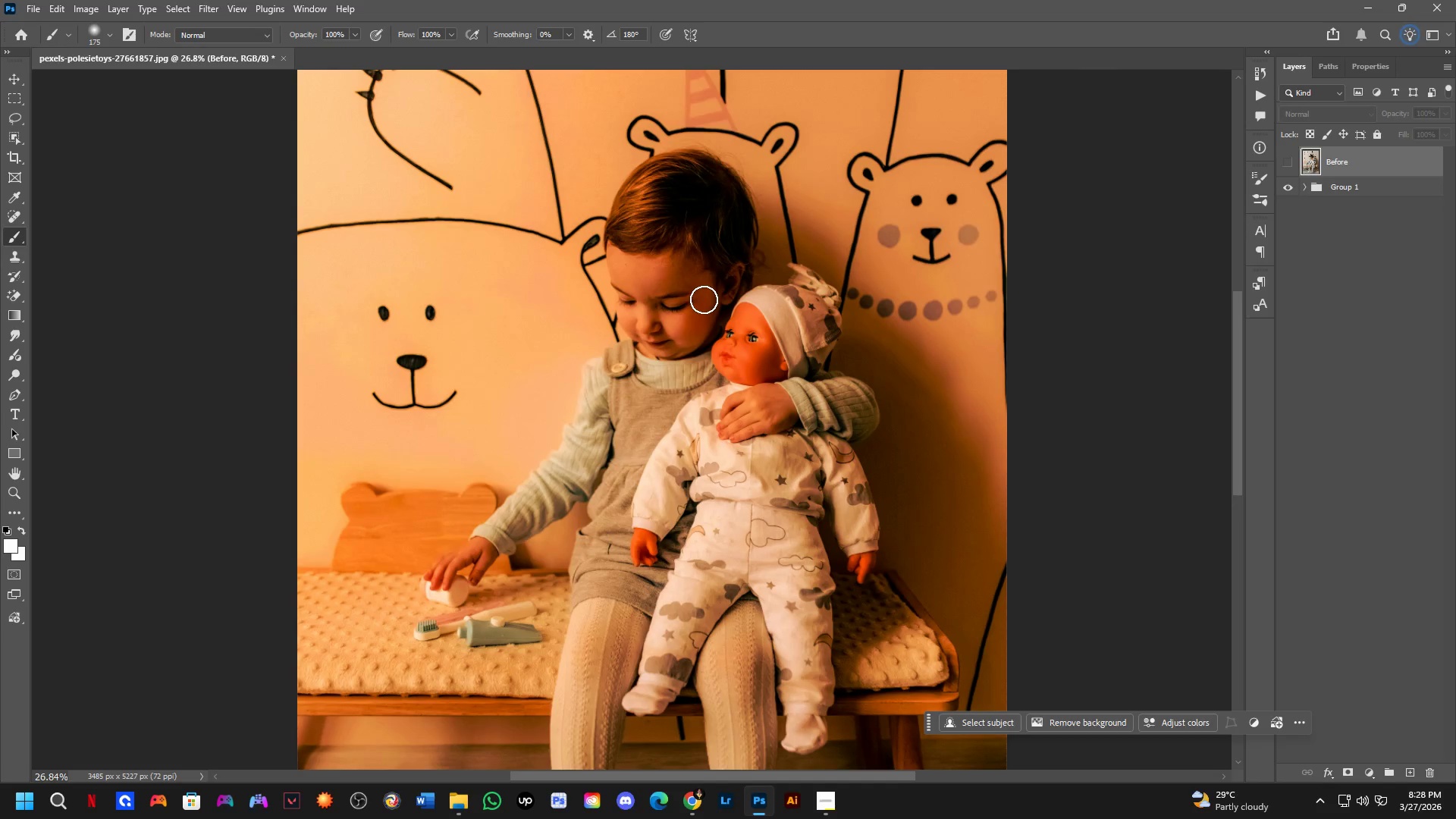 
left_click_drag(start_coordinate=[671, 300], to_coordinate=[714, 287])
 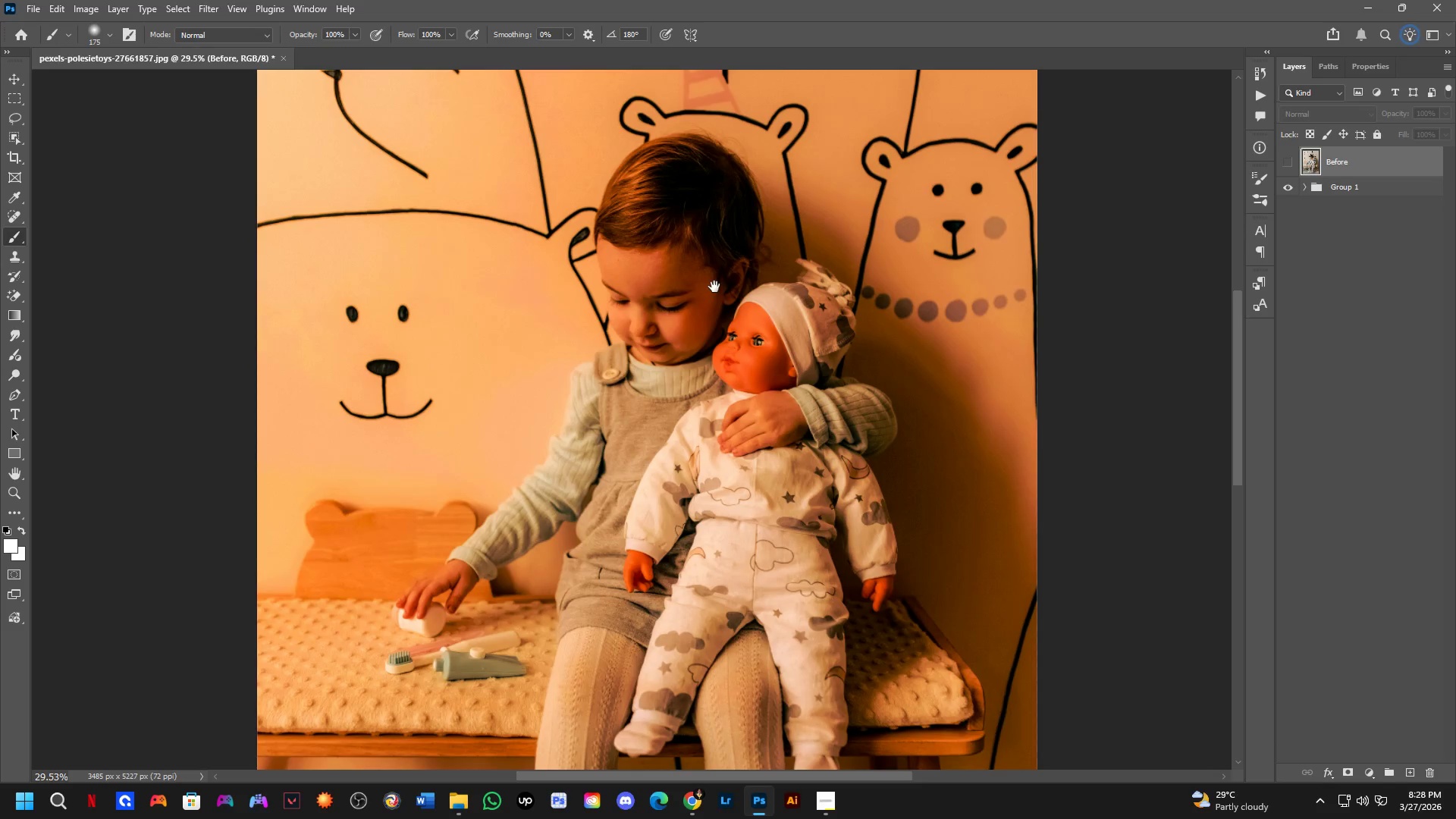 
scroll: coordinate [667, 301], scroll_direction: up, amount: 8.0
 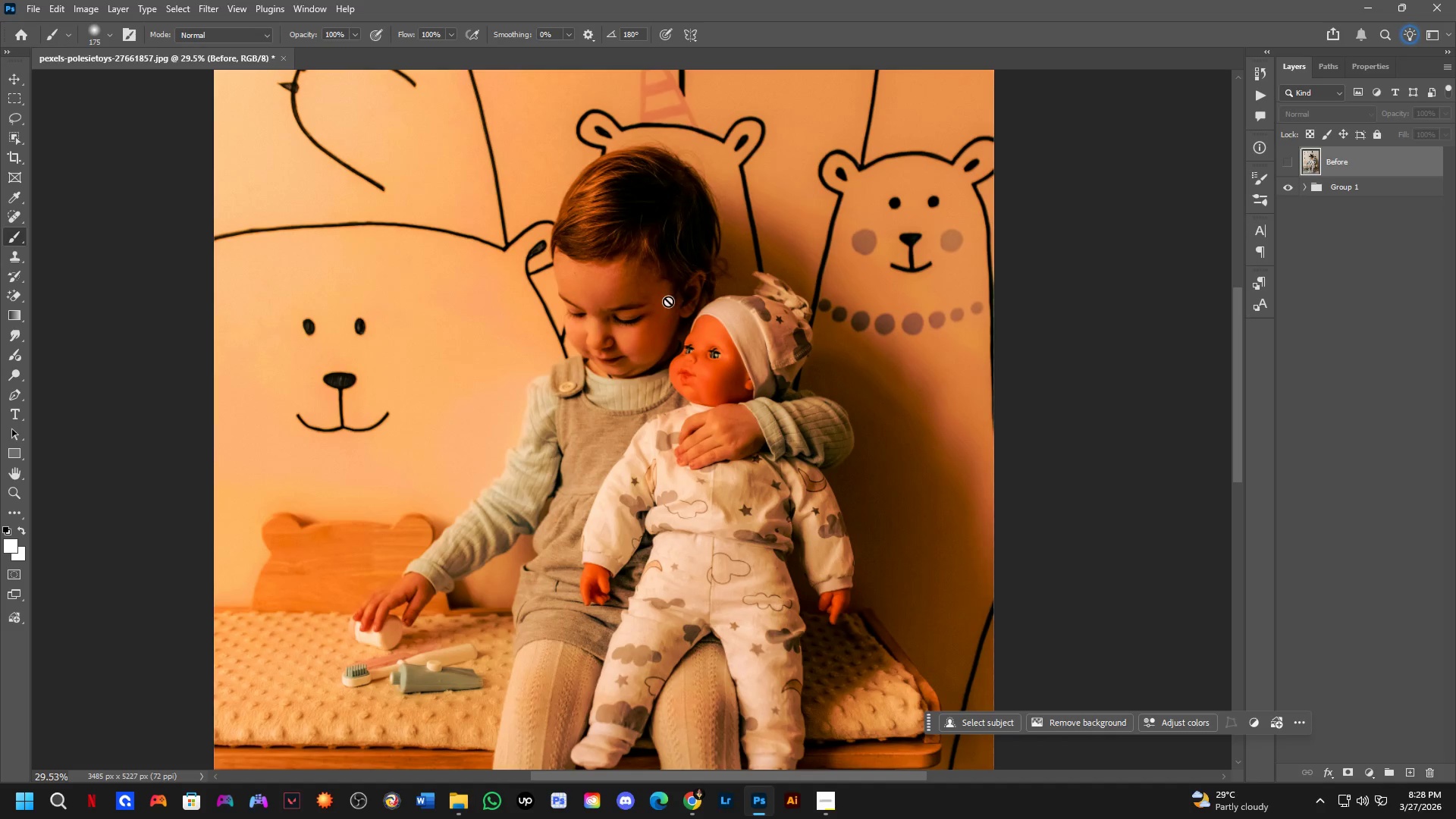 
key(Space)
 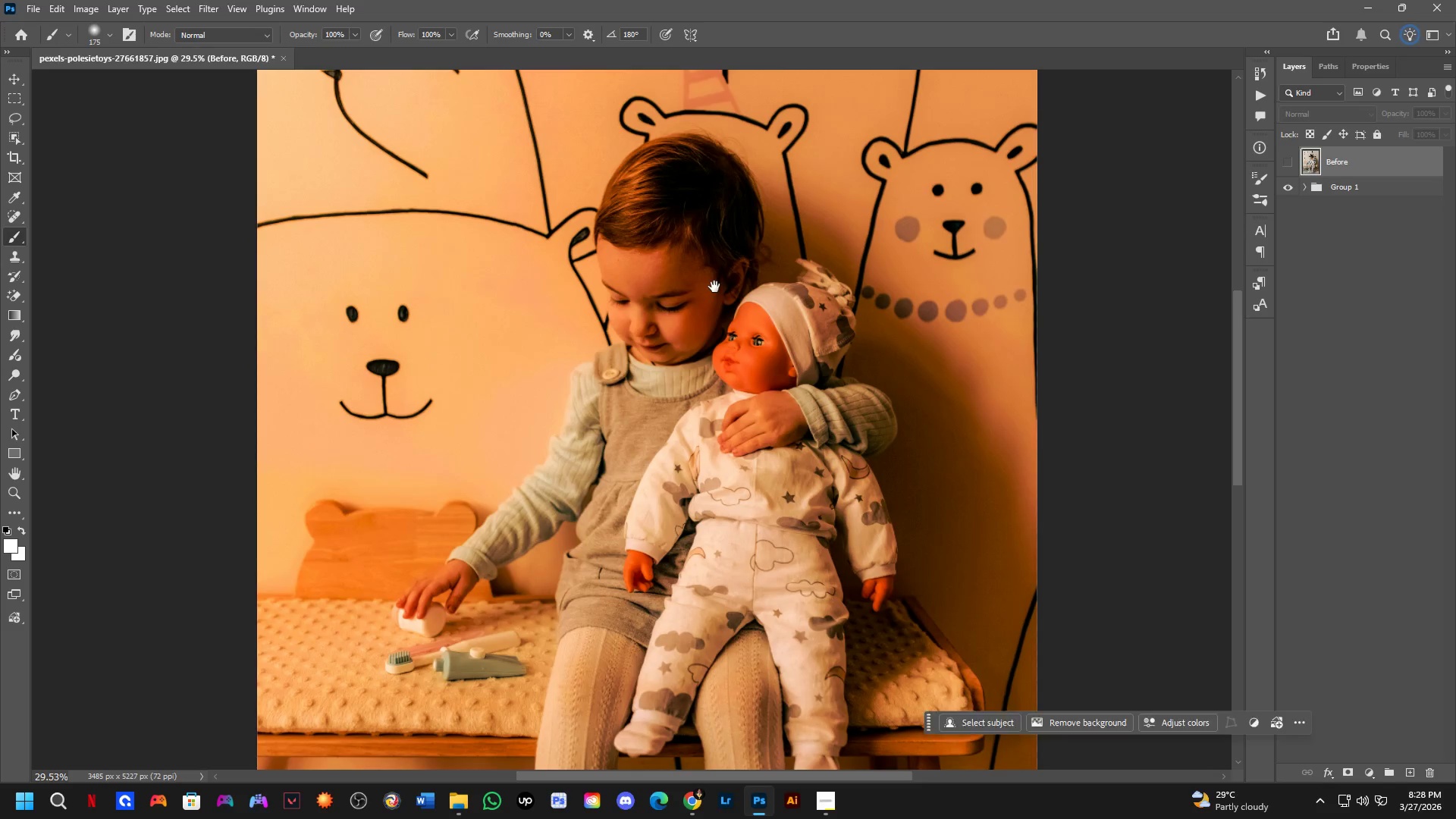 
key(Space)
 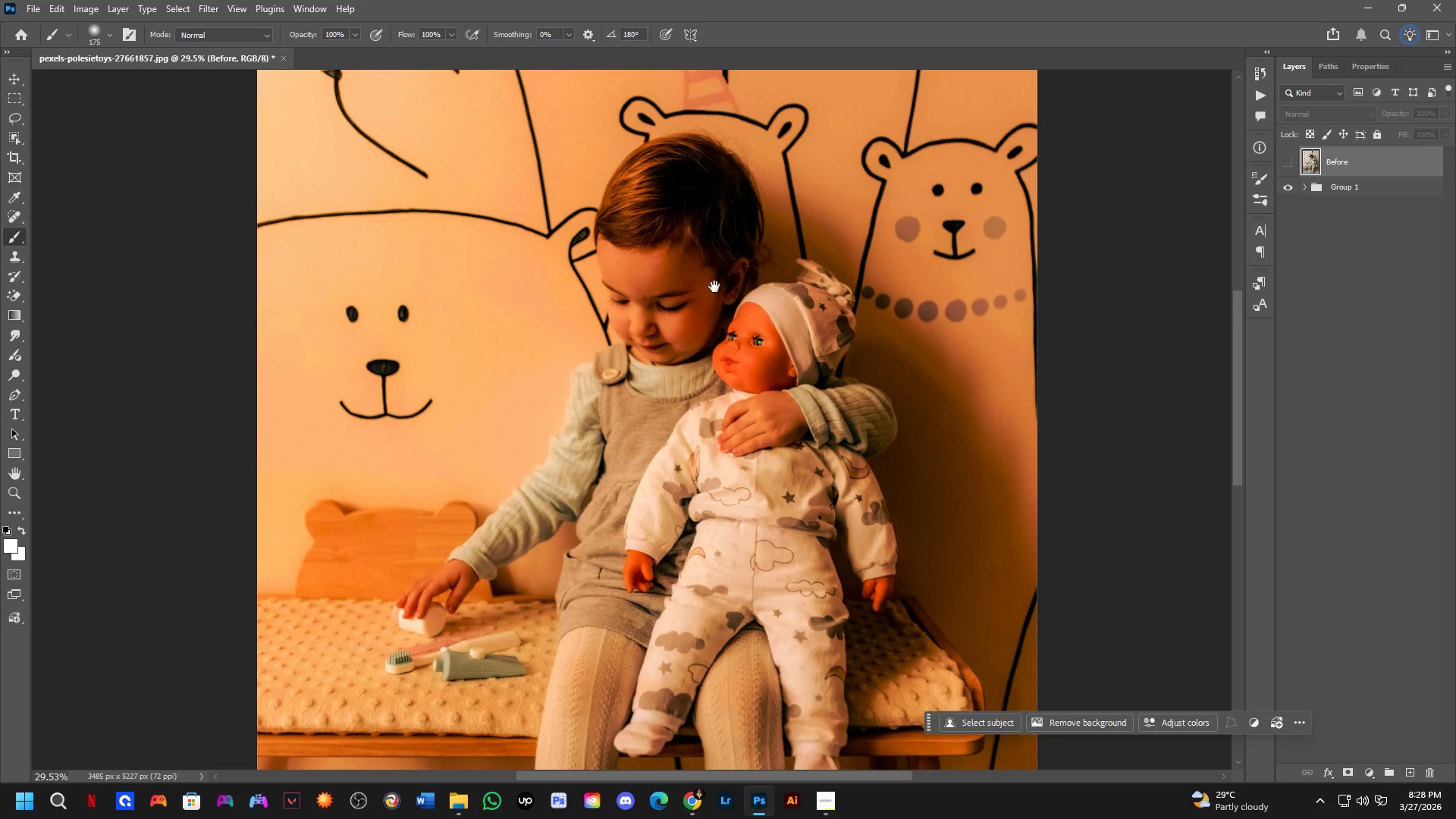 
key(Space)
 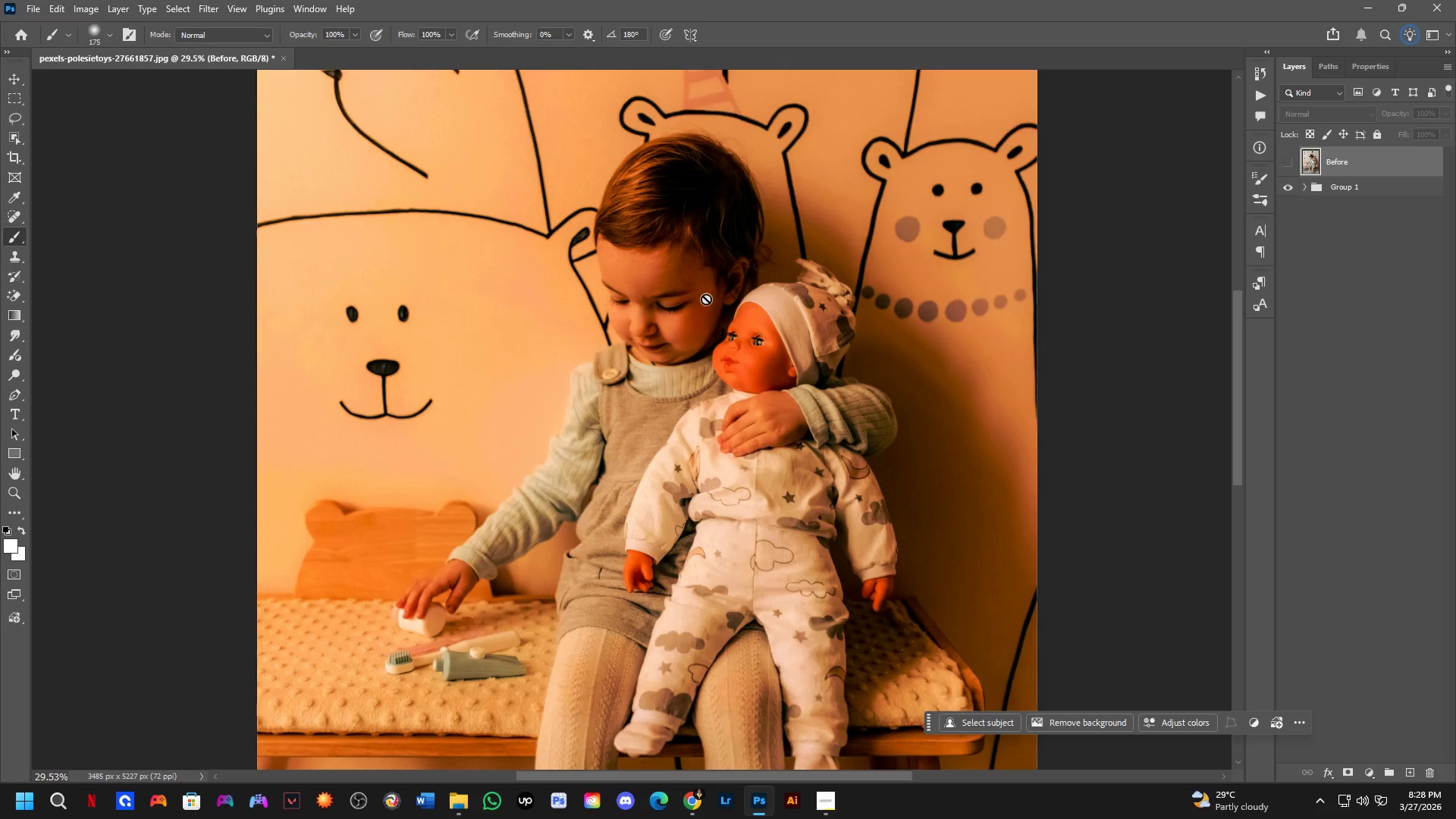 
hold_key(key=Space, duration=1.5)
 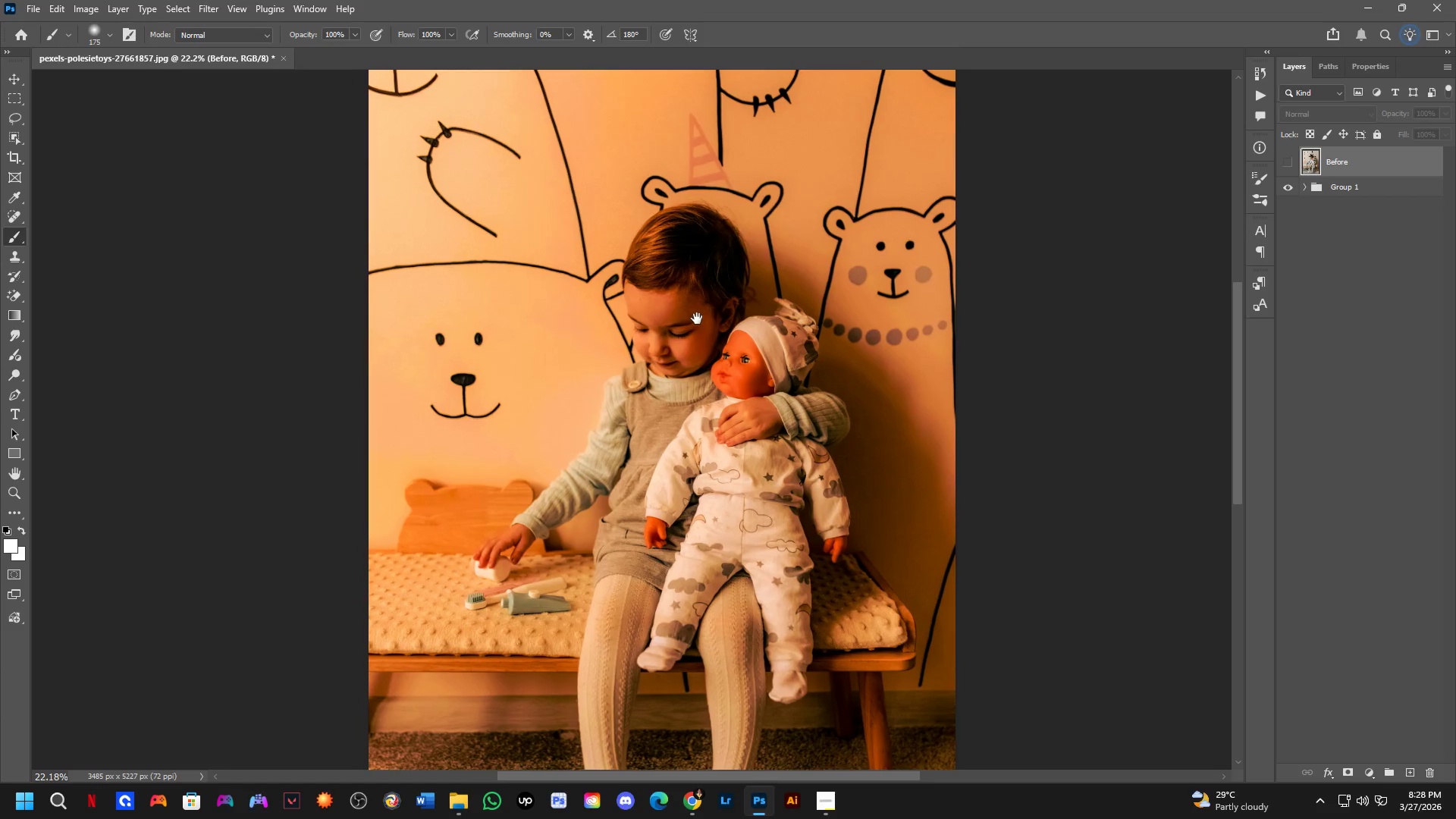 
left_click_drag(start_coordinate=[696, 290], to_coordinate=[727, 240])
 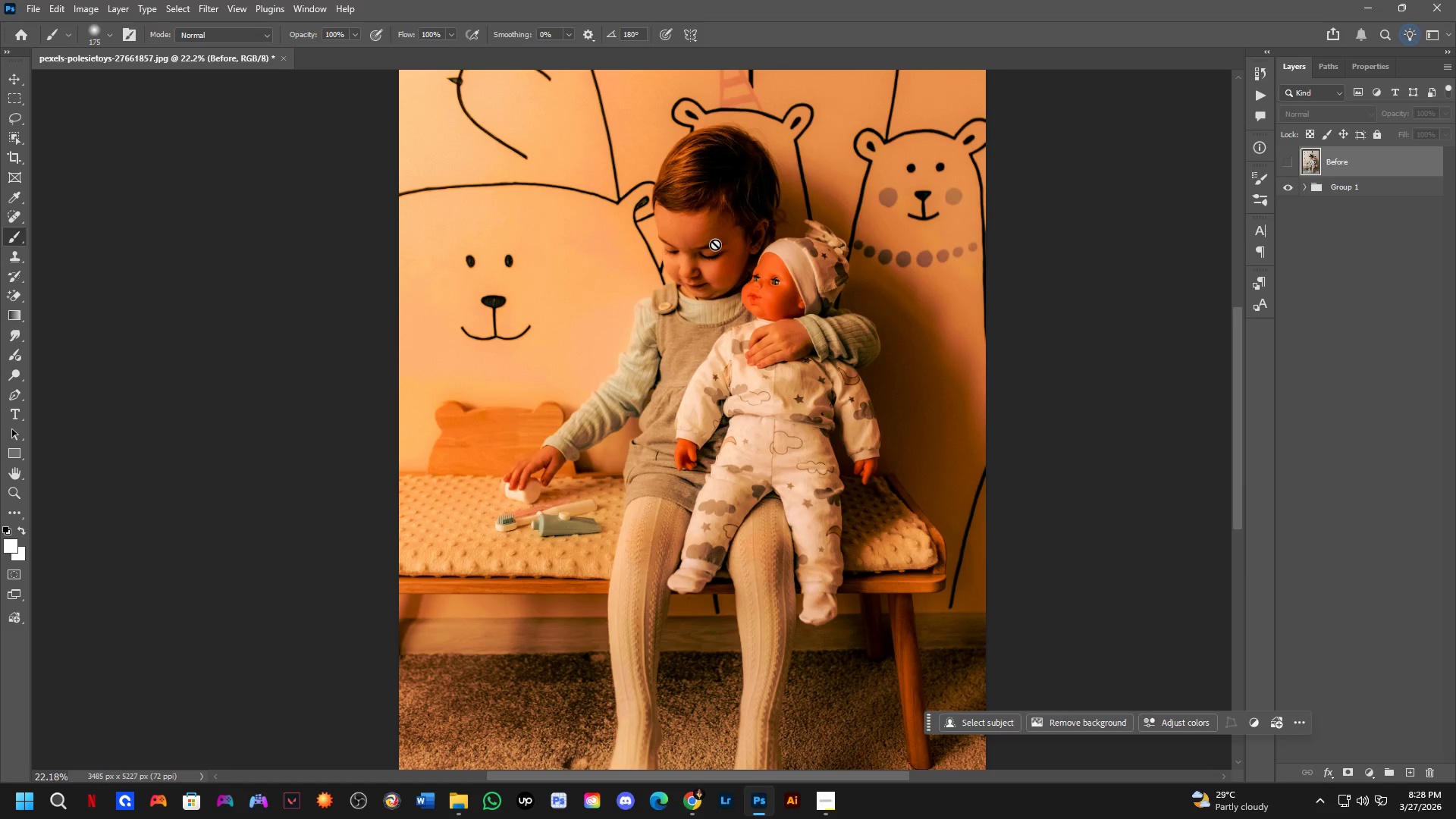 
scroll: coordinate [704, 300], scroll_direction: down, amount: 3.0
 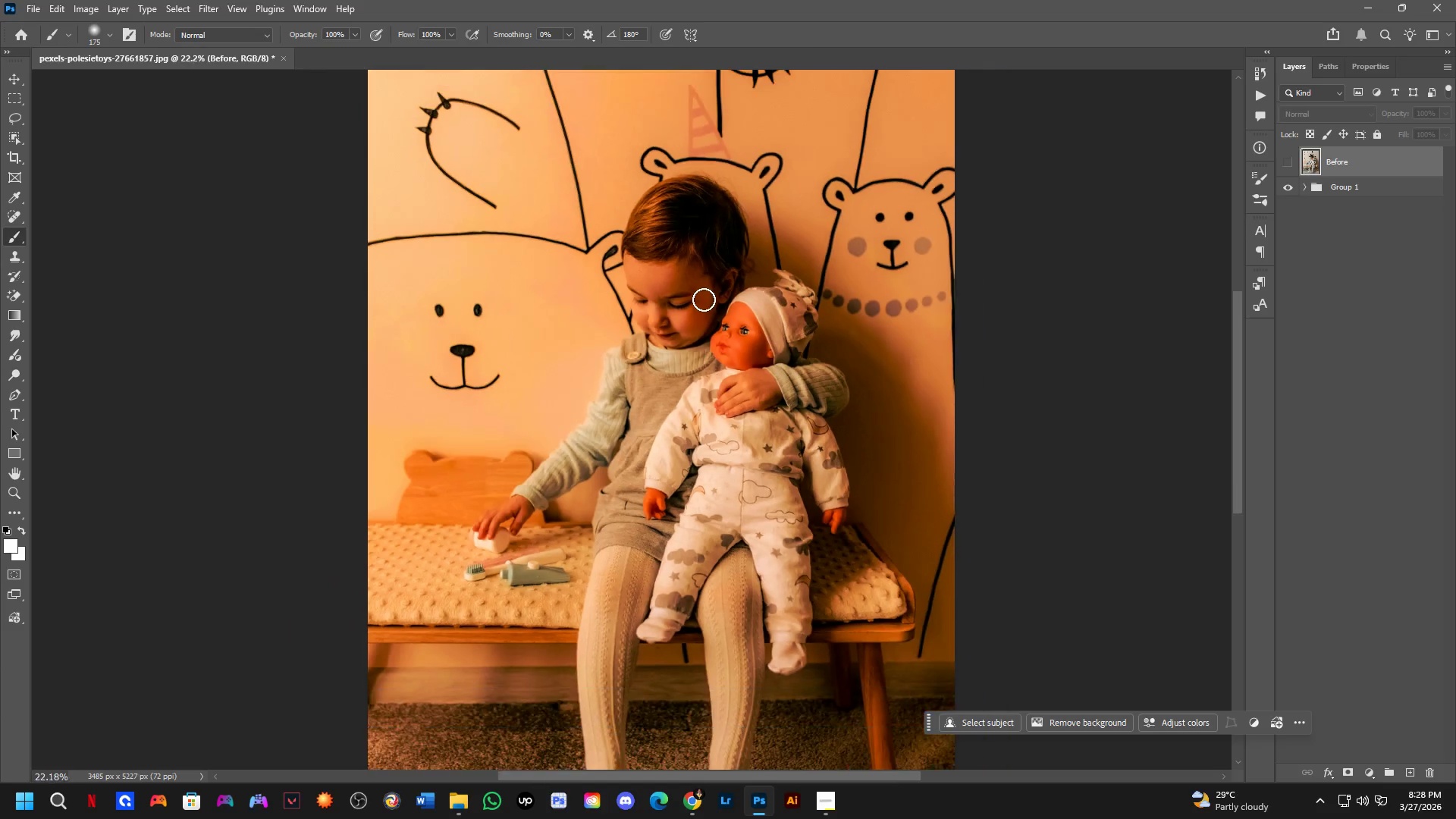 
hold_key(key=Space, duration=1.51)
 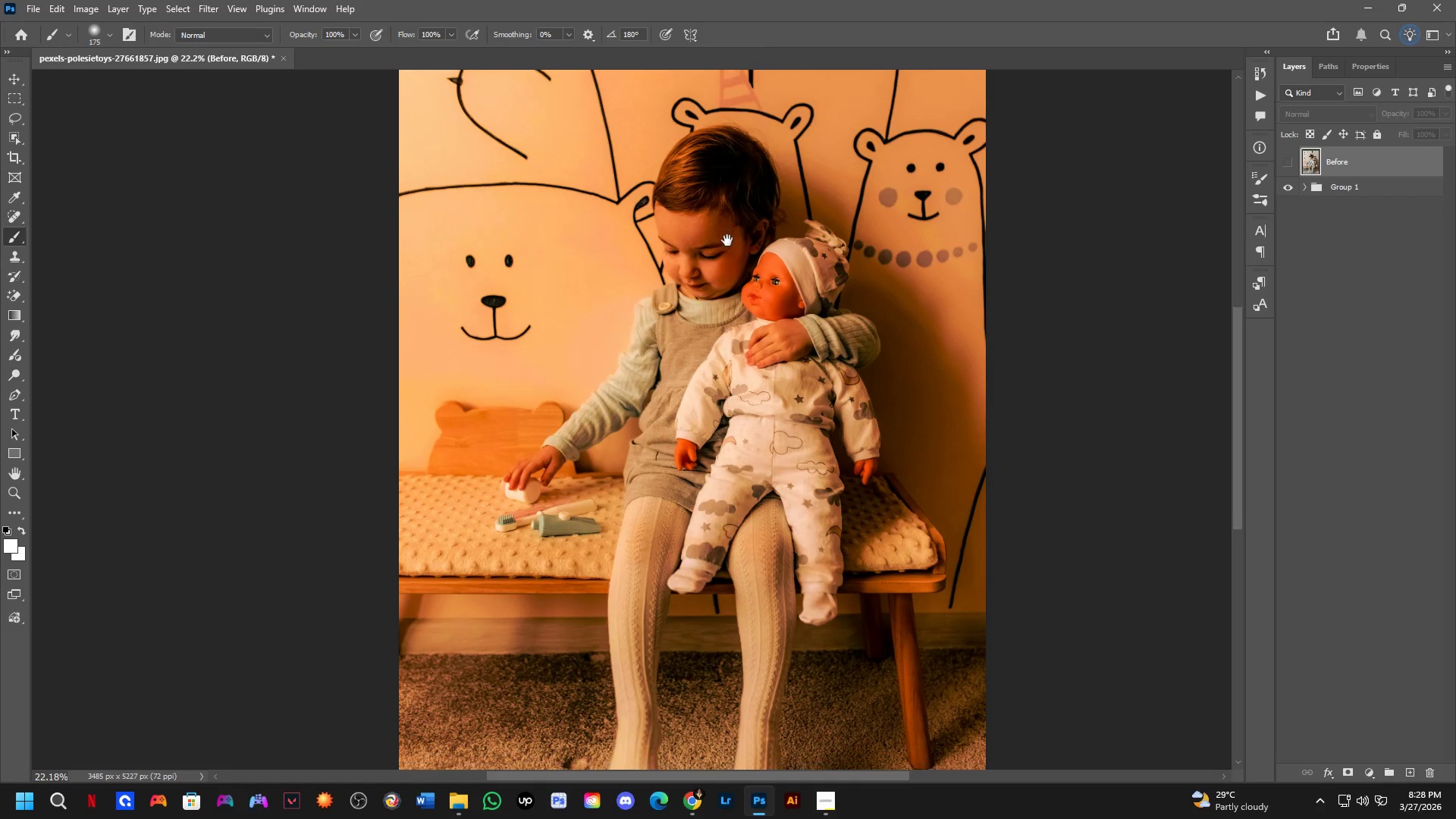 
hold_key(key=Space, duration=0.95)
 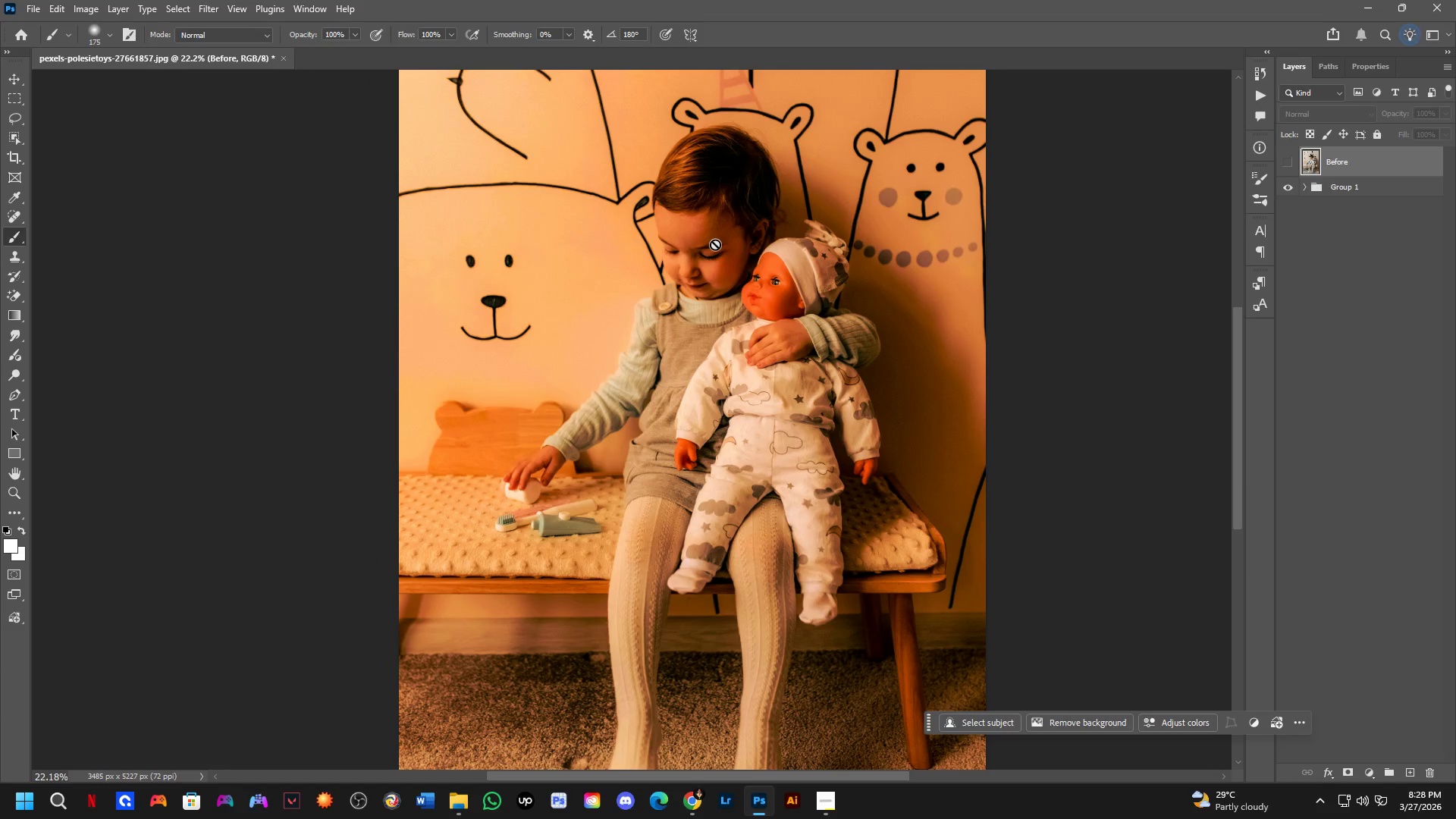 
scroll: coordinate [711, 257], scroll_direction: down, amount: 8.0
 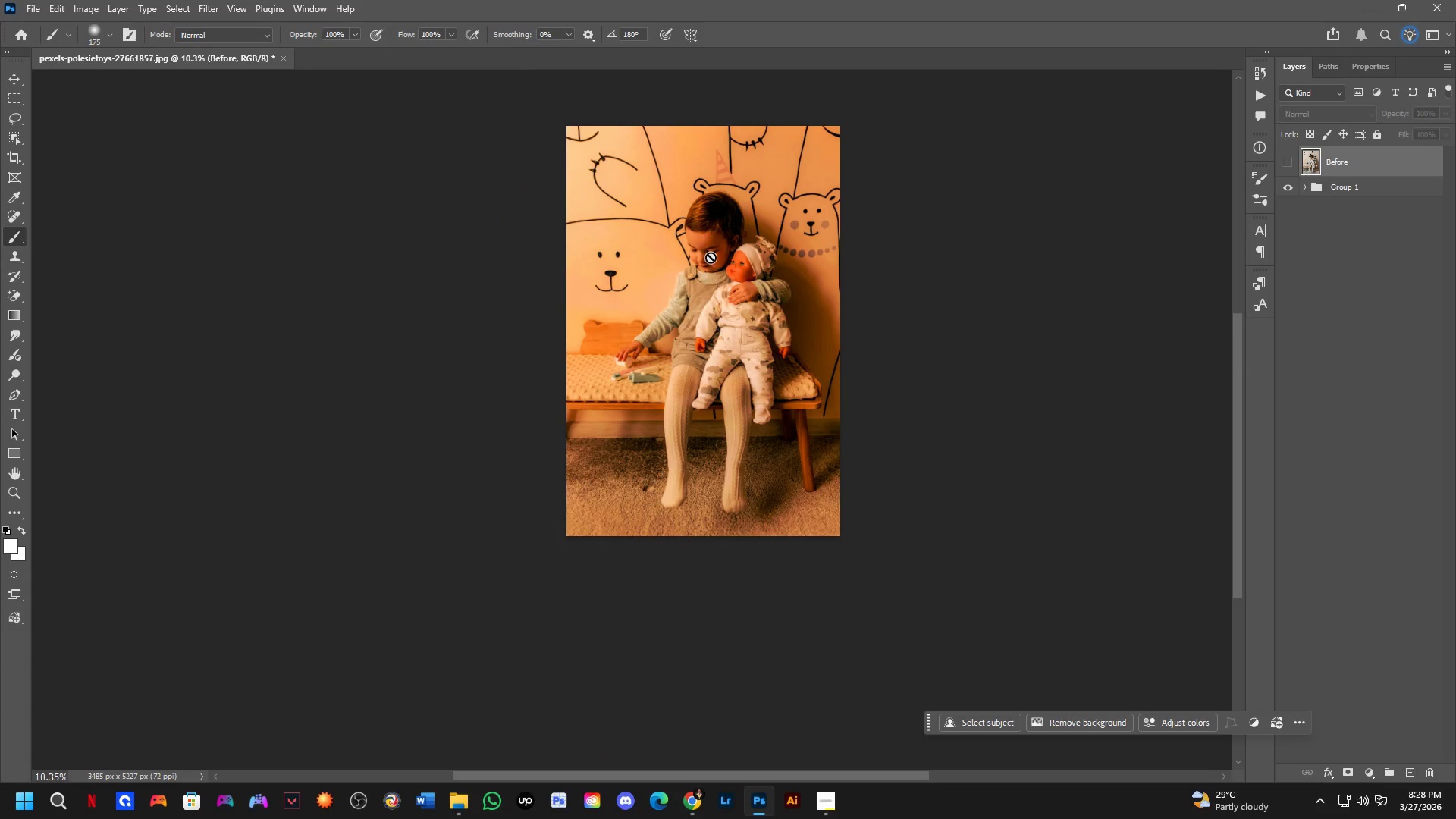 
key(Shift+ShiftLeft)
 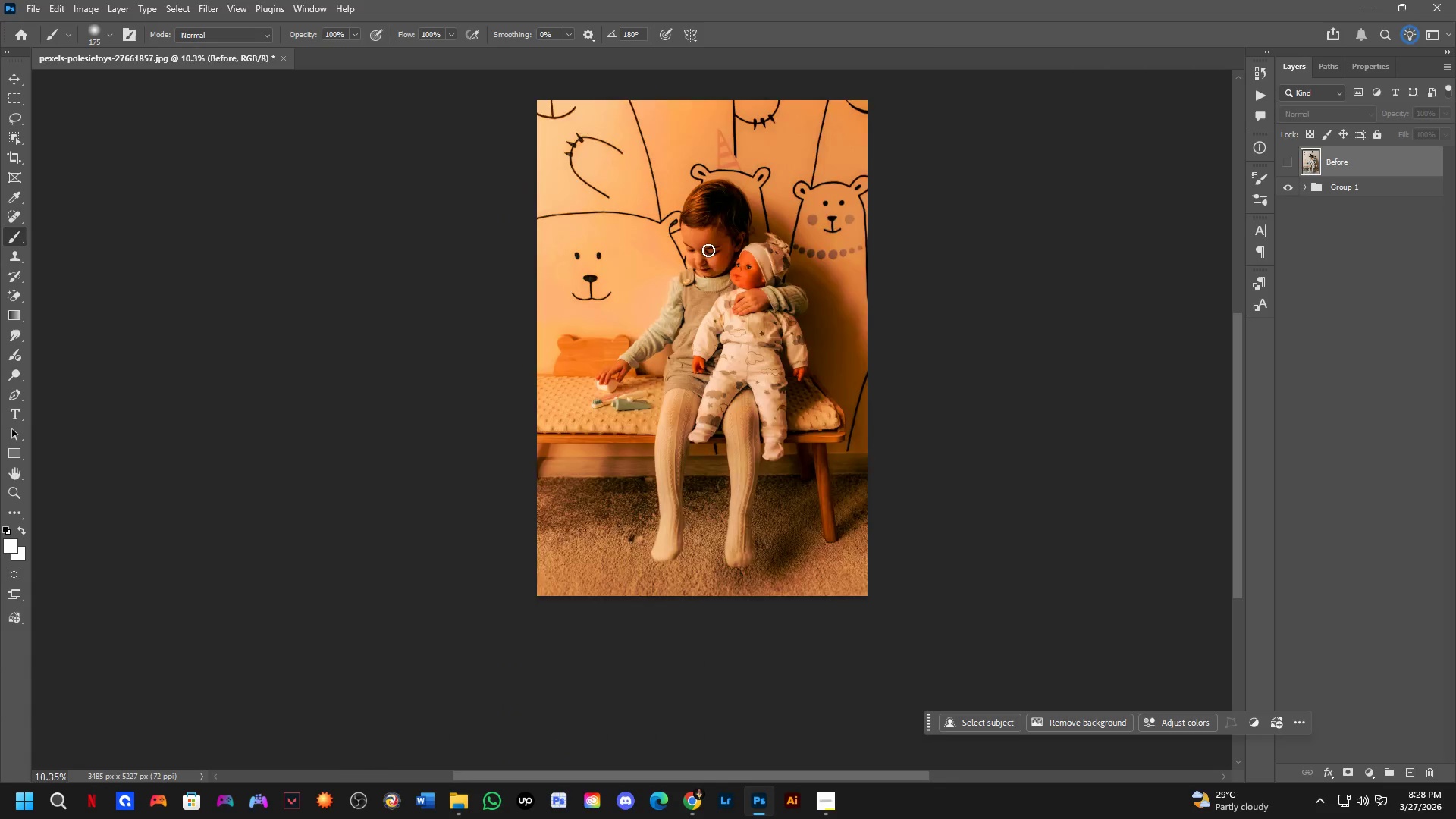 
hold_key(key=Space, duration=0.88)
 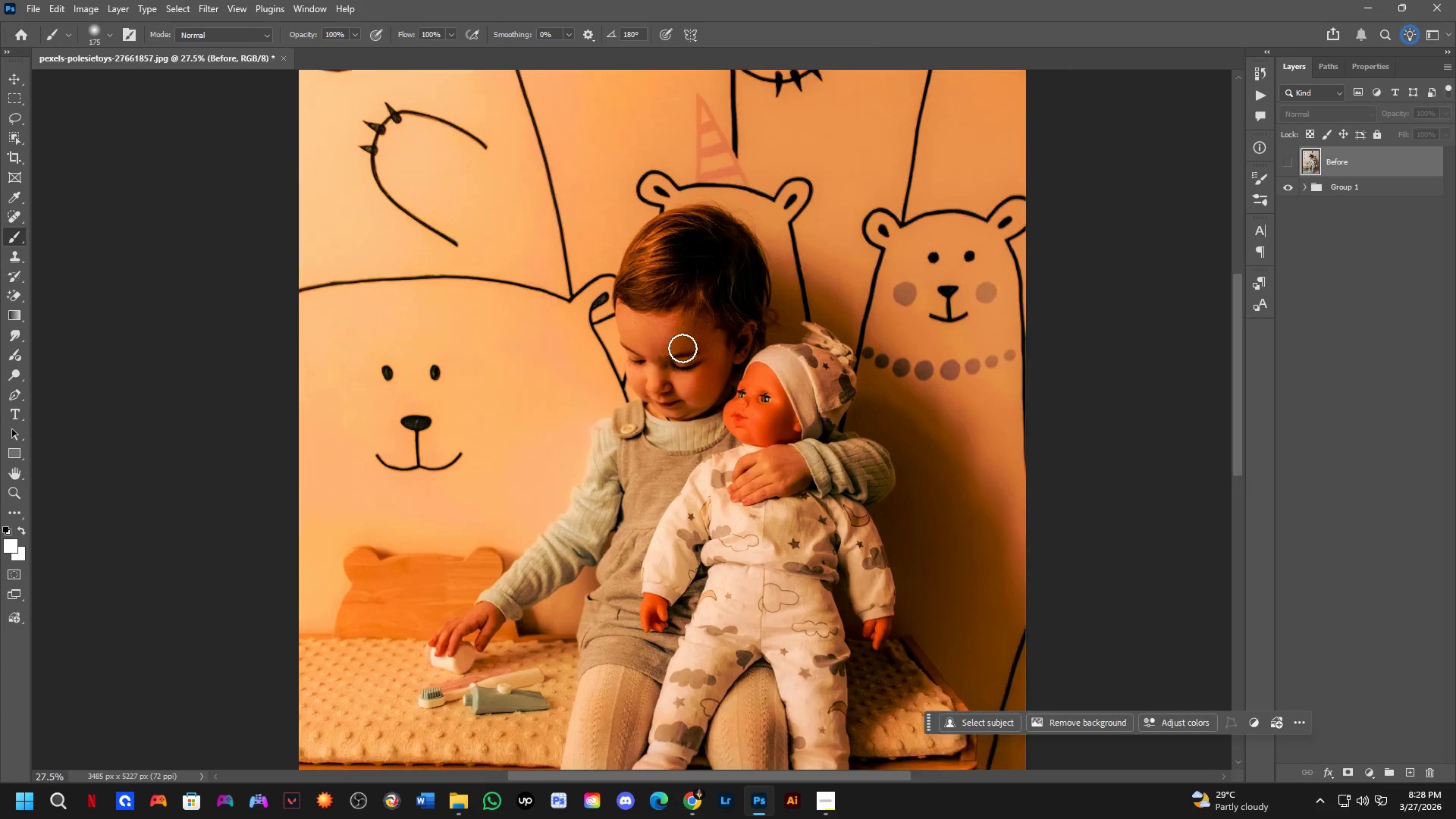 
left_click_drag(start_coordinate=[719, 247], to_coordinate=[688, 356])
 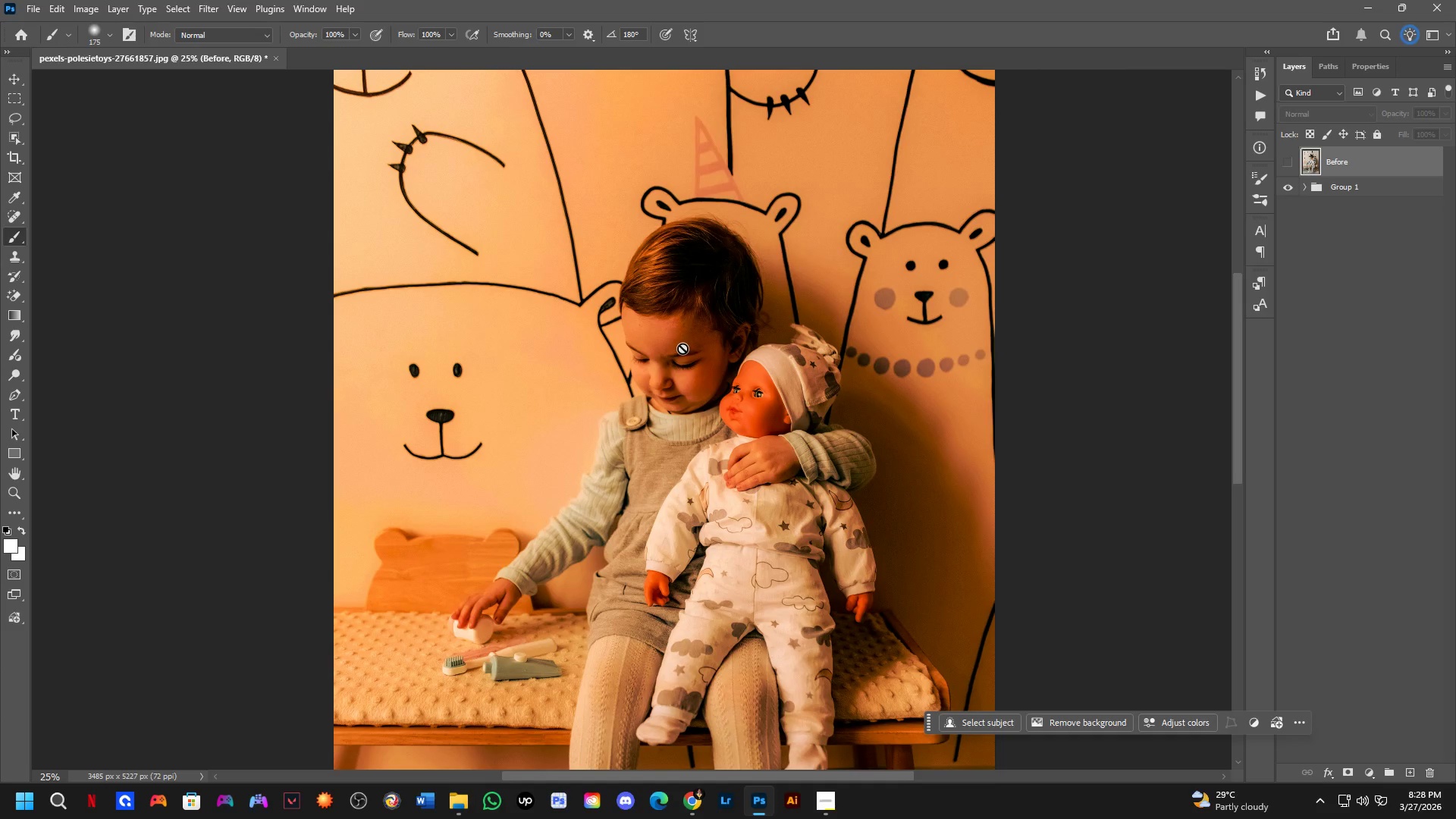 
scroll: coordinate [708, 250], scroll_direction: up, amount: 3.0
 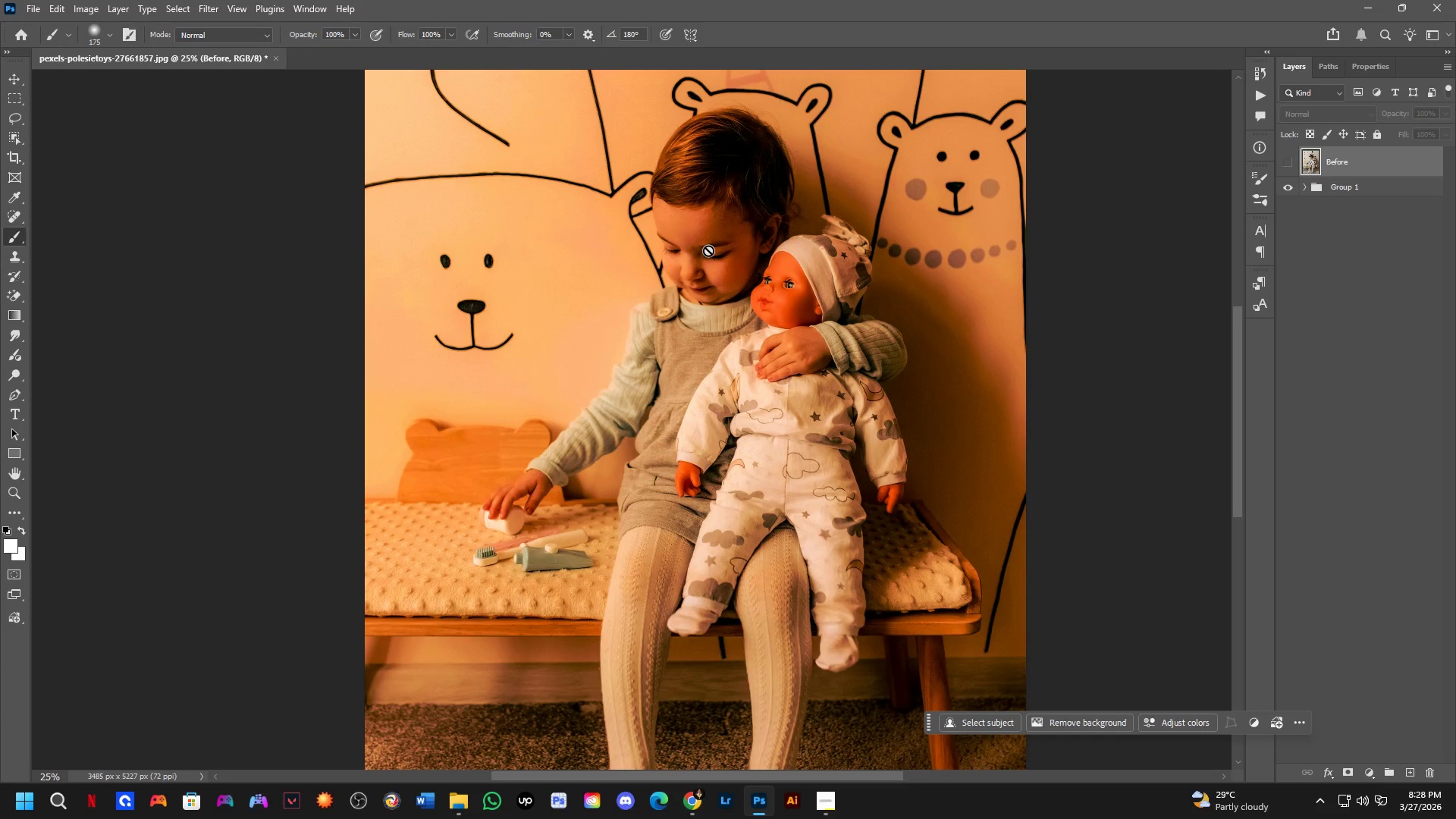 
hold_key(key=Space, duration=0.42)
 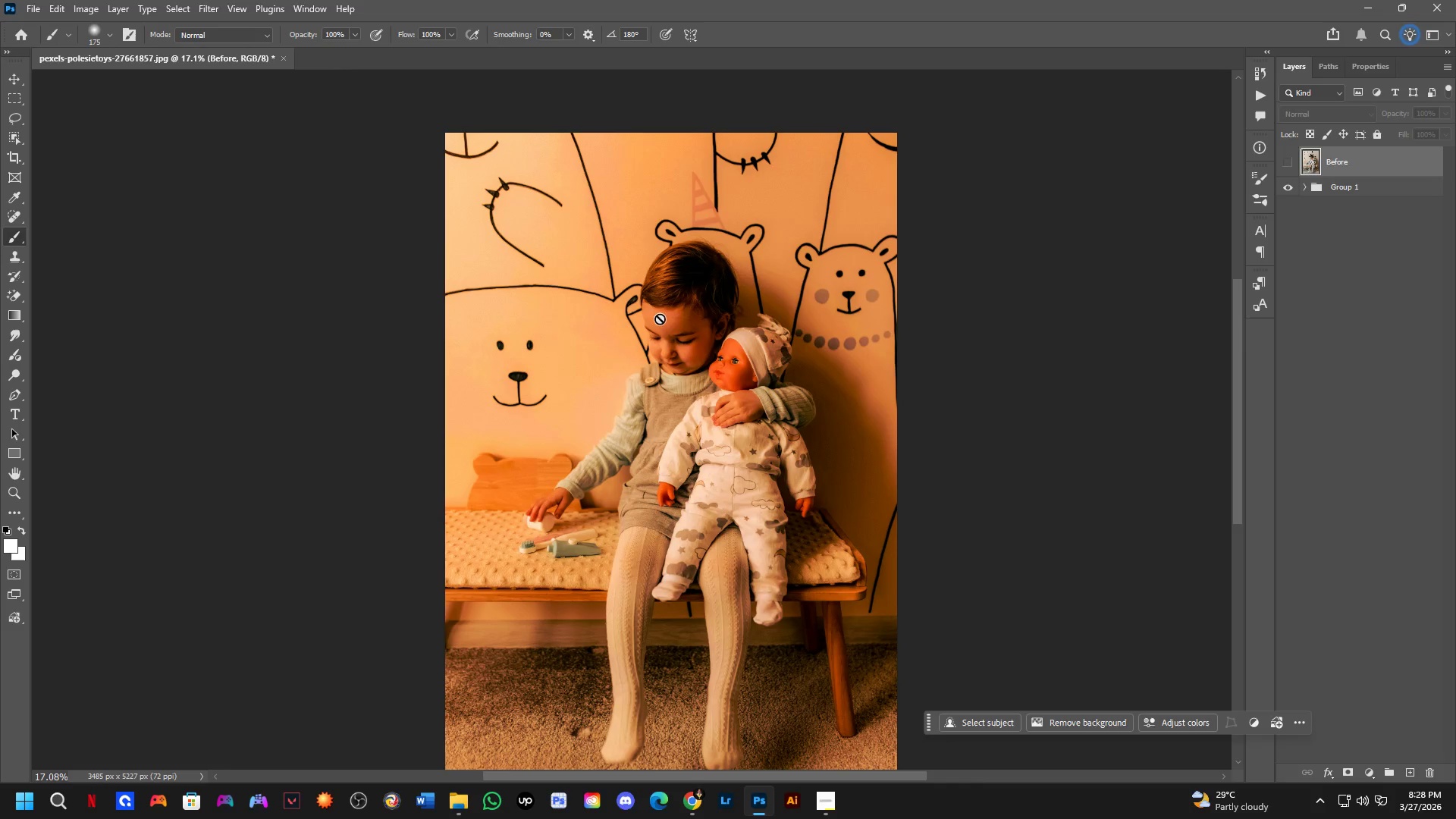 
left_click_drag(start_coordinate=[682, 348], to_coordinate=[682, 330])
 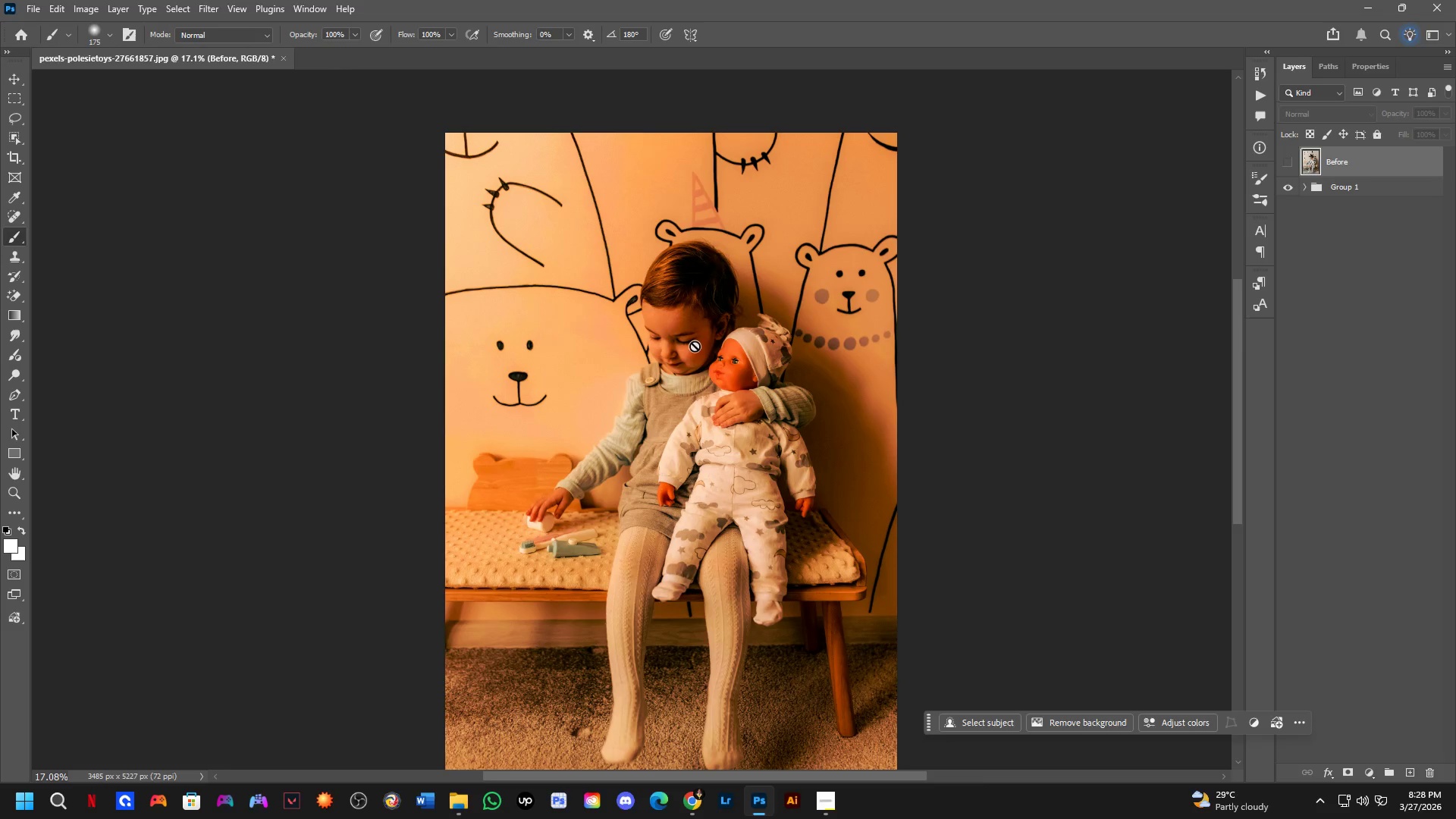 
scroll: coordinate [682, 348], scroll_direction: down, amount: 4.0
 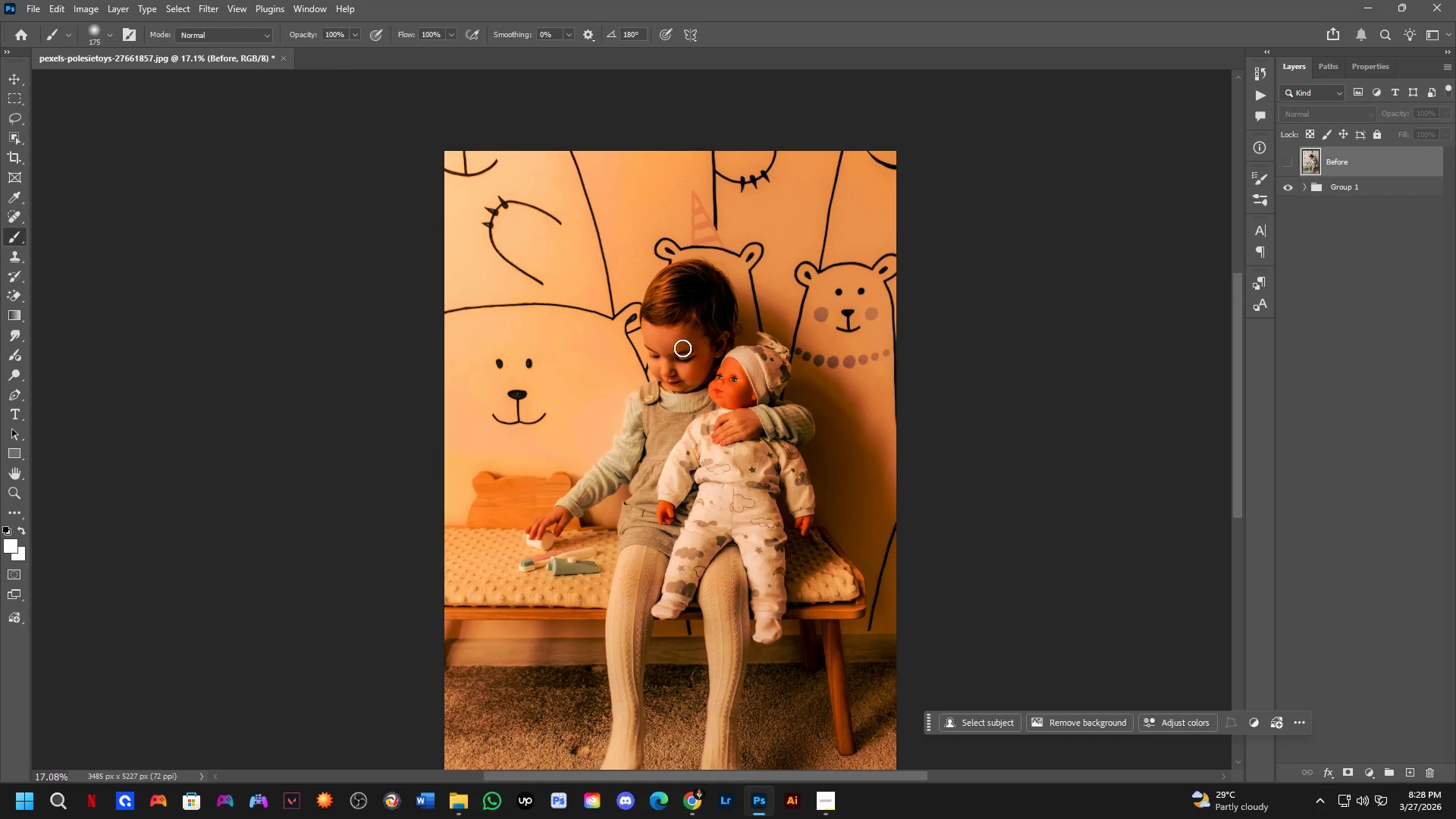 
scroll: coordinate [687, 338], scroll_direction: none, amount: 0.0
 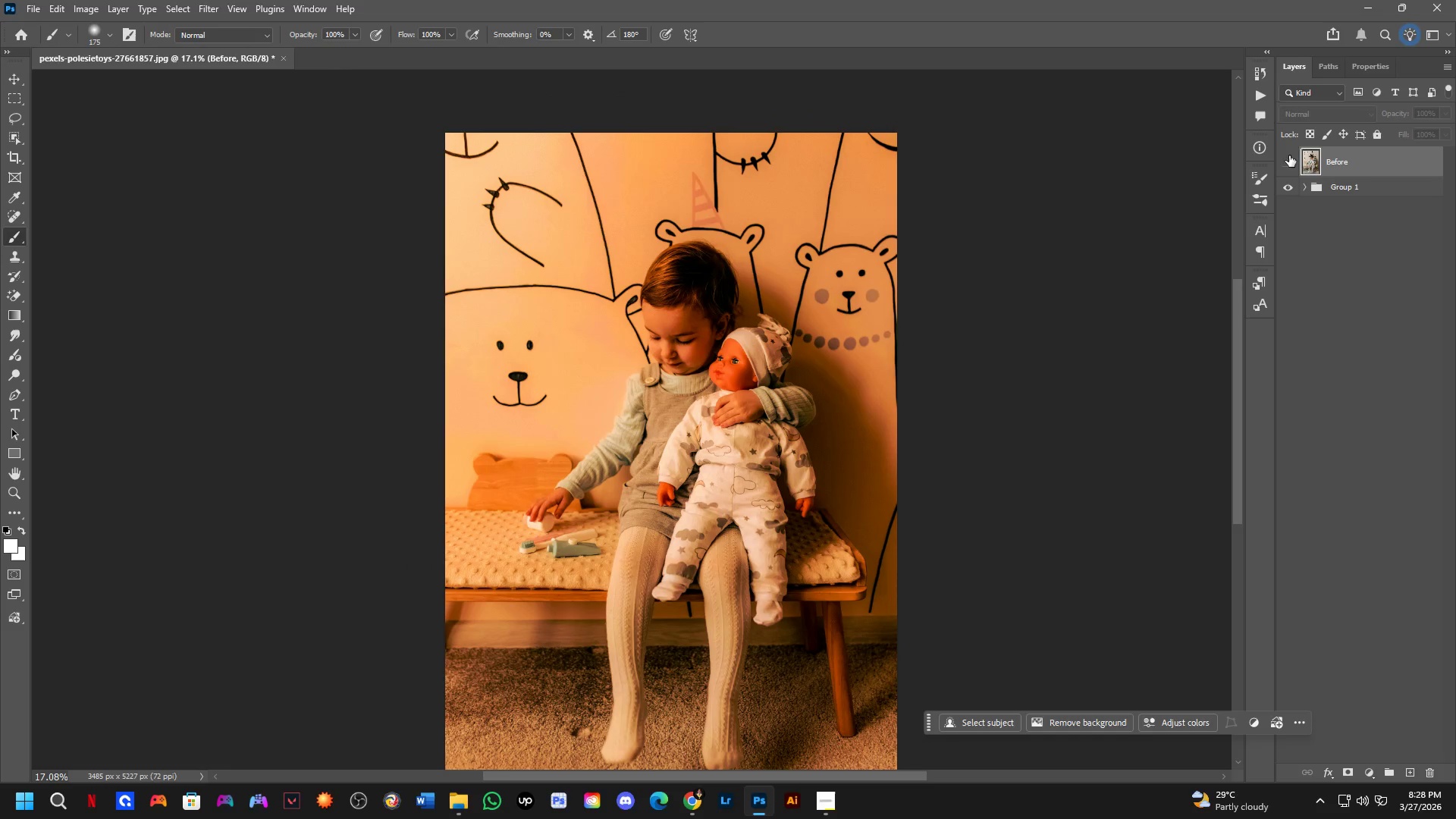 
double_click([1289, 155])
 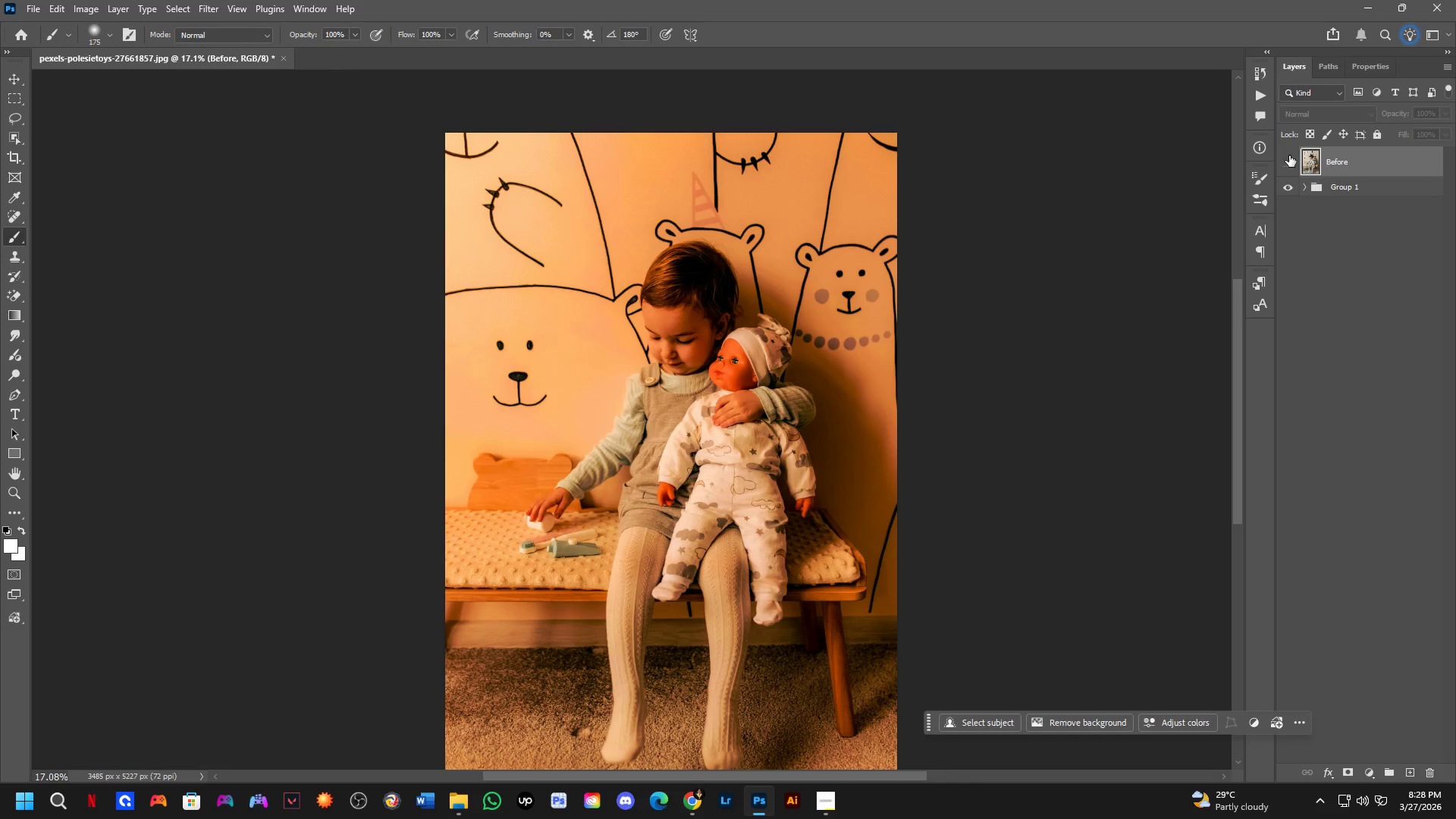 
triple_click([1289, 155])
 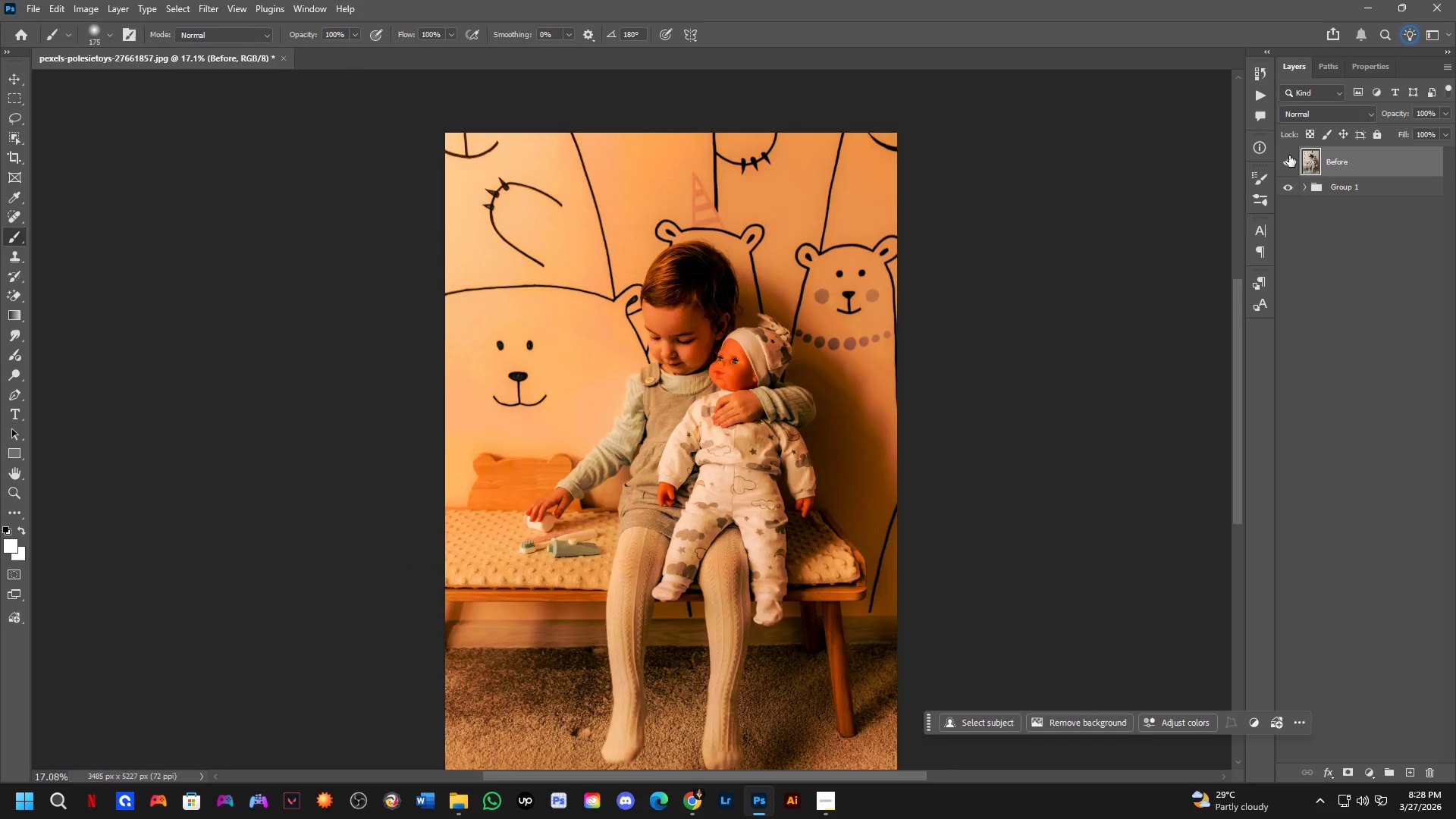 
triple_click([1289, 155])
 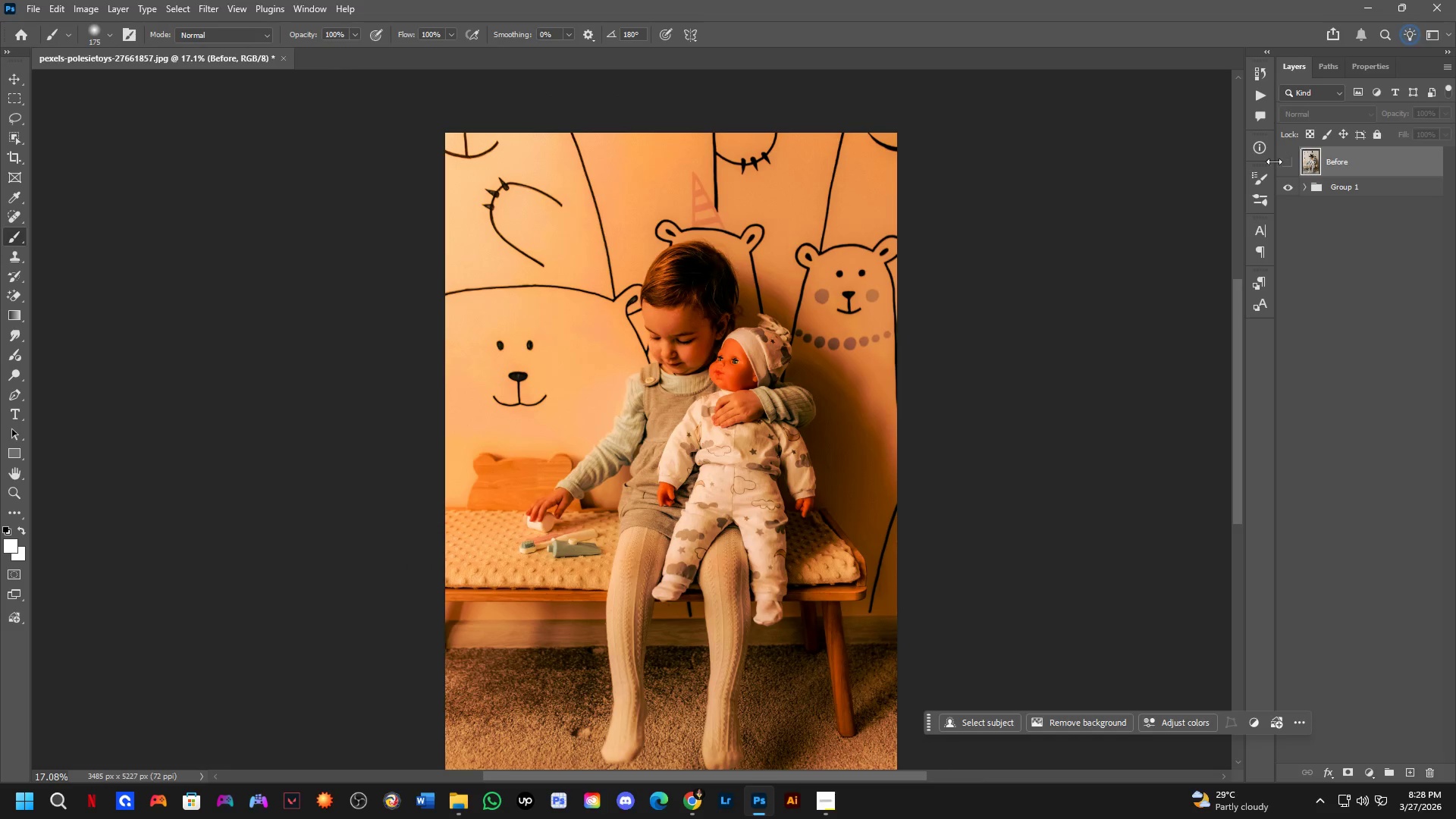 
hold_key(key=Space, duration=0.53)
 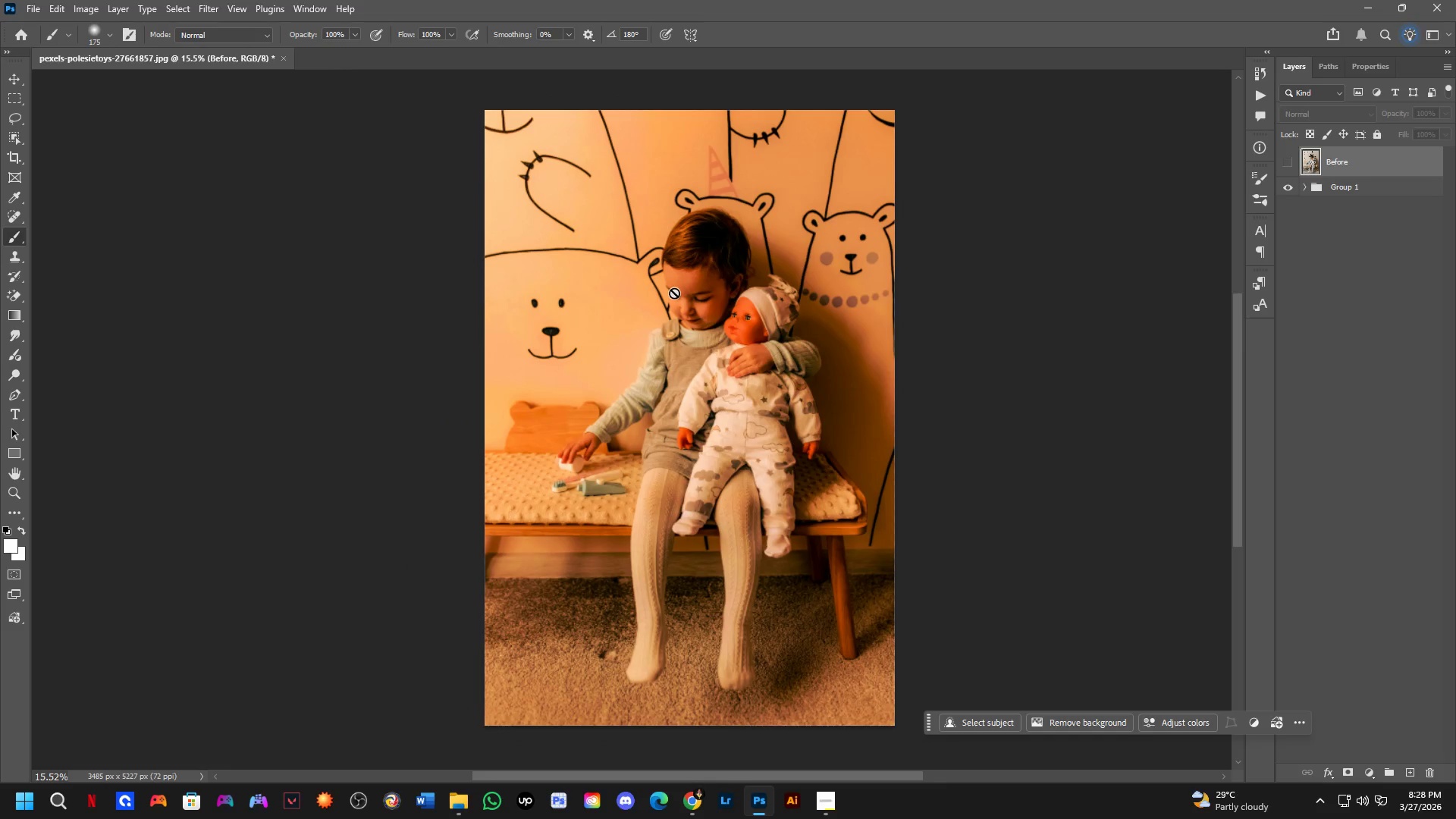 
left_click_drag(start_coordinate=[687, 326], to_coordinate=[698, 294])
 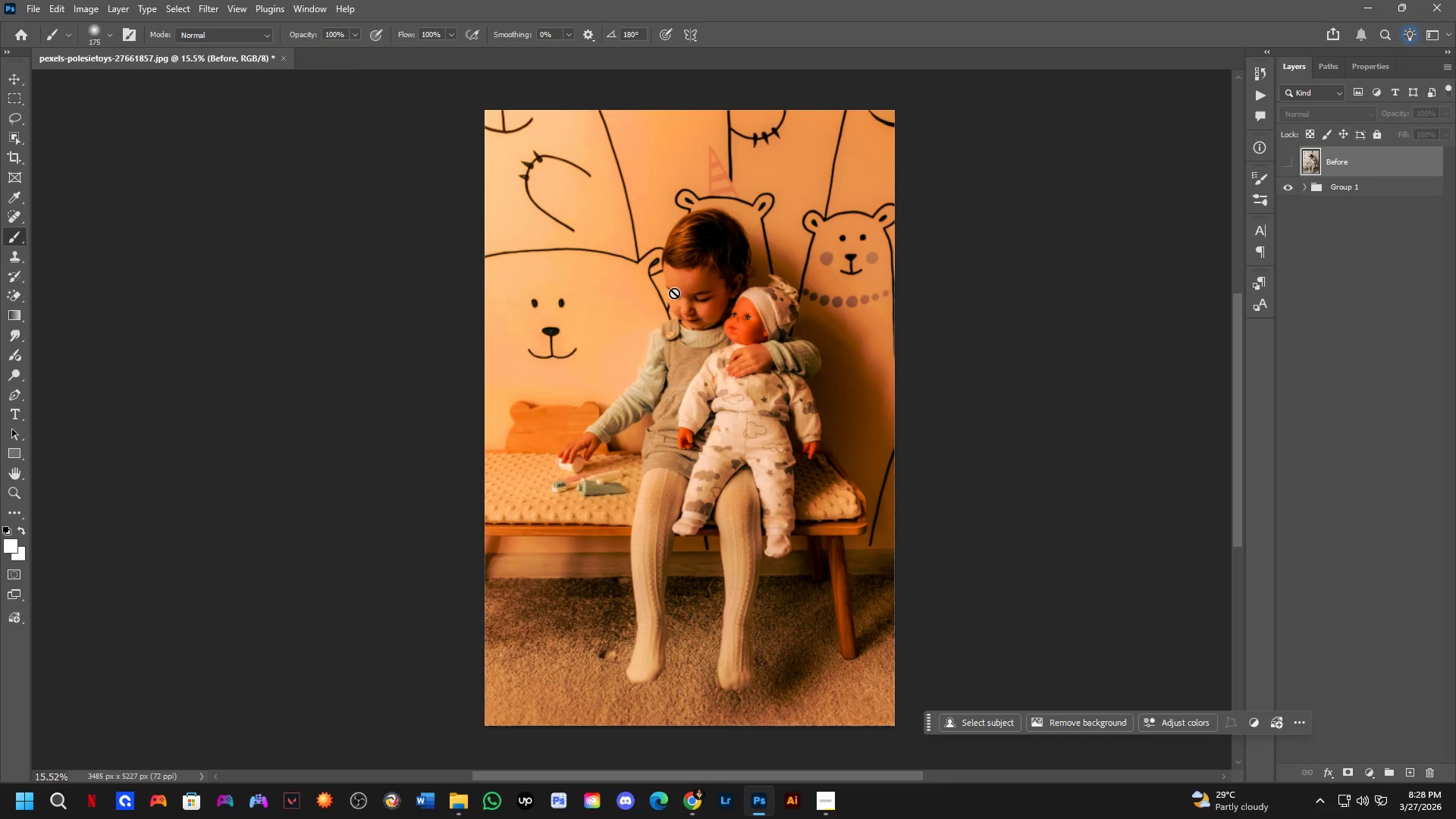 
scroll: coordinate [755, 238], scroll_direction: down, amount: 1.0
 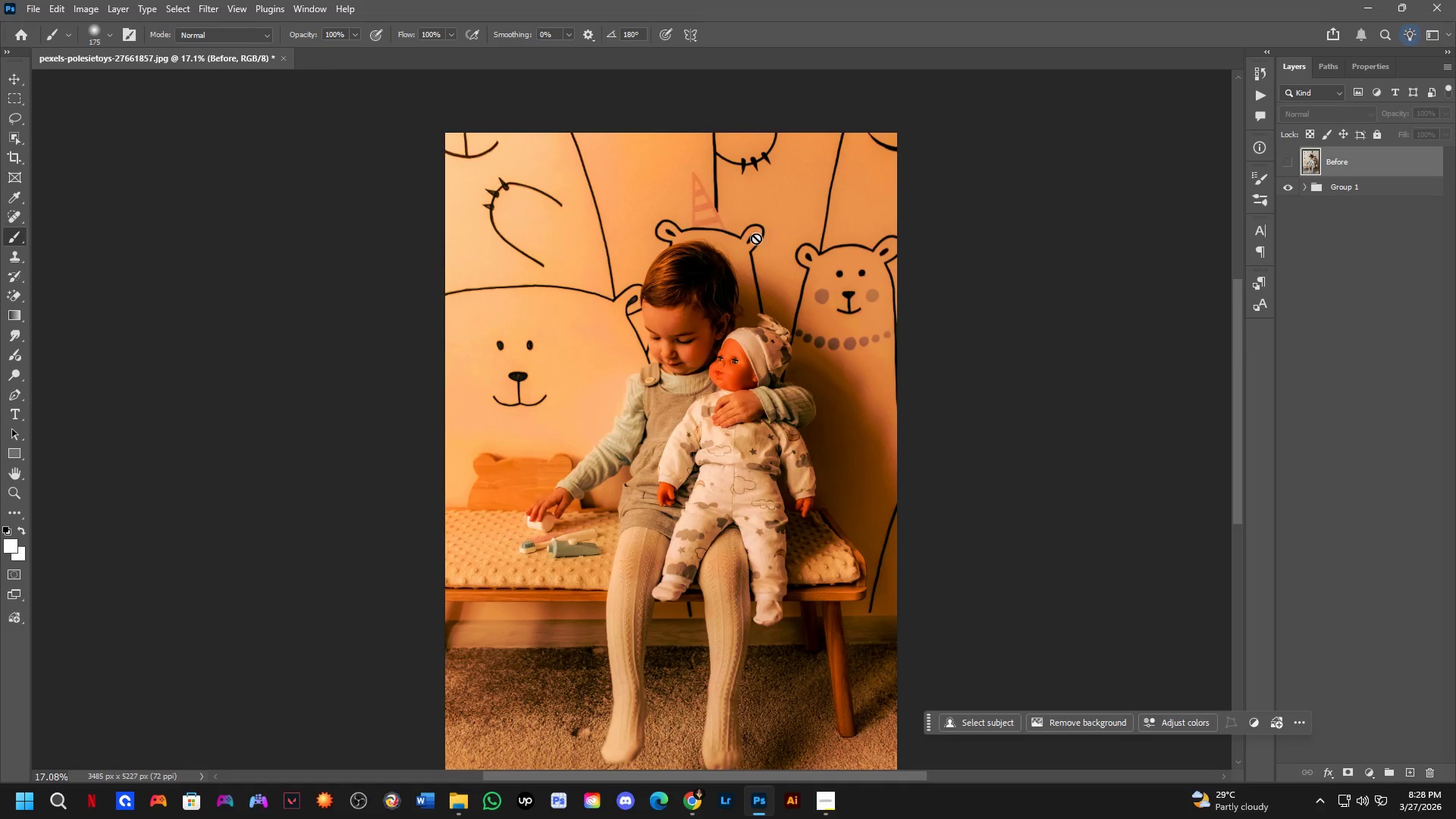 
key(Control+O)
 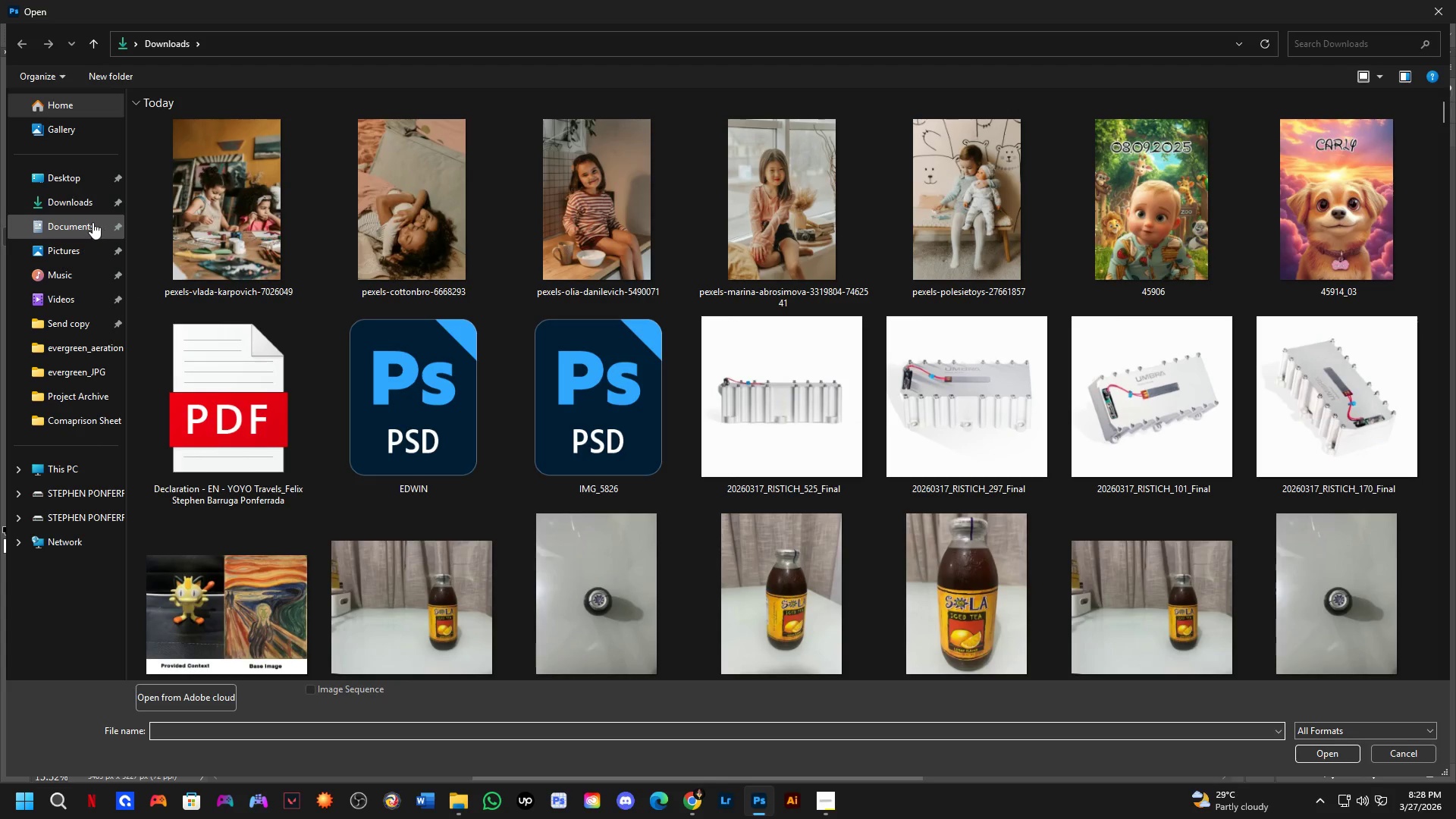 
left_click([78, 204])
 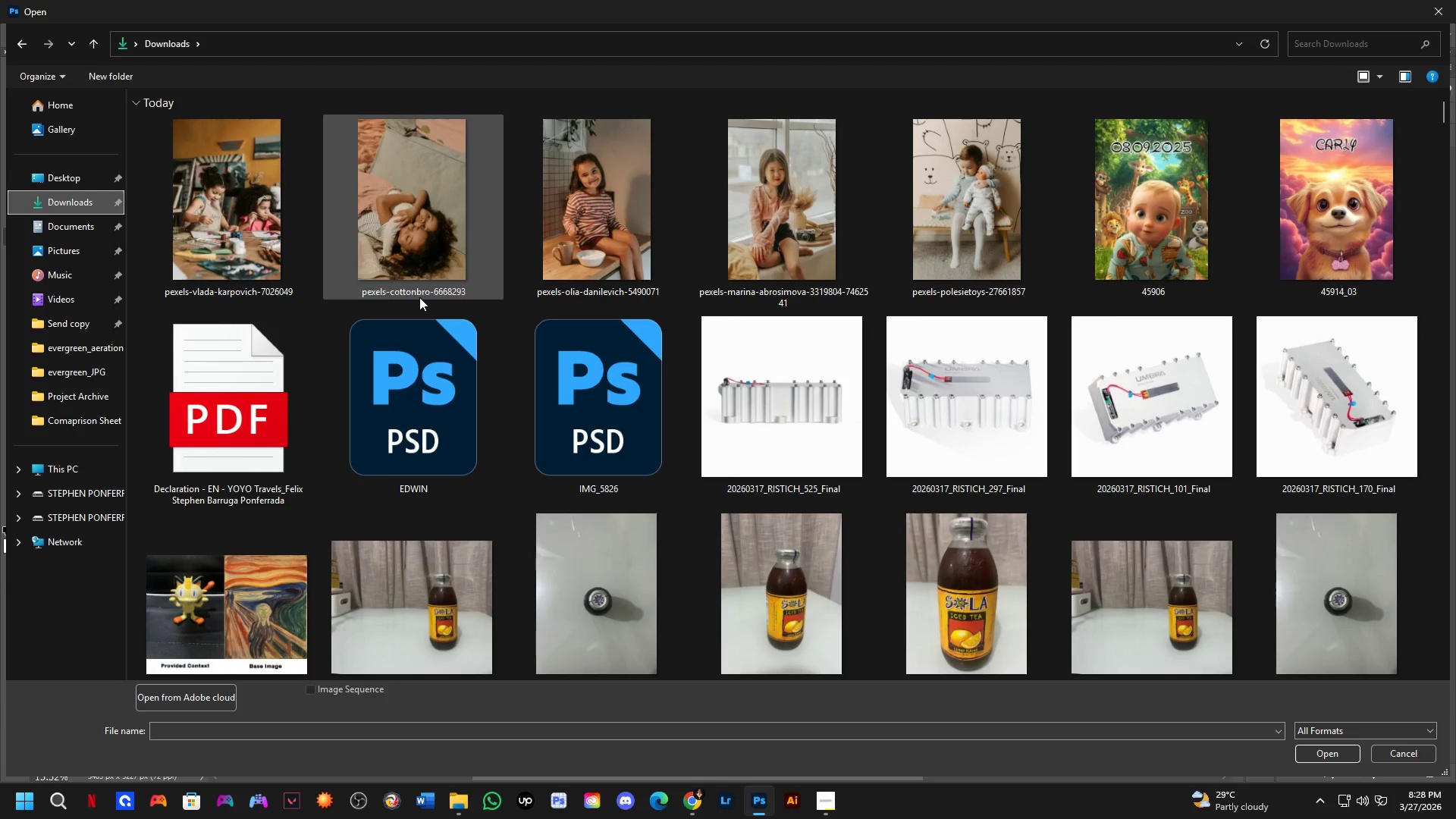 
left_click([730, 224])
 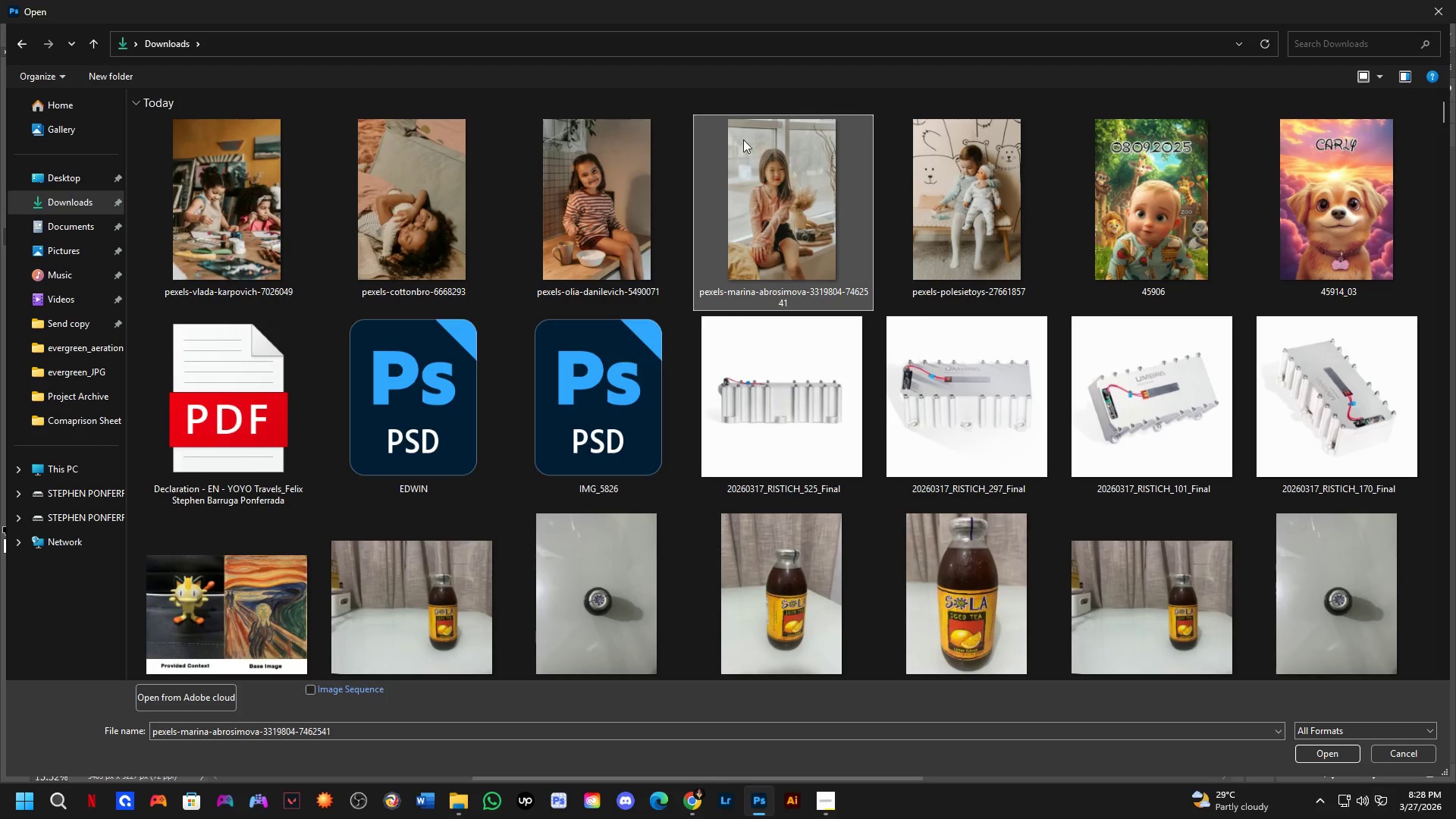 
key(NumpadEnter)
 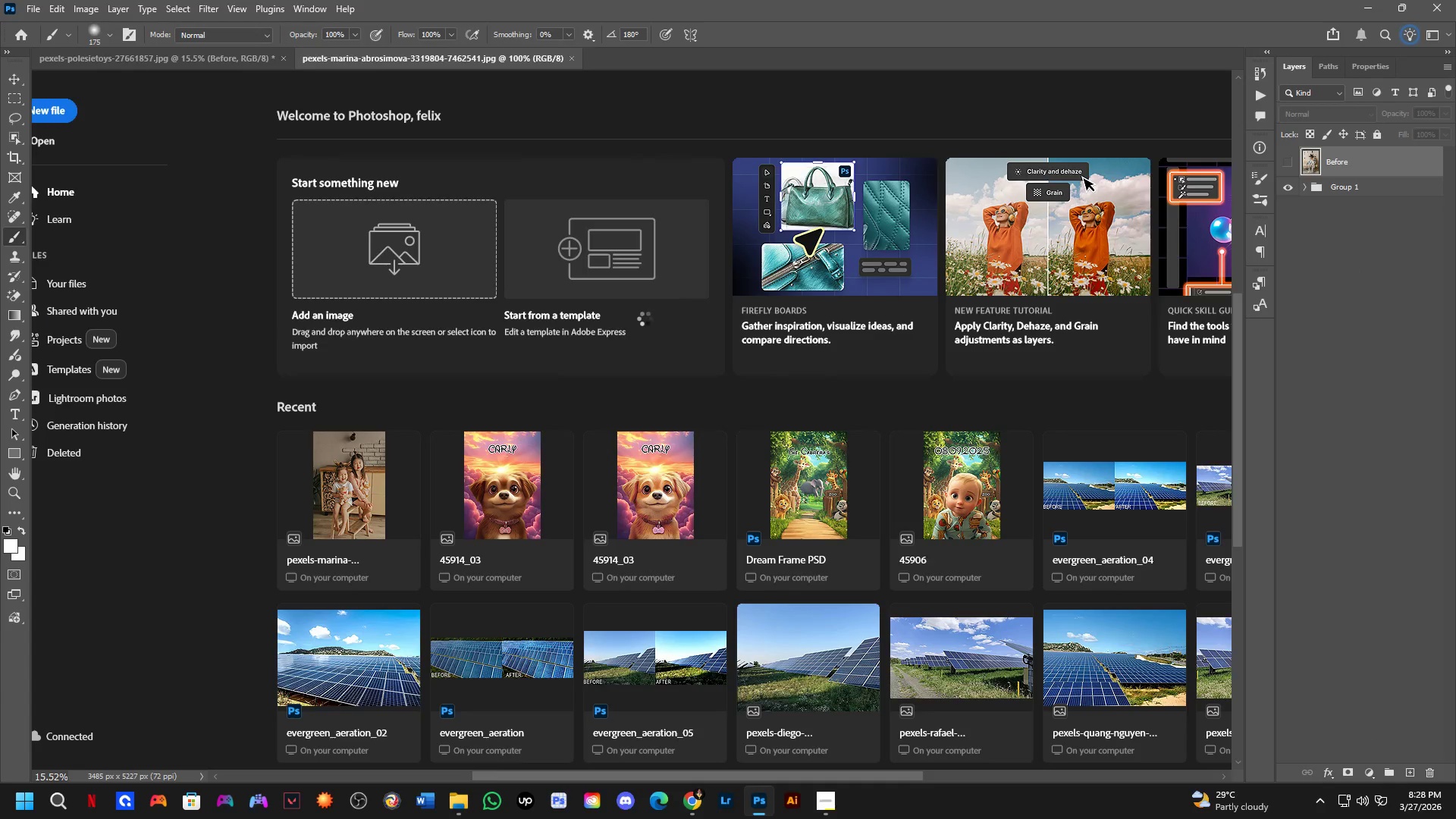 
hold_key(key=ShiftLeft, duration=0.7)
 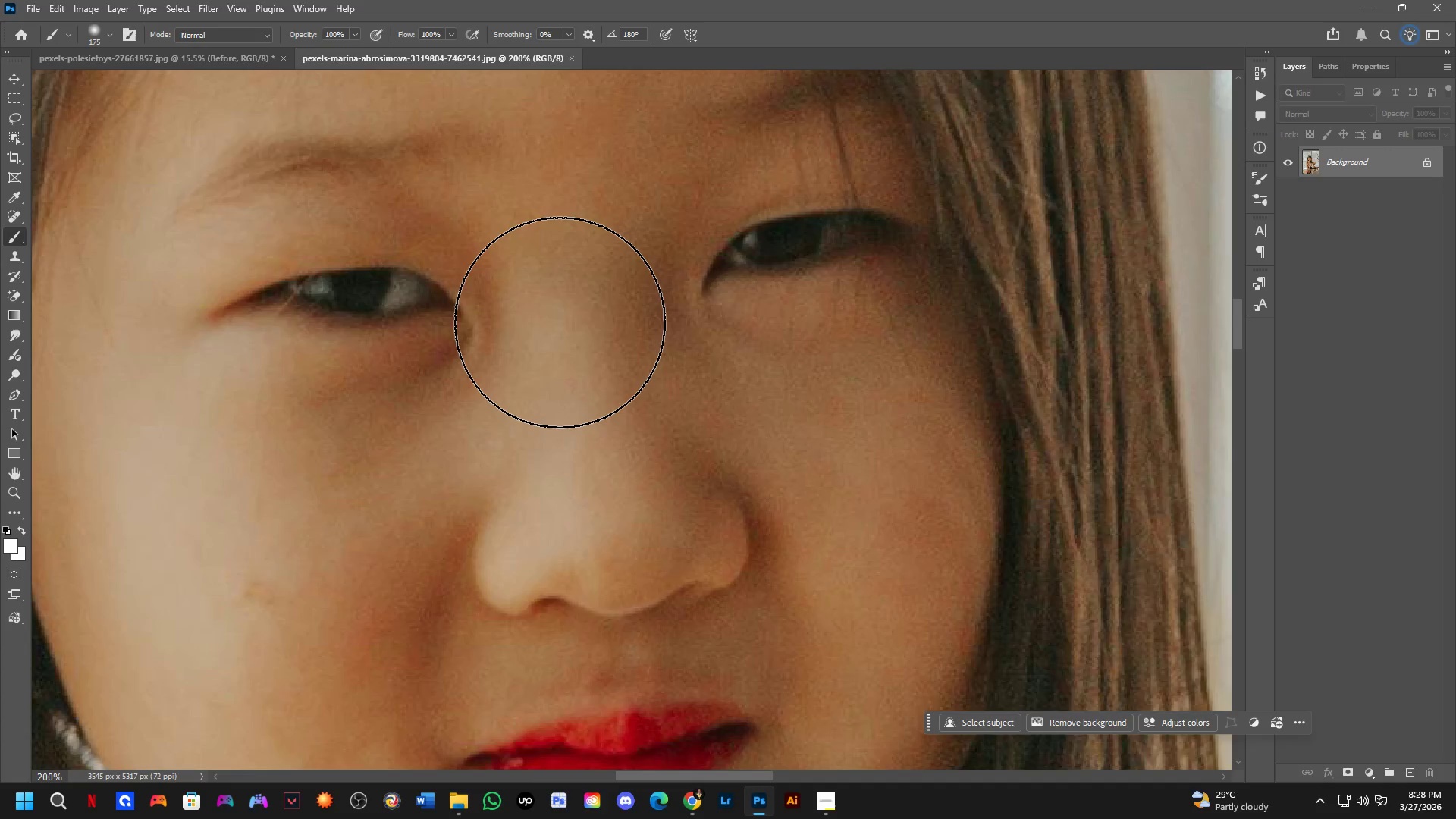 
key(Shift+ShiftLeft)
 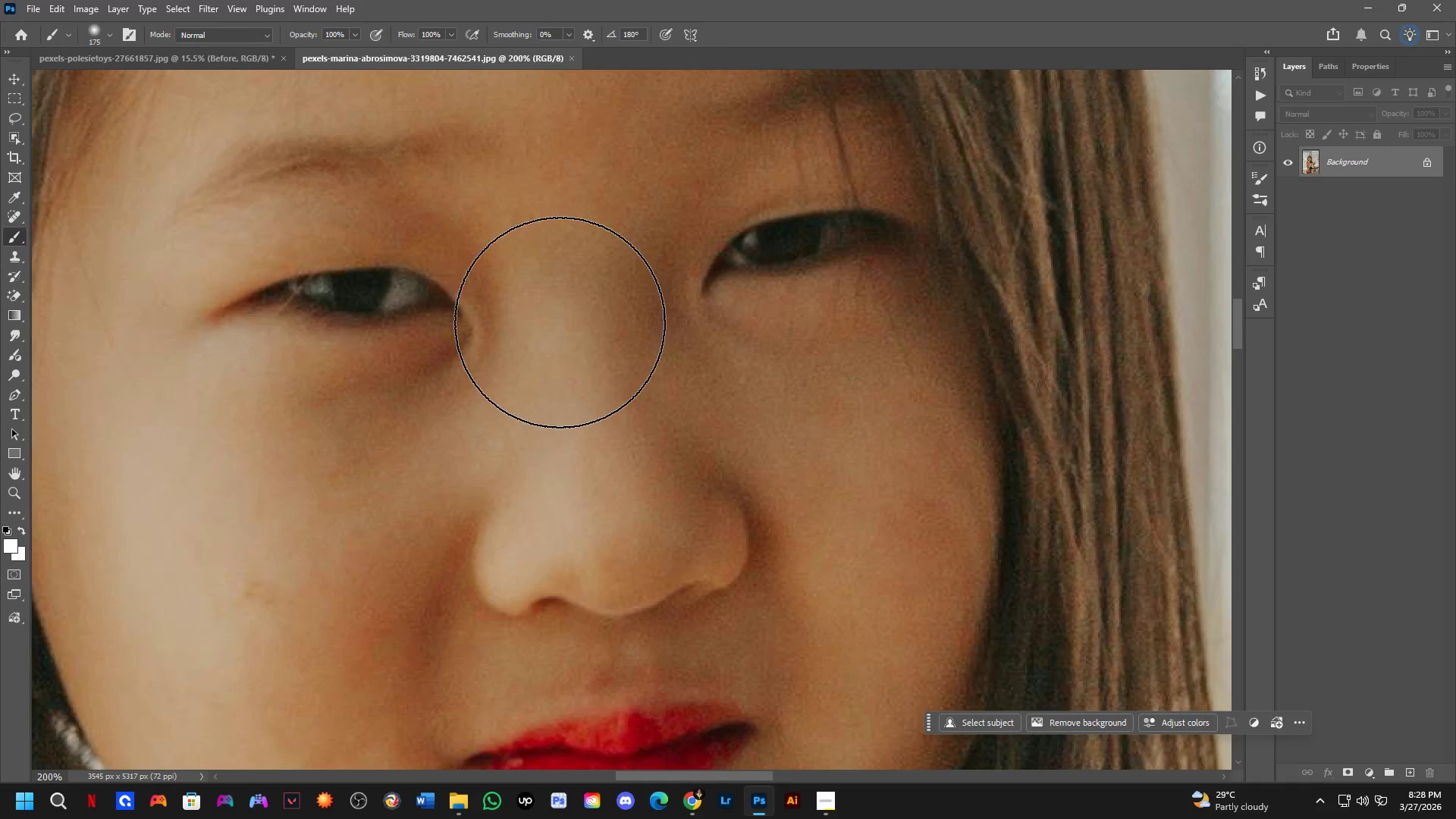 
scroll: coordinate [517, 206], scroll_direction: up, amount: 6.0
 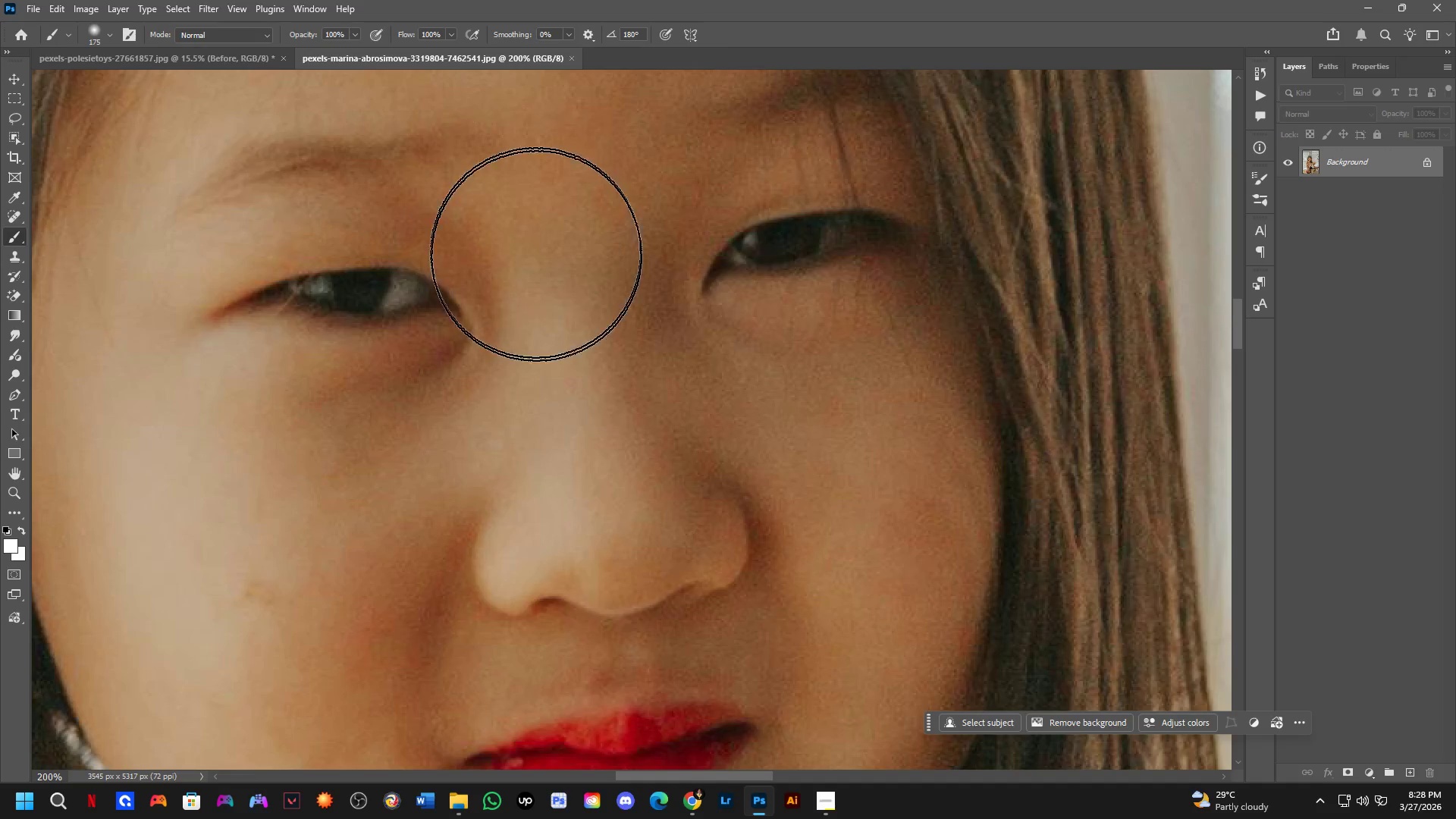 
hold_key(key=ShiftLeft, duration=0.47)
 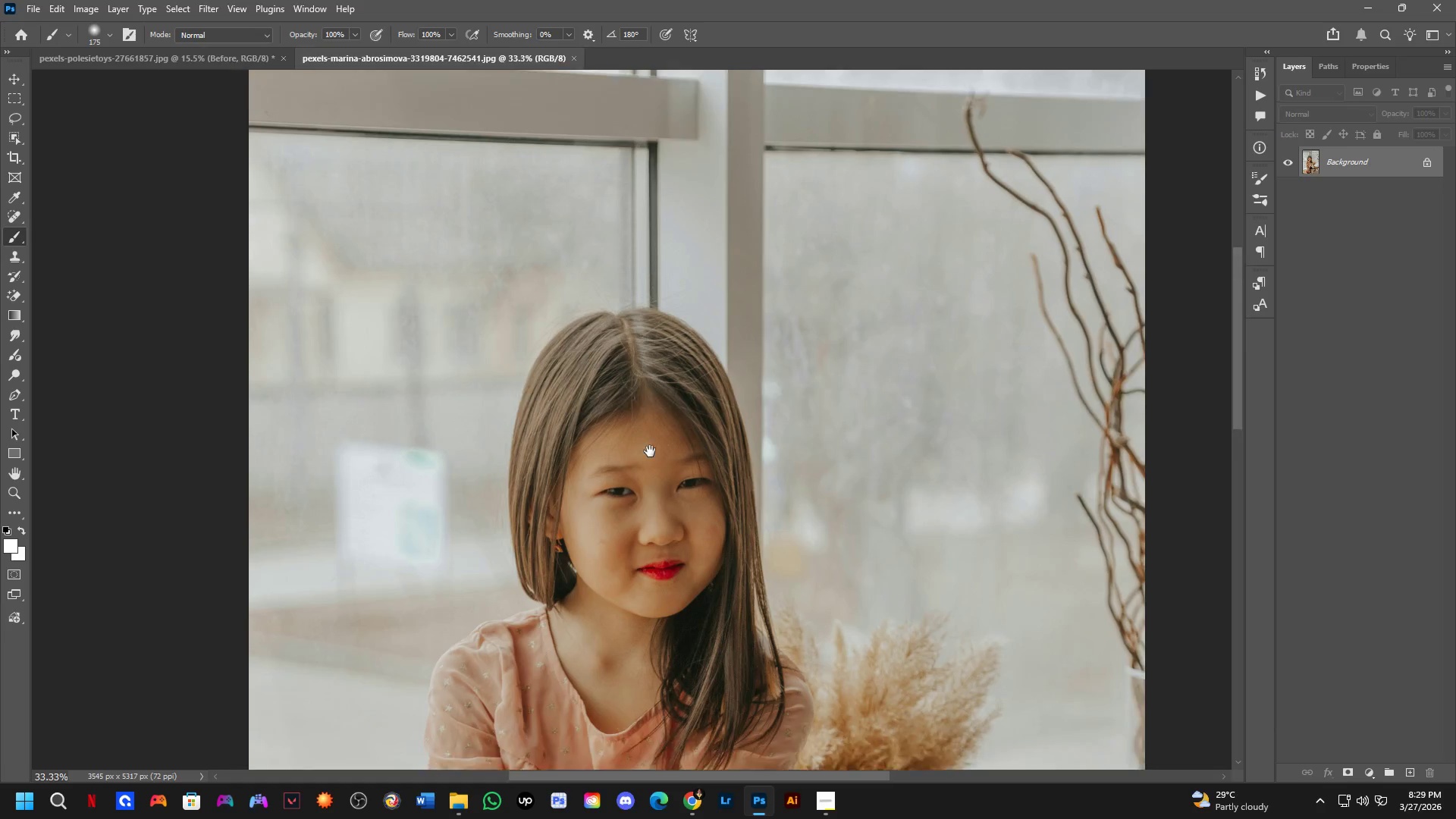 
scroll: coordinate [560, 322], scroll_direction: down, amount: 4.0
 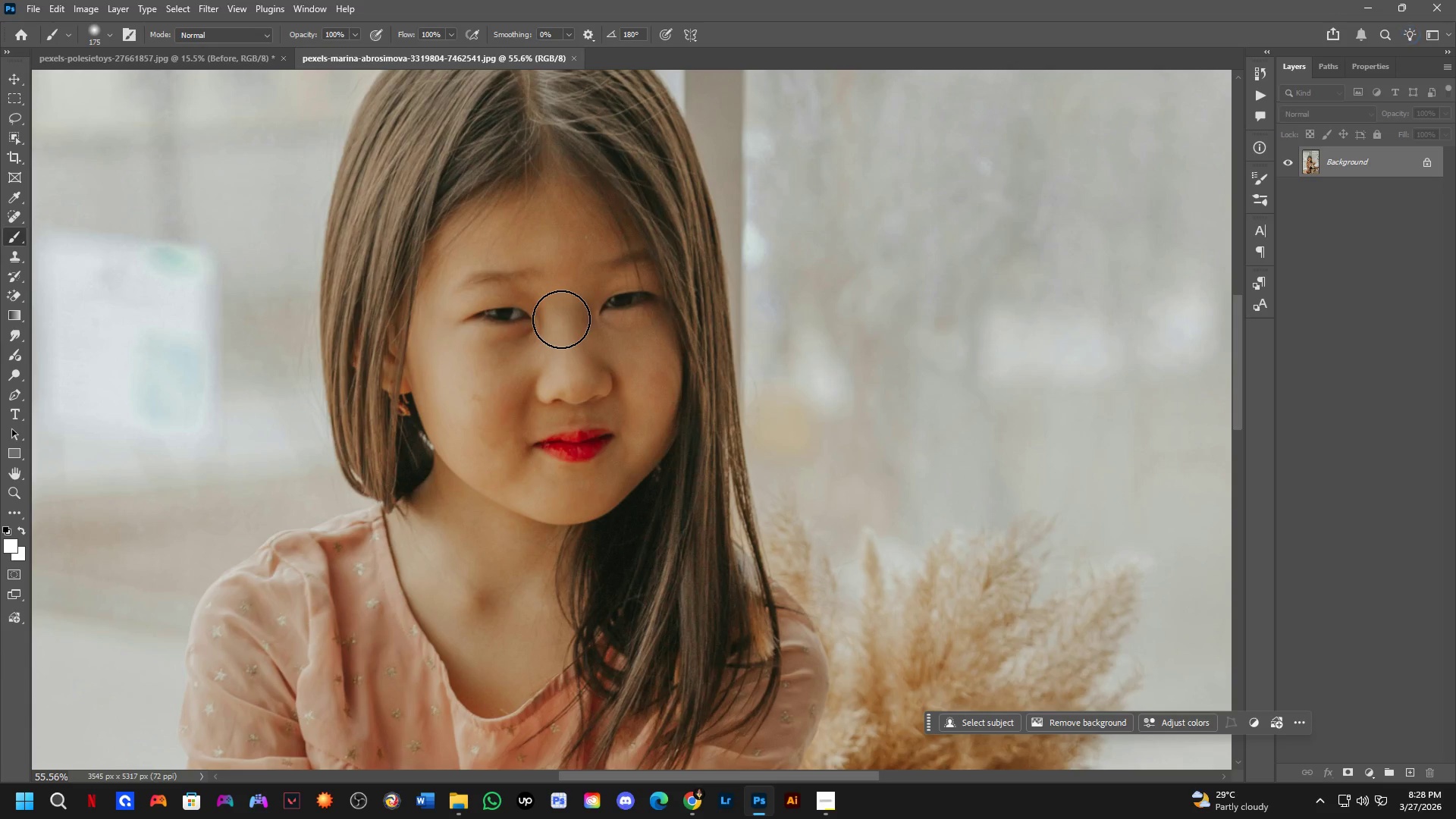 
hold_key(key=Space, duration=0.52)
 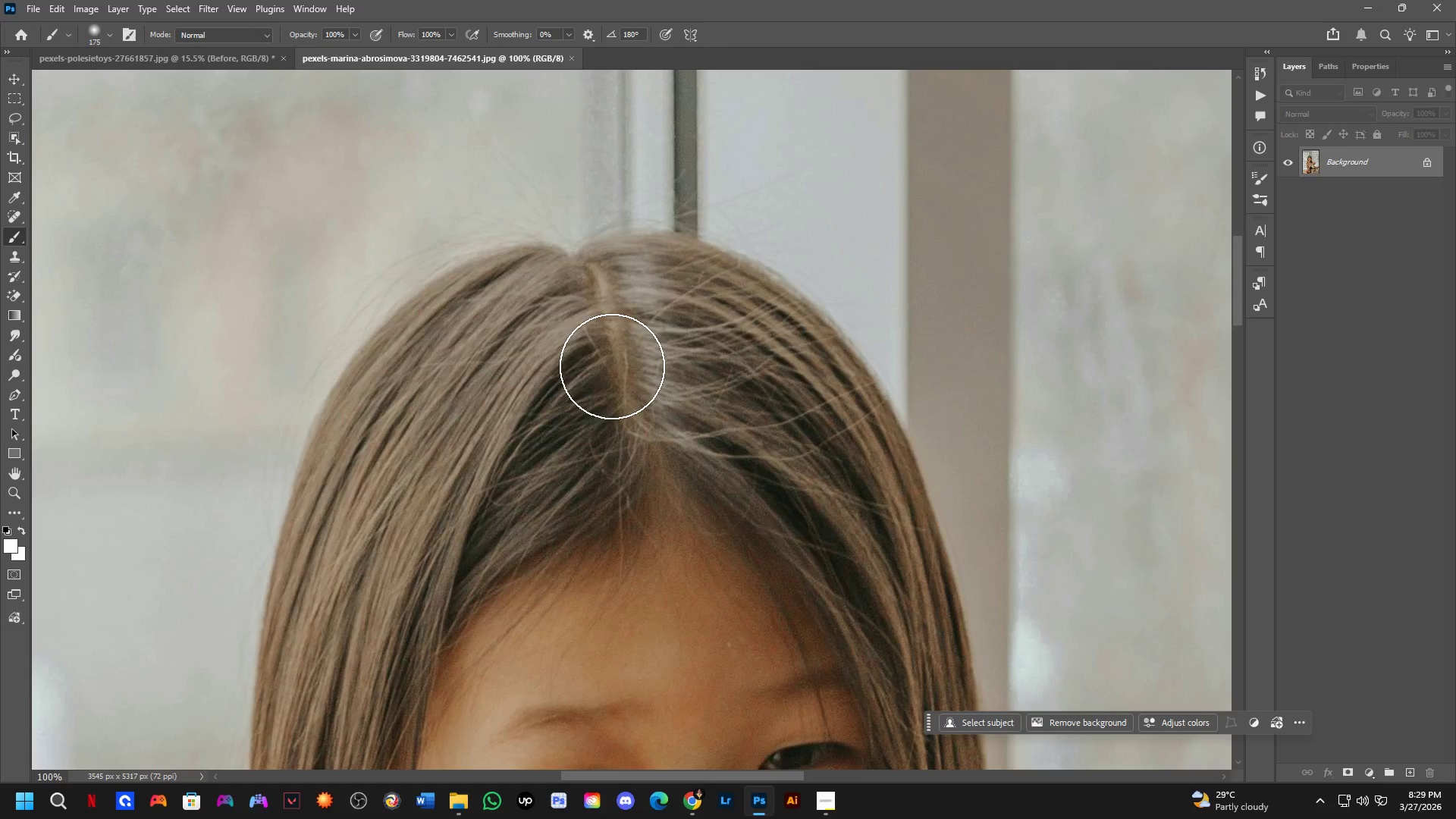 
left_click_drag(start_coordinate=[541, 271], to_coordinate=[651, 456])
 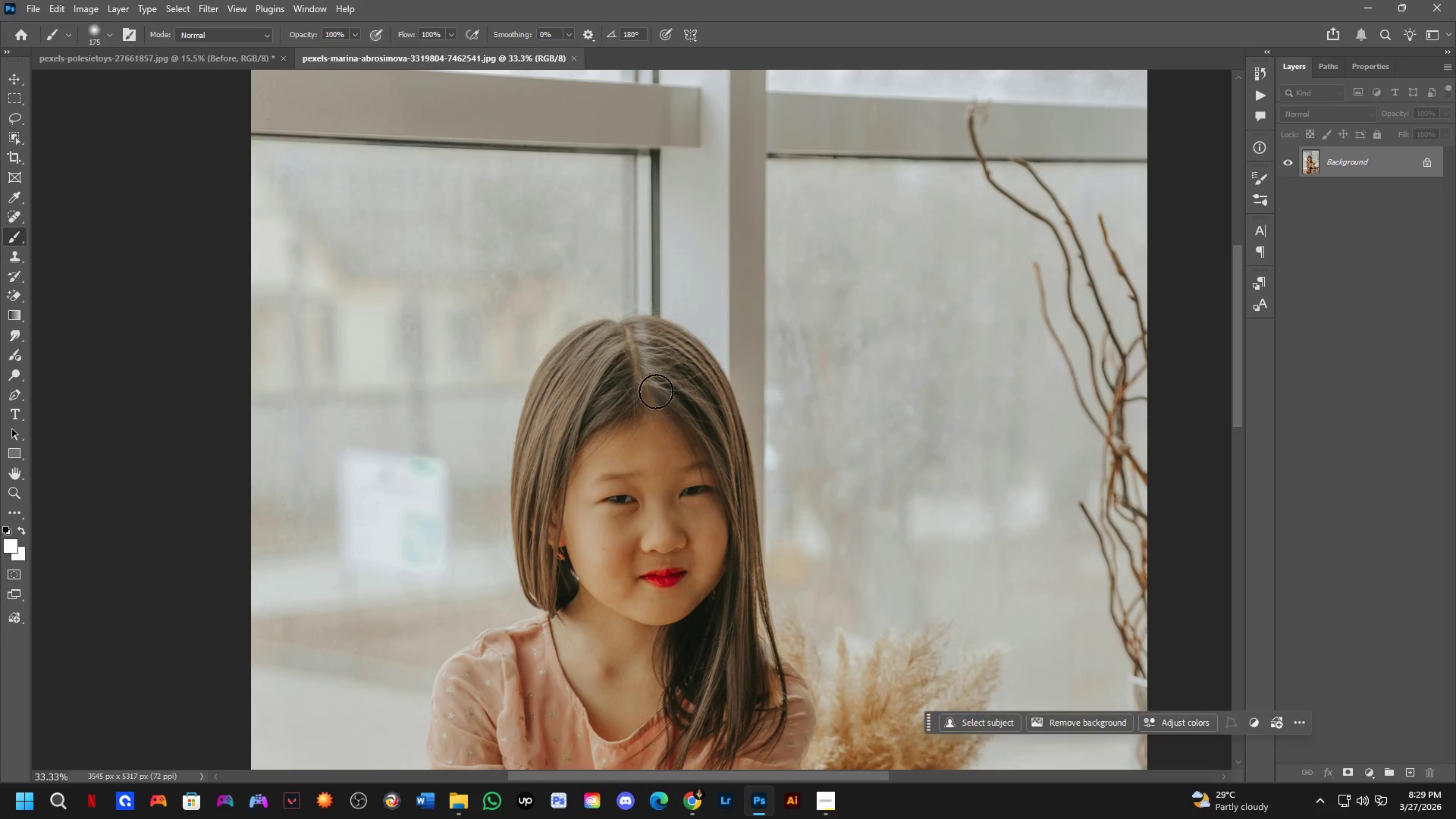 
scroll: coordinate [522, 316], scroll_direction: down, amount: 2.0
 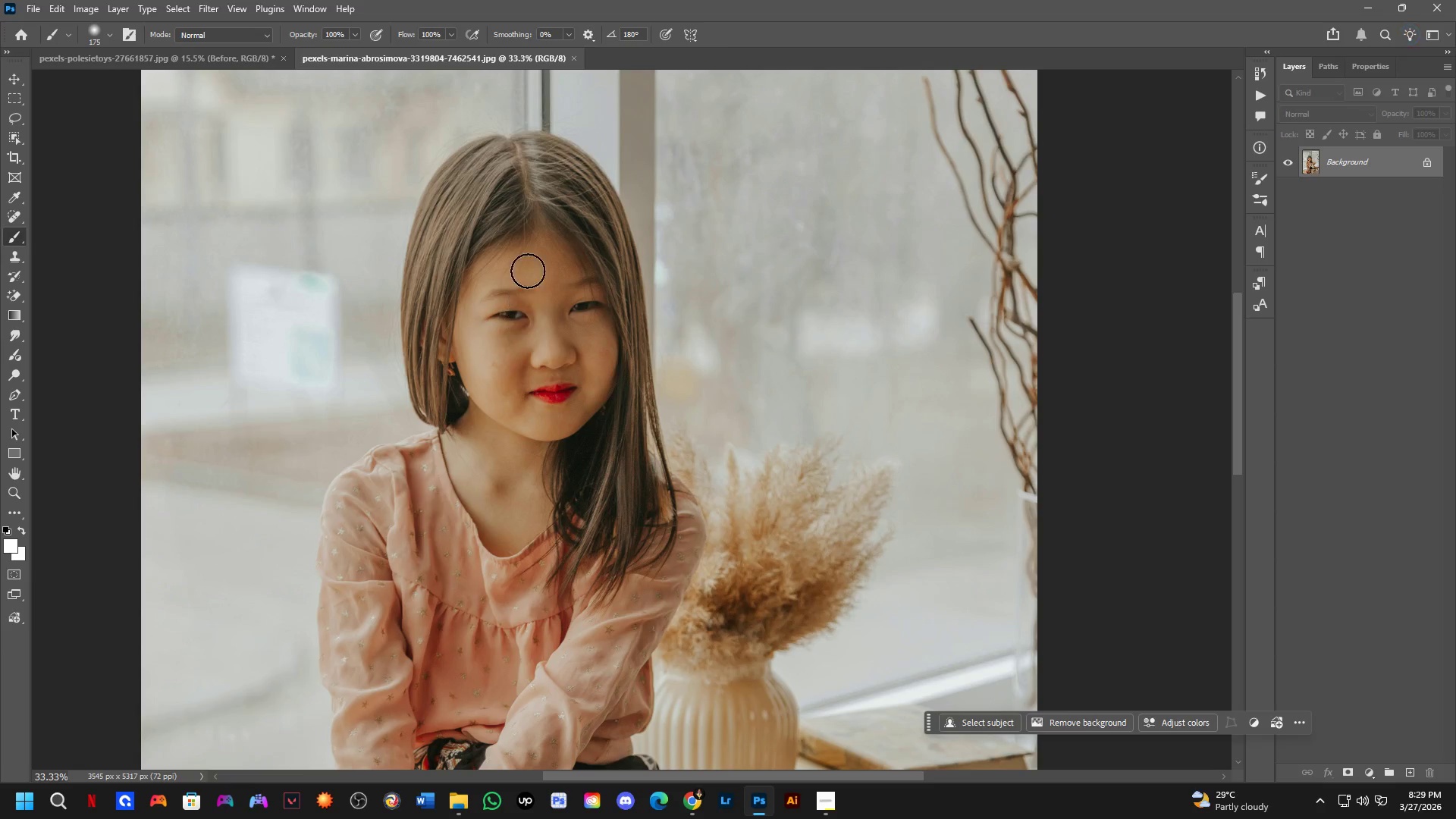 
key(Shift+ShiftLeft)
 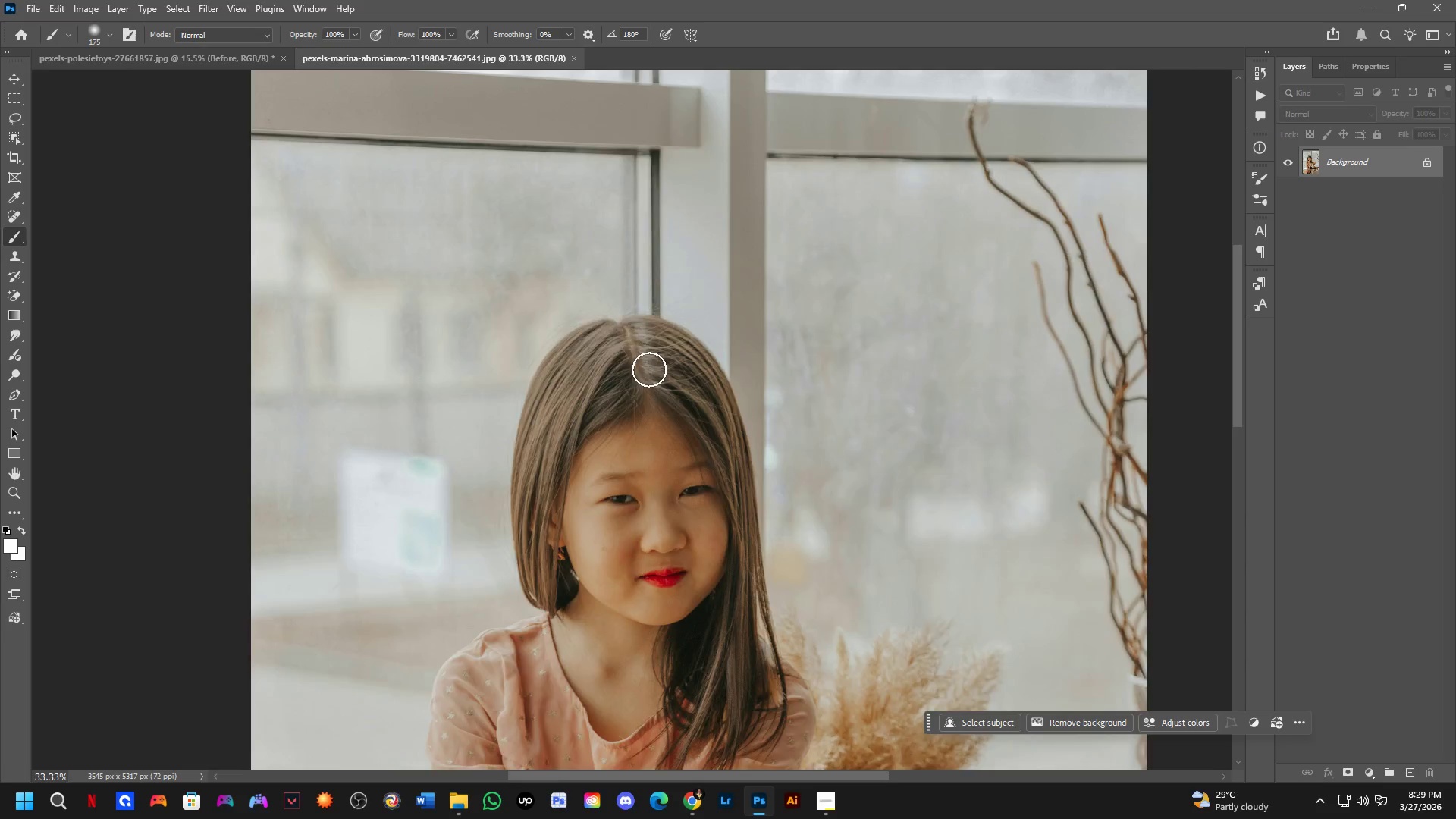 
key(Shift+ShiftLeft)
 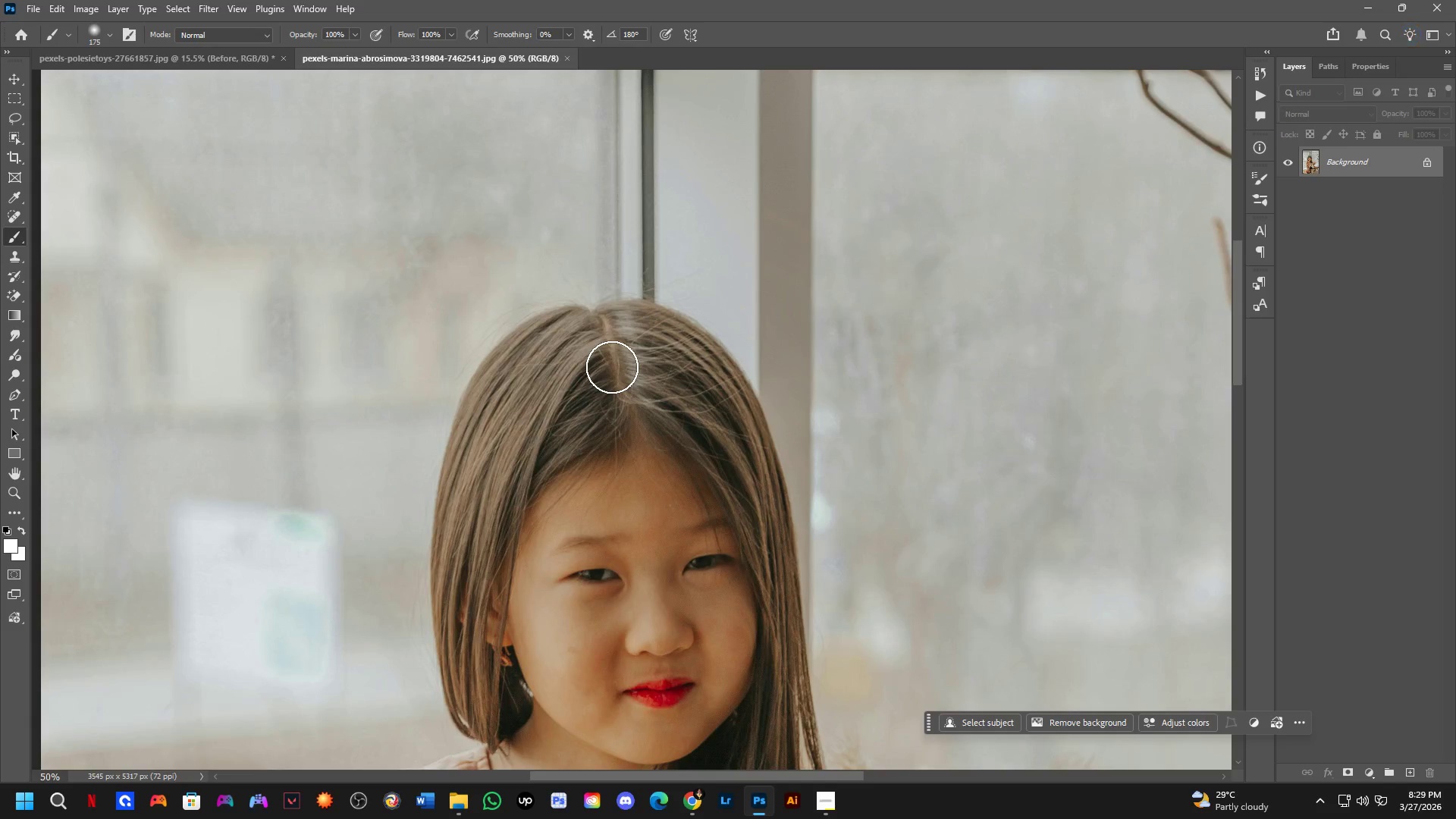 
hold_key(key=Space, duration=0.5)
 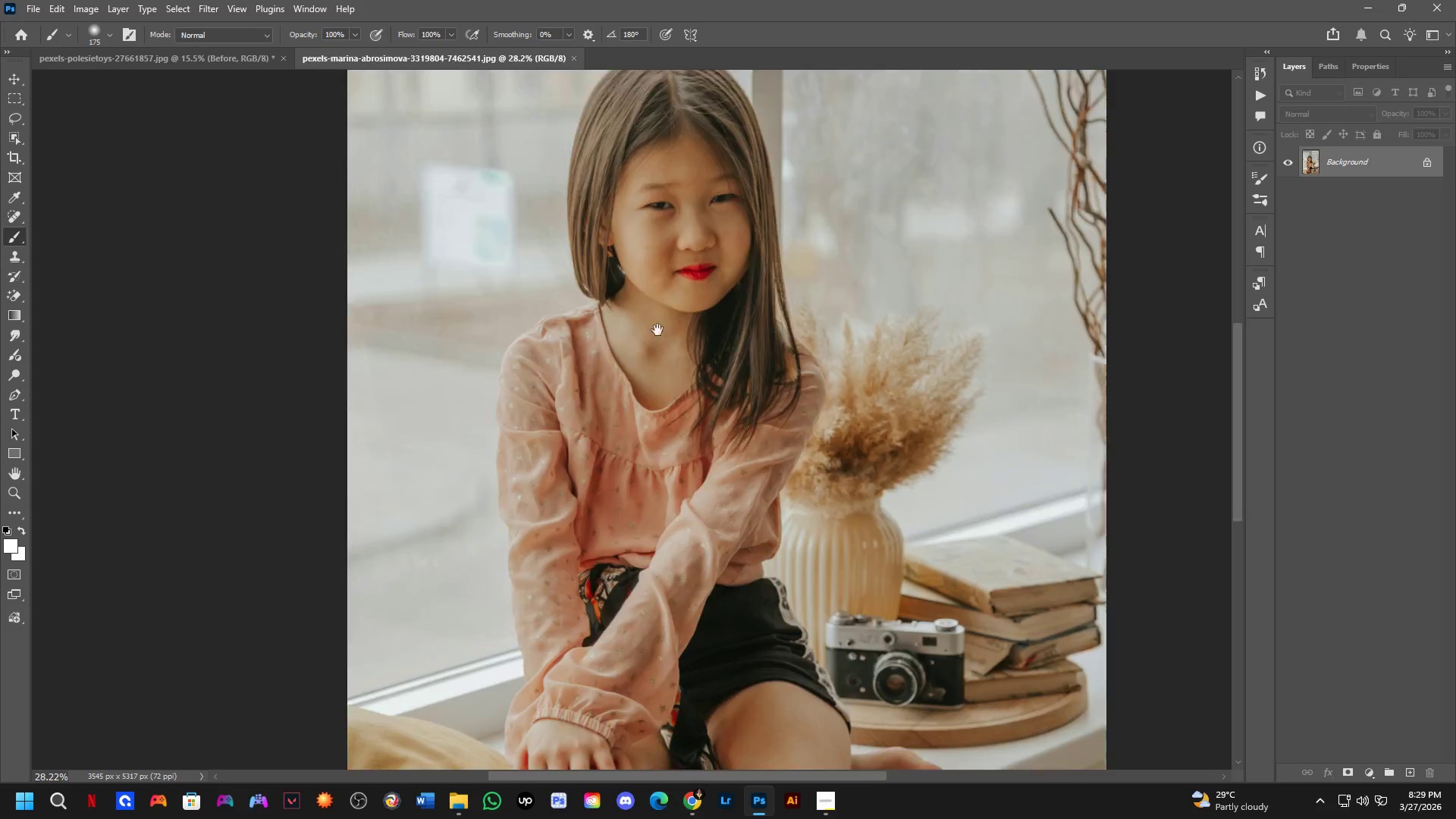 
left_click_drag(start_coordinate=[595, 475], to_coordinate=[667, 322])
 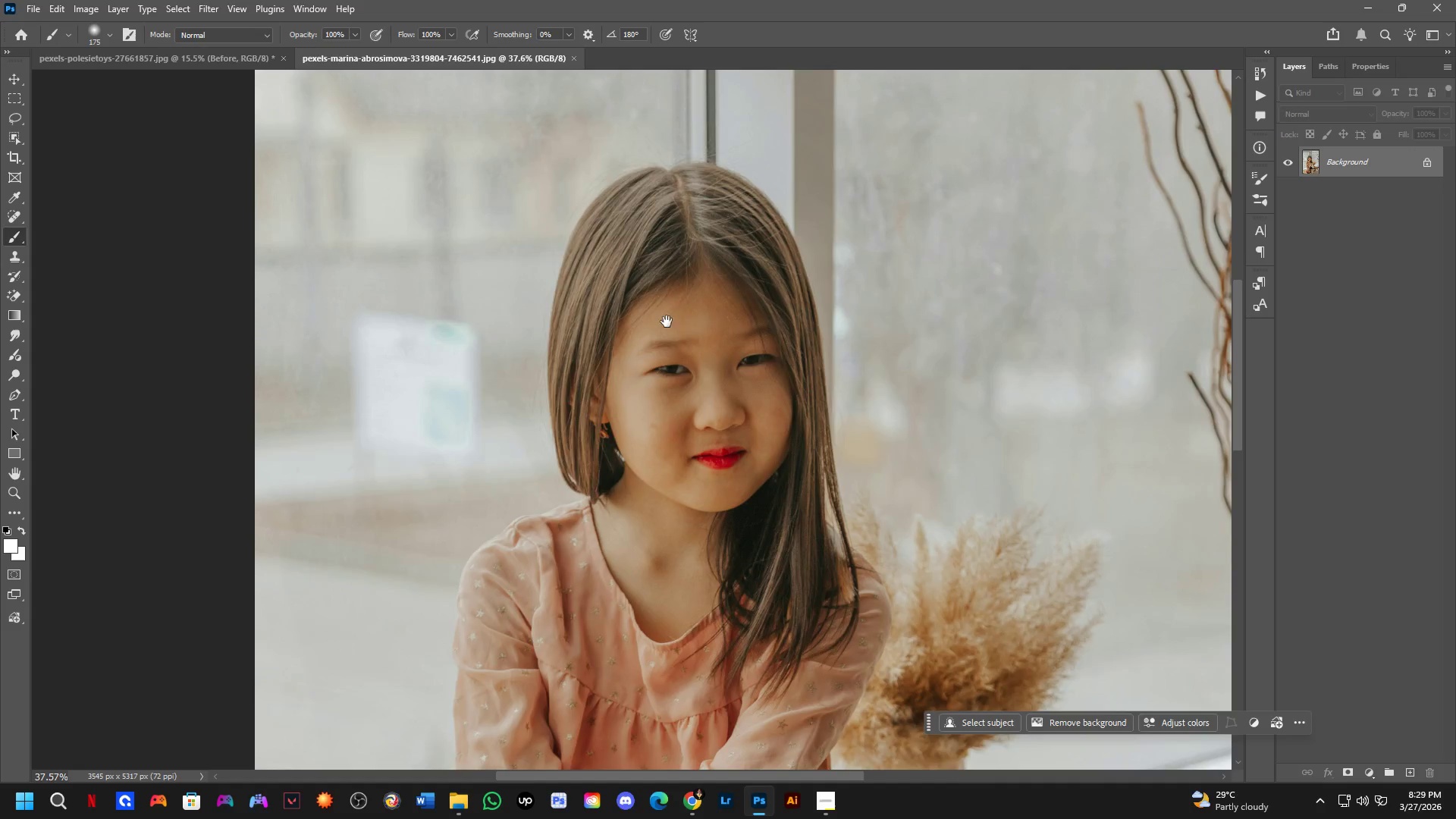 
scroll: coordinate [611, 367], scroll_direction: down, amount: 2.0
 